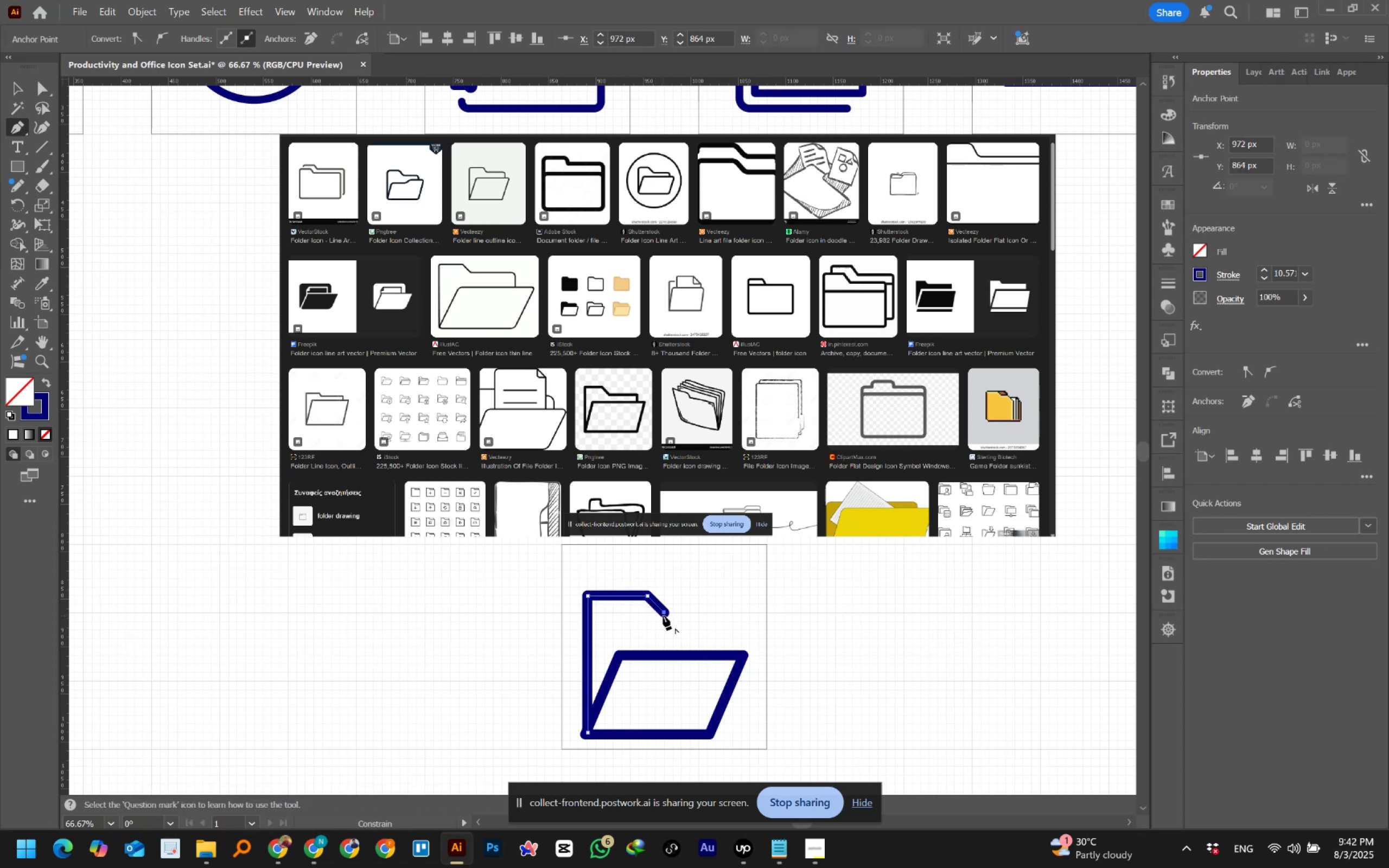 
hold_key(key=ShiftLeft, duration=1.52)
 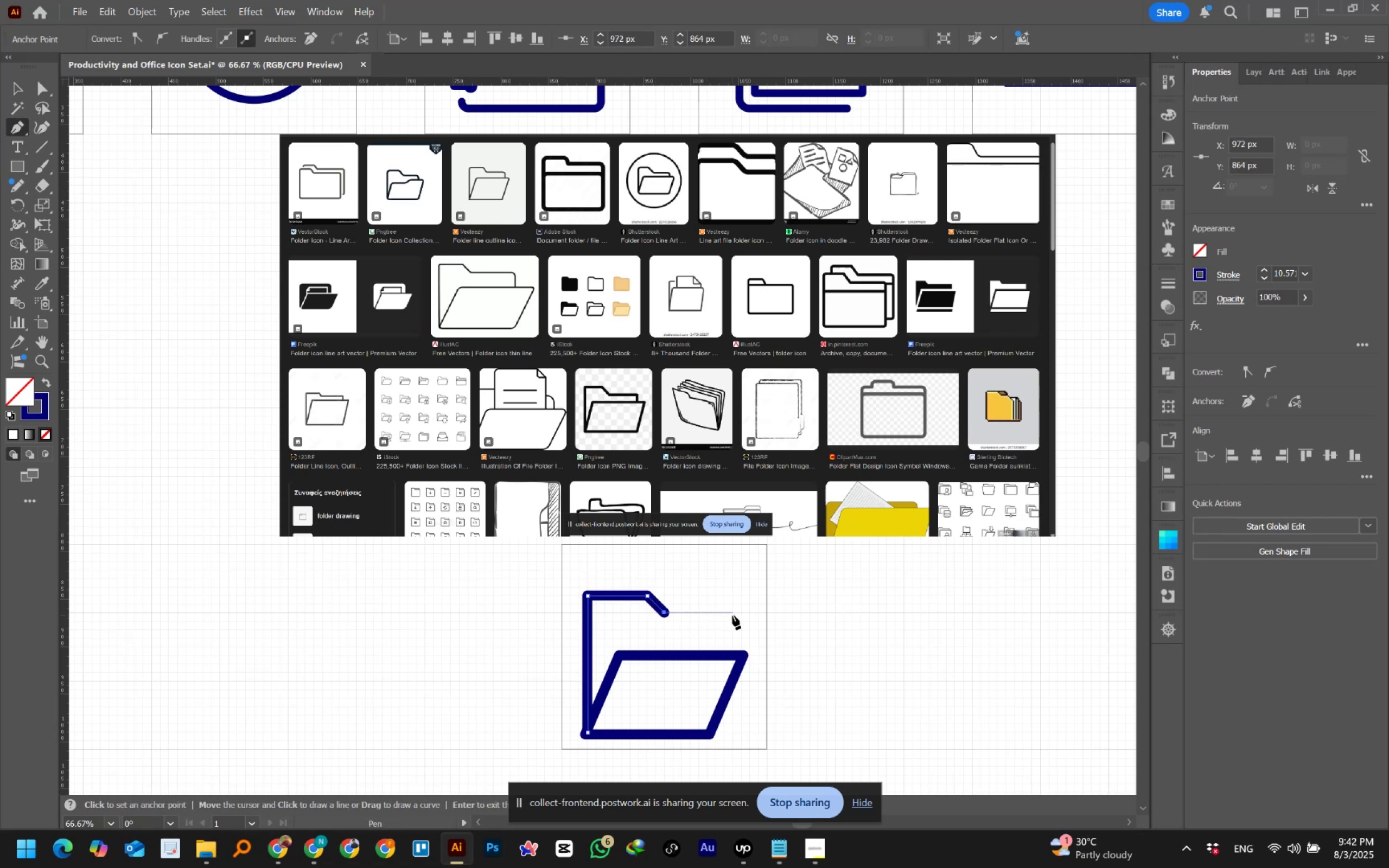 
hold_key(key=ShiftLeft, duration=1.52)
 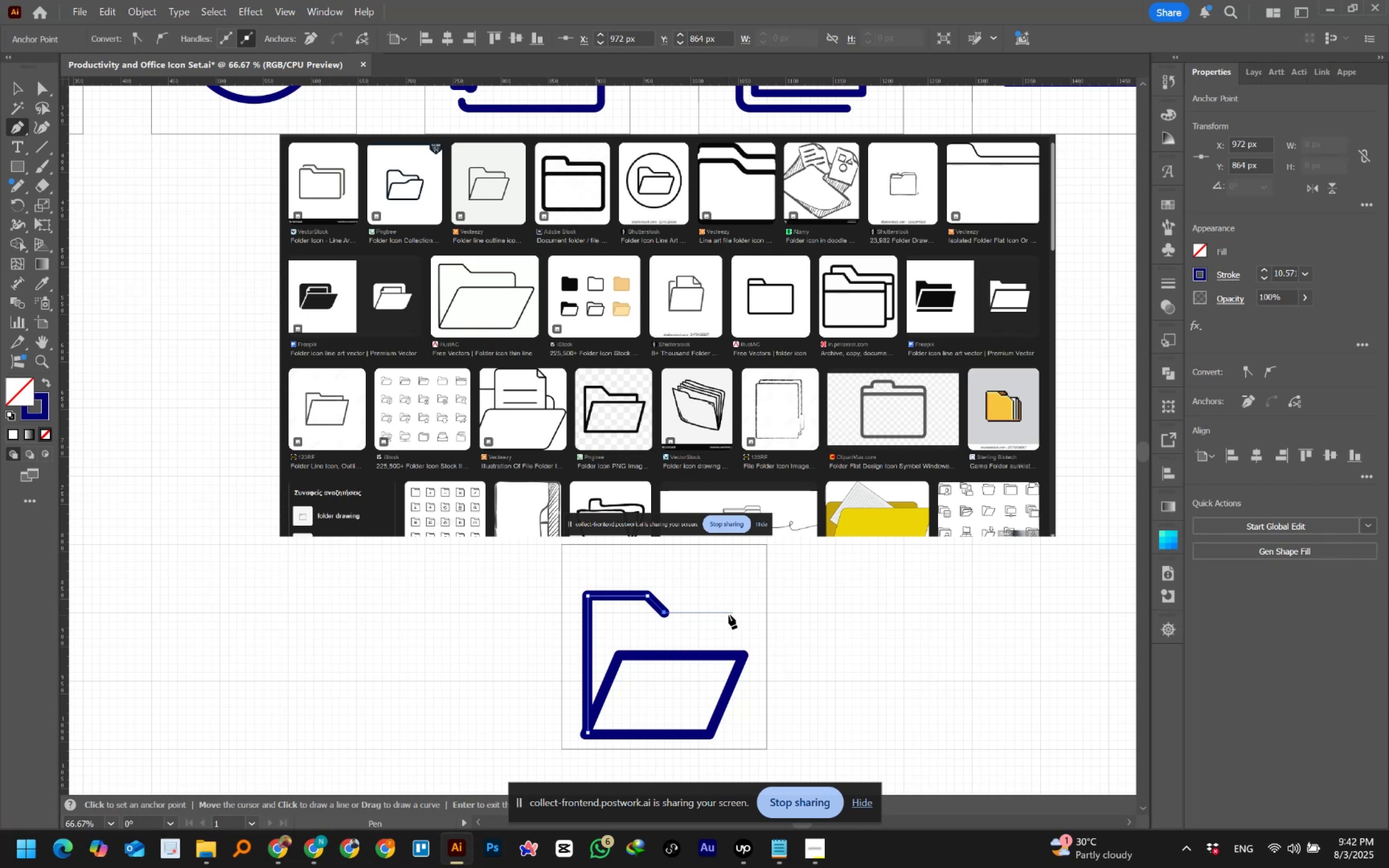 
hold_key(key=ShiftLeft, duration=1.52)
left_click([725, 615])
 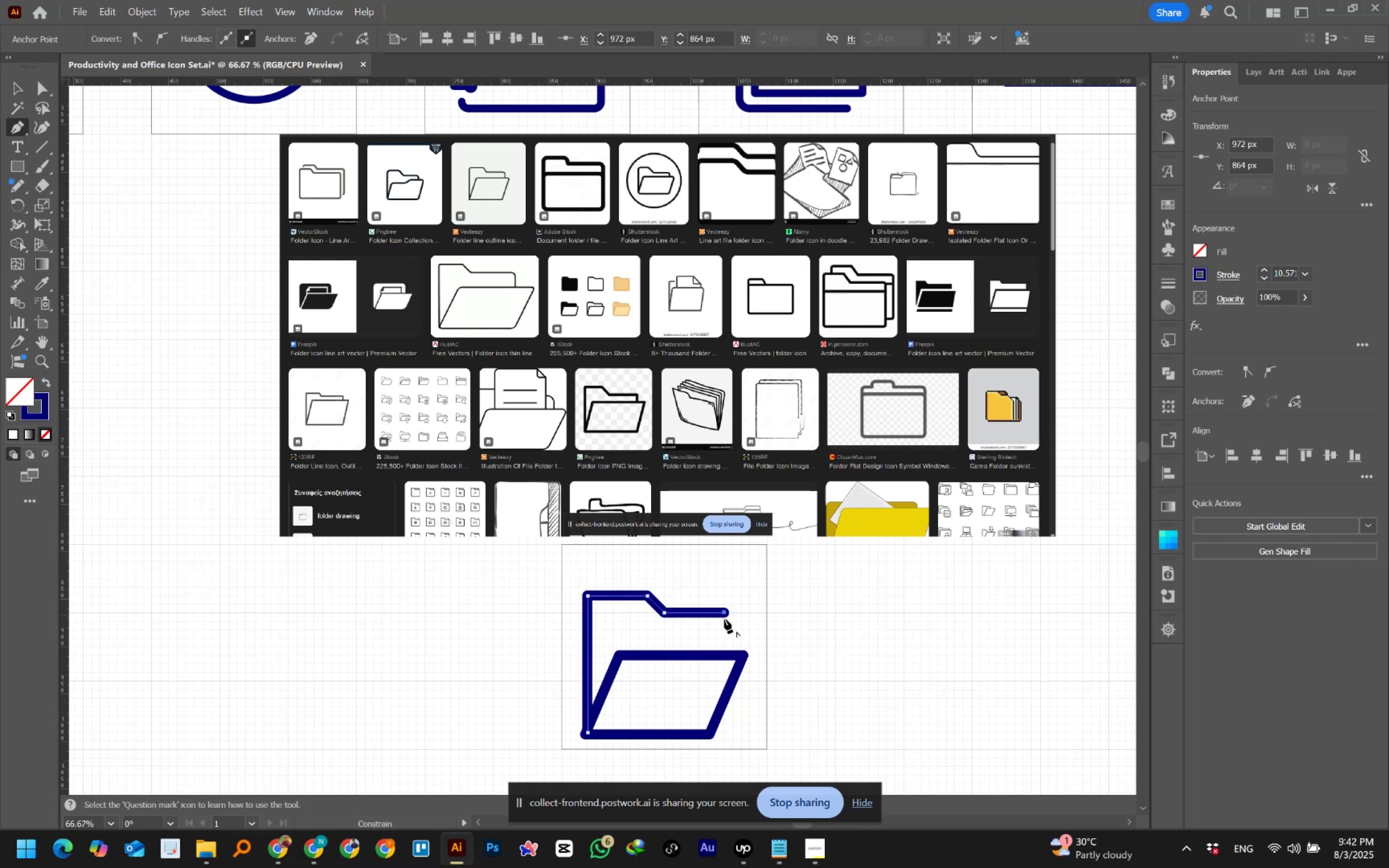 
hold_key(key=ShiftLeft, duration=1.52)
 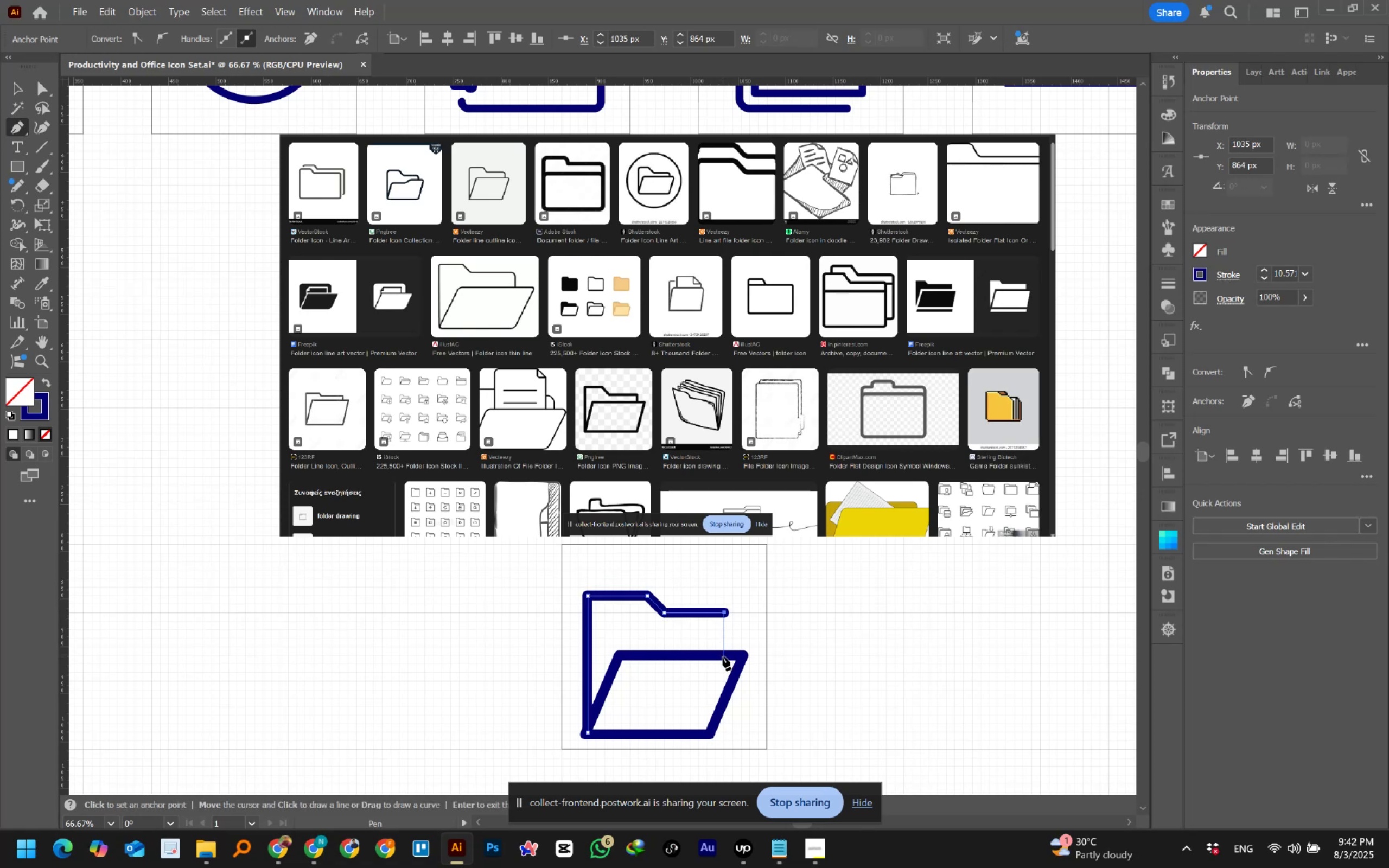 
hold_key(key=ShiftLeft, duration=1.09)
left_click([723, 656])
 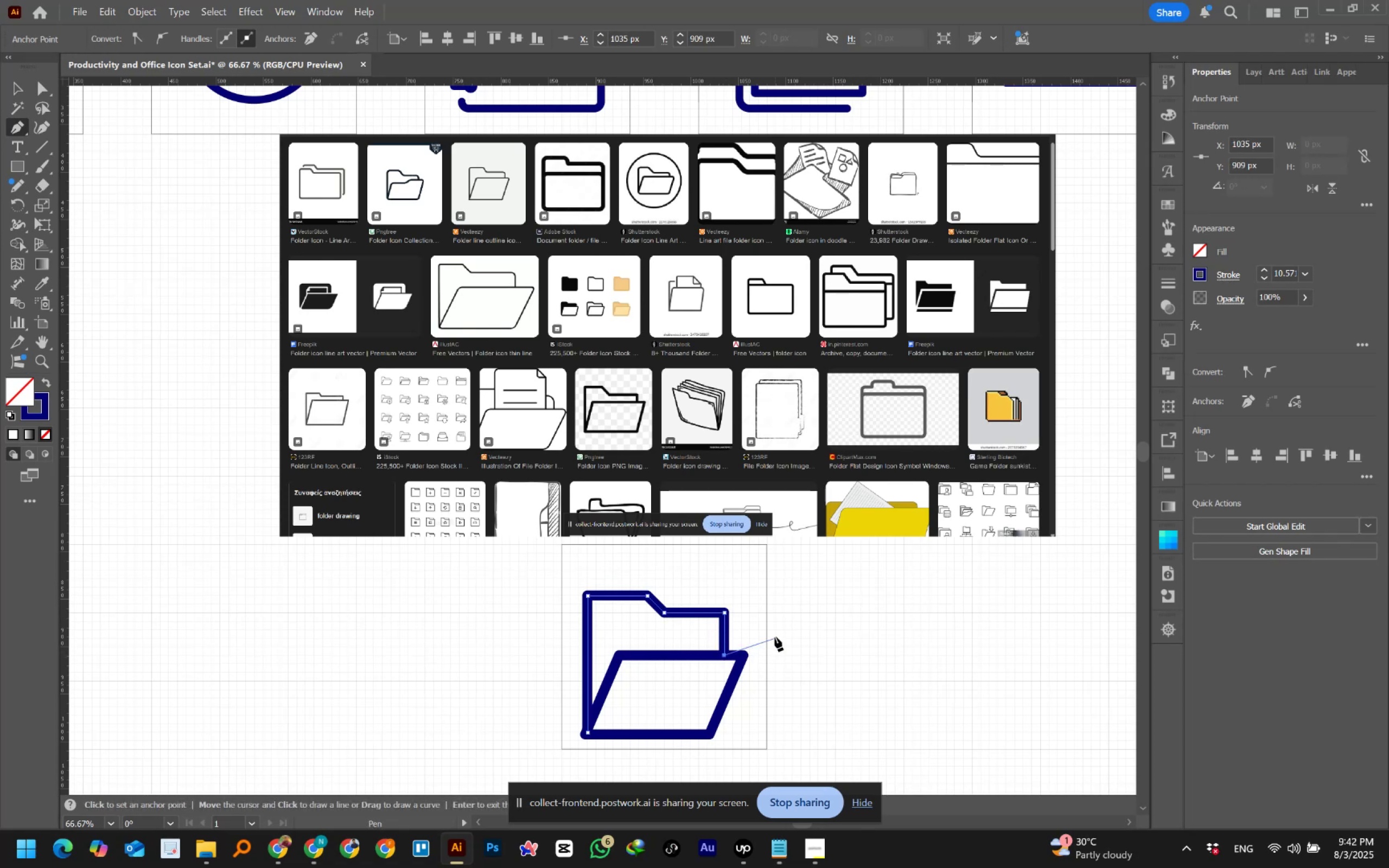 
key(Escape)
 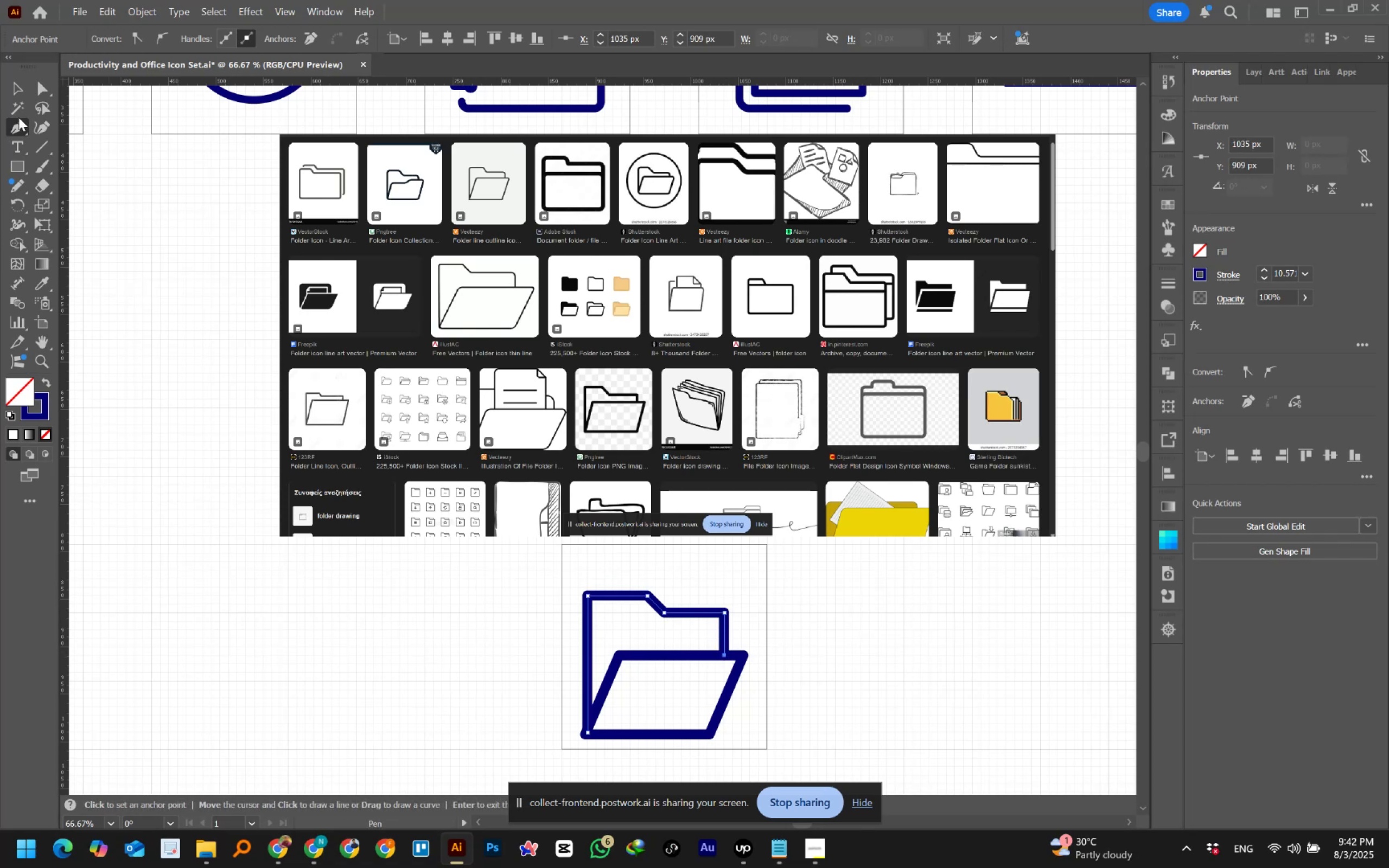 
left_click([38, 91])
 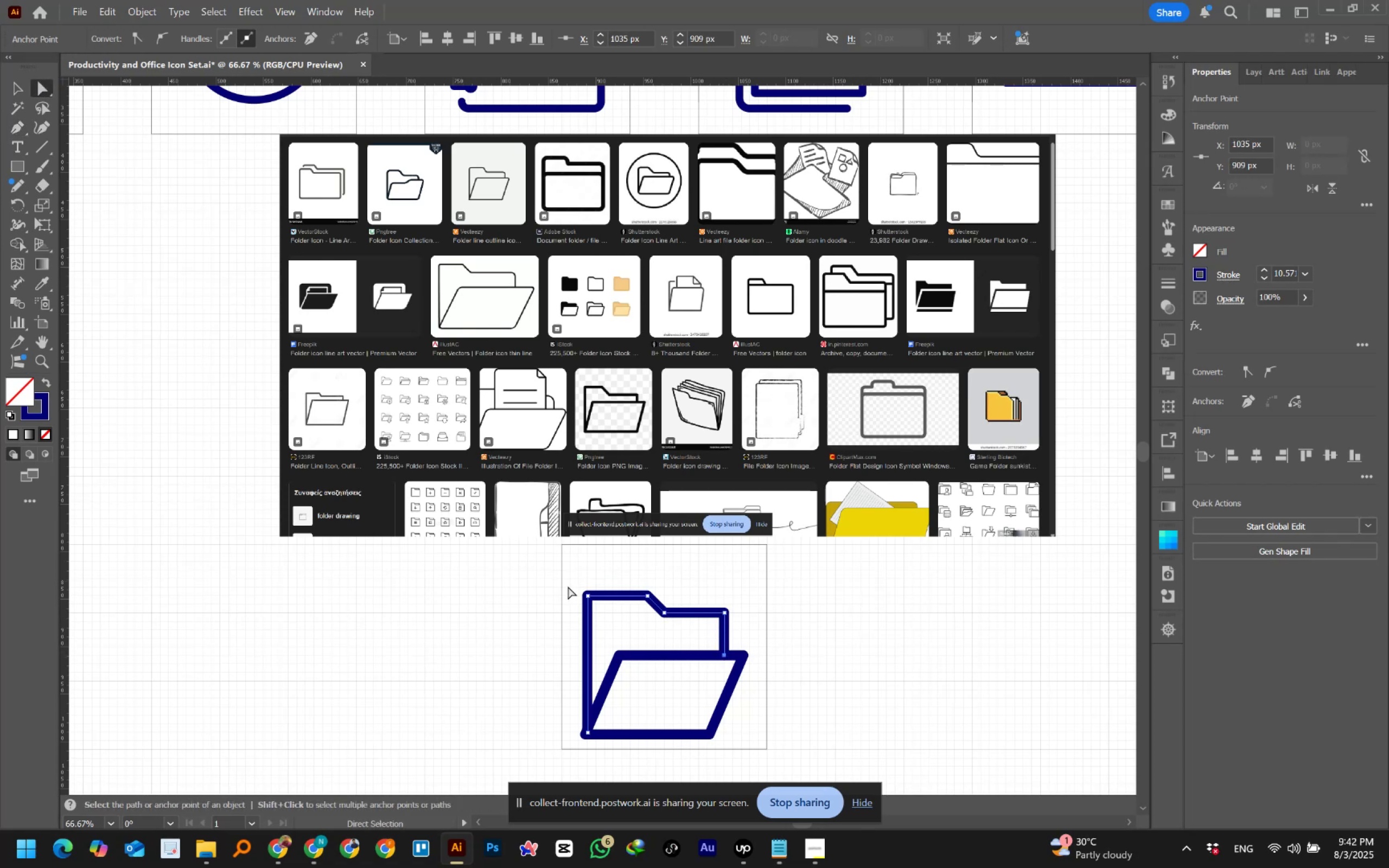 
left_click_drag(start_coordinate=[570, 581], to_coordinate=[741, 629])
 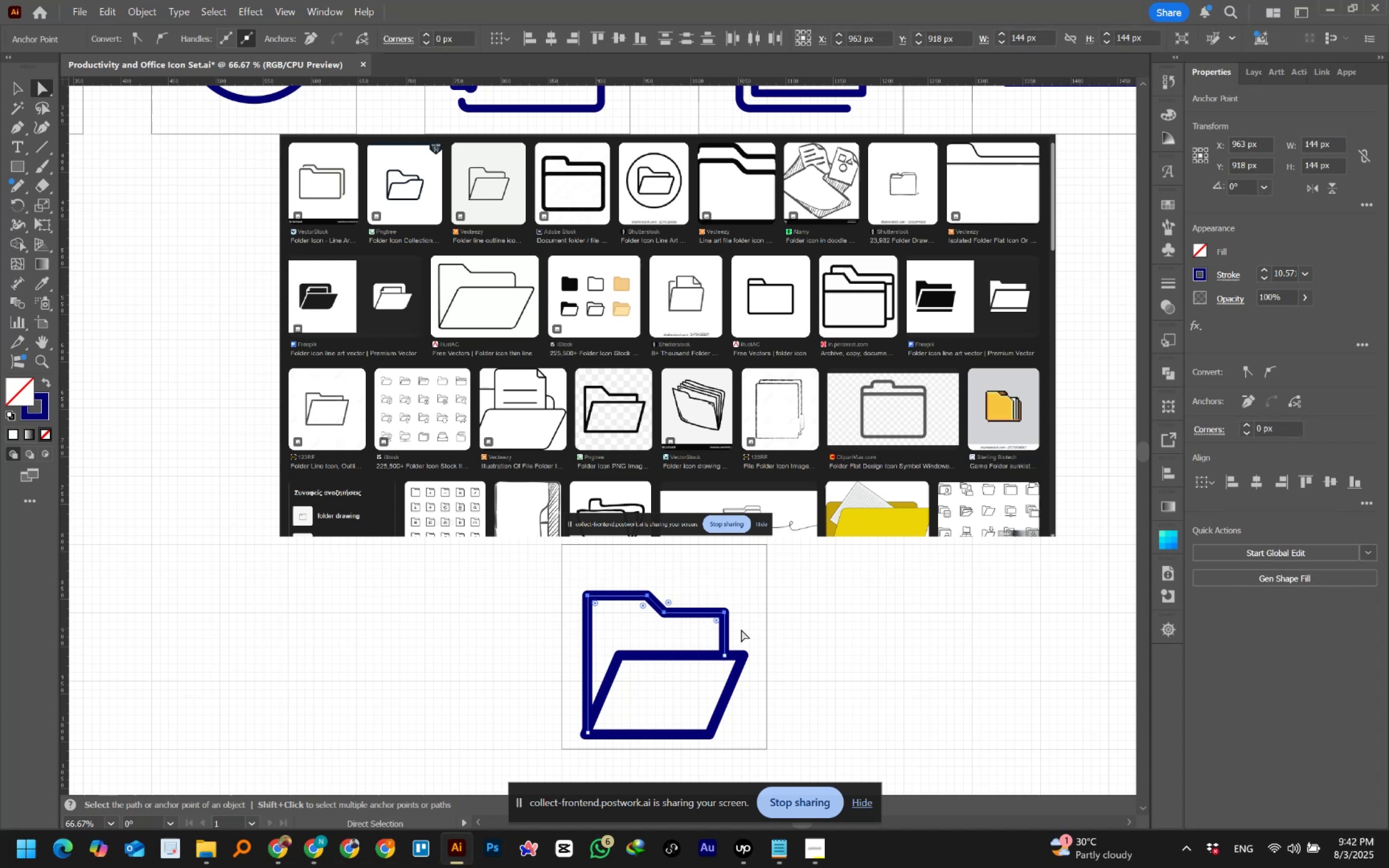 
key(ArrowDown)
 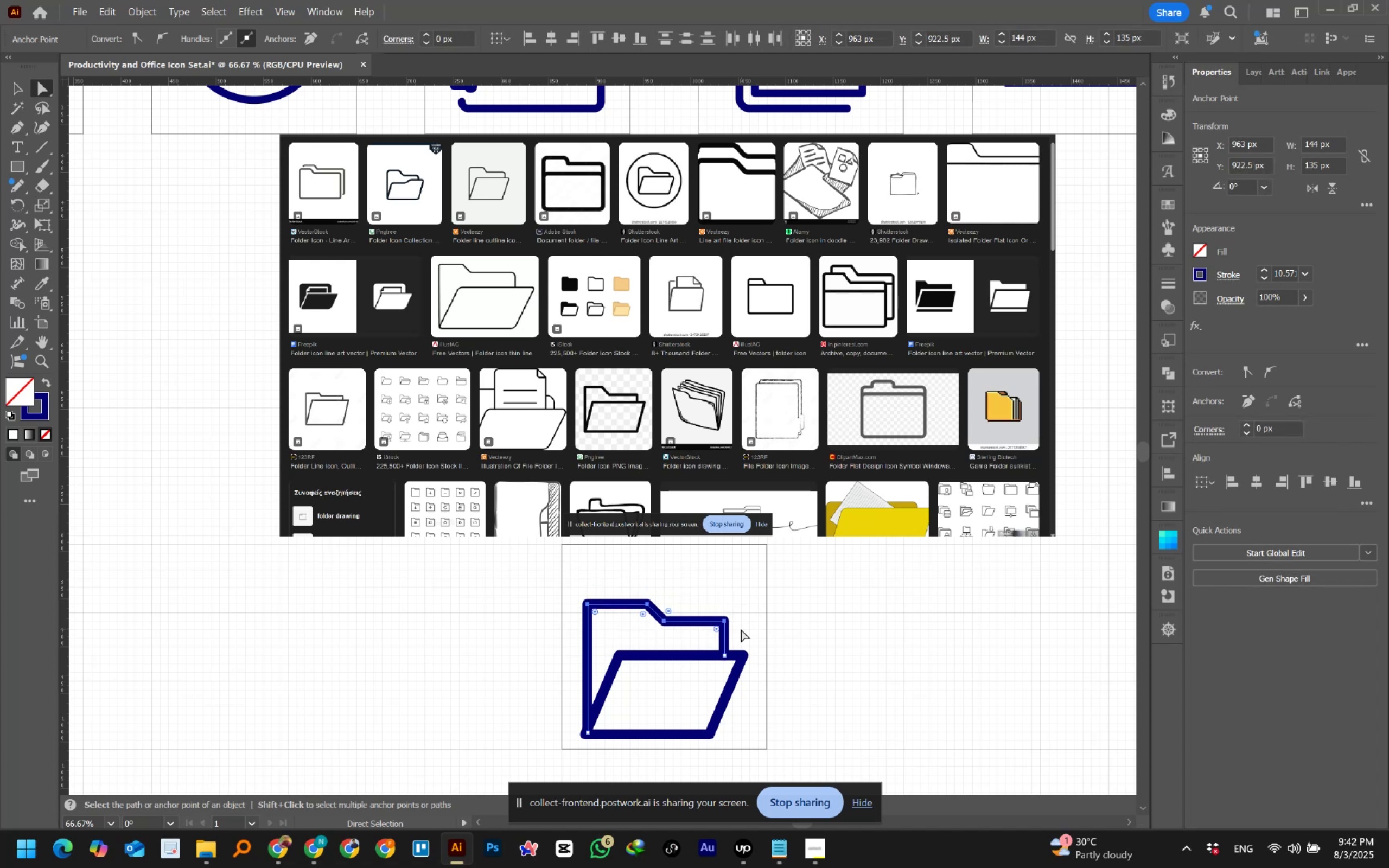 
key(ArrowDown)
 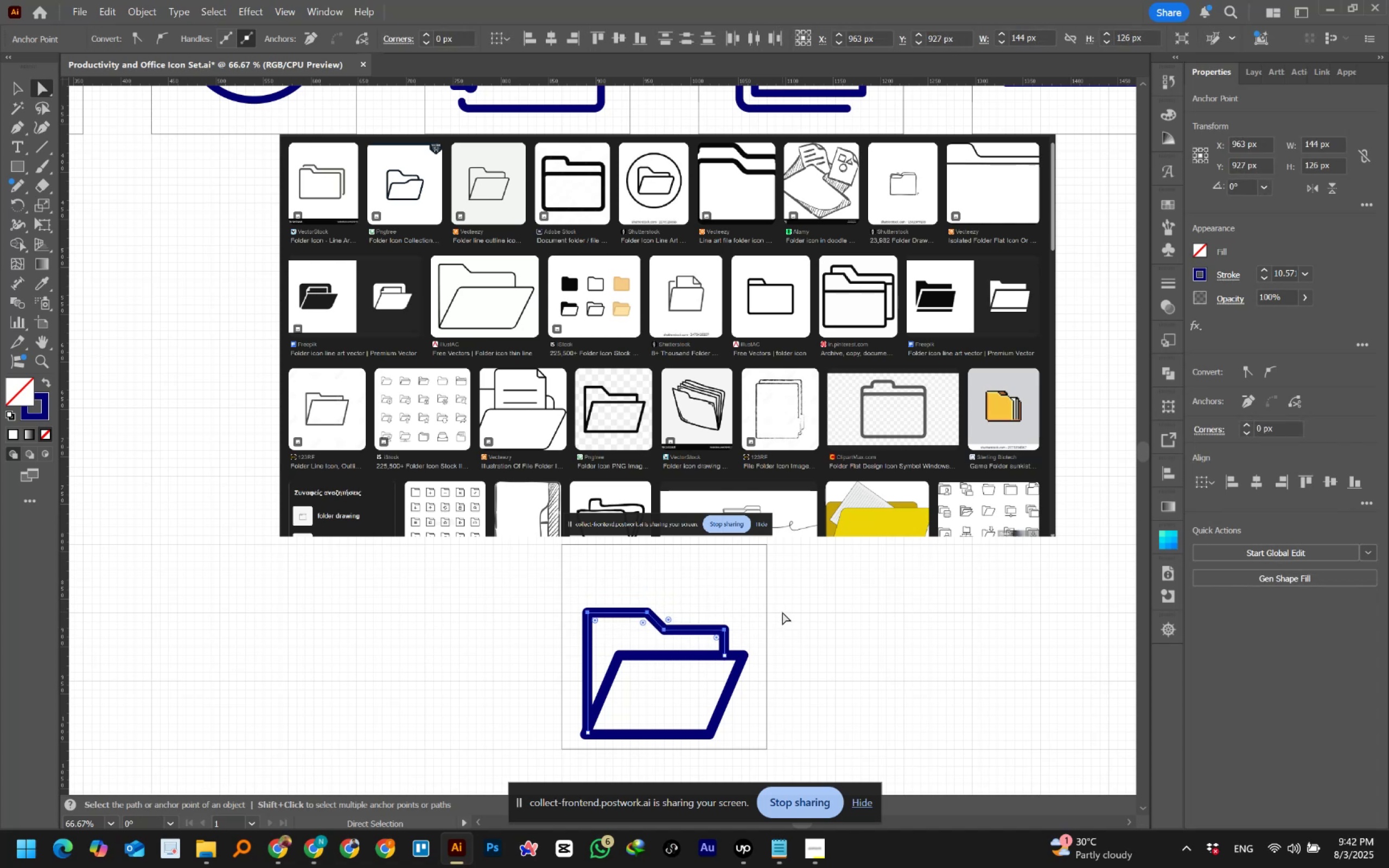 
wait(6.74)
 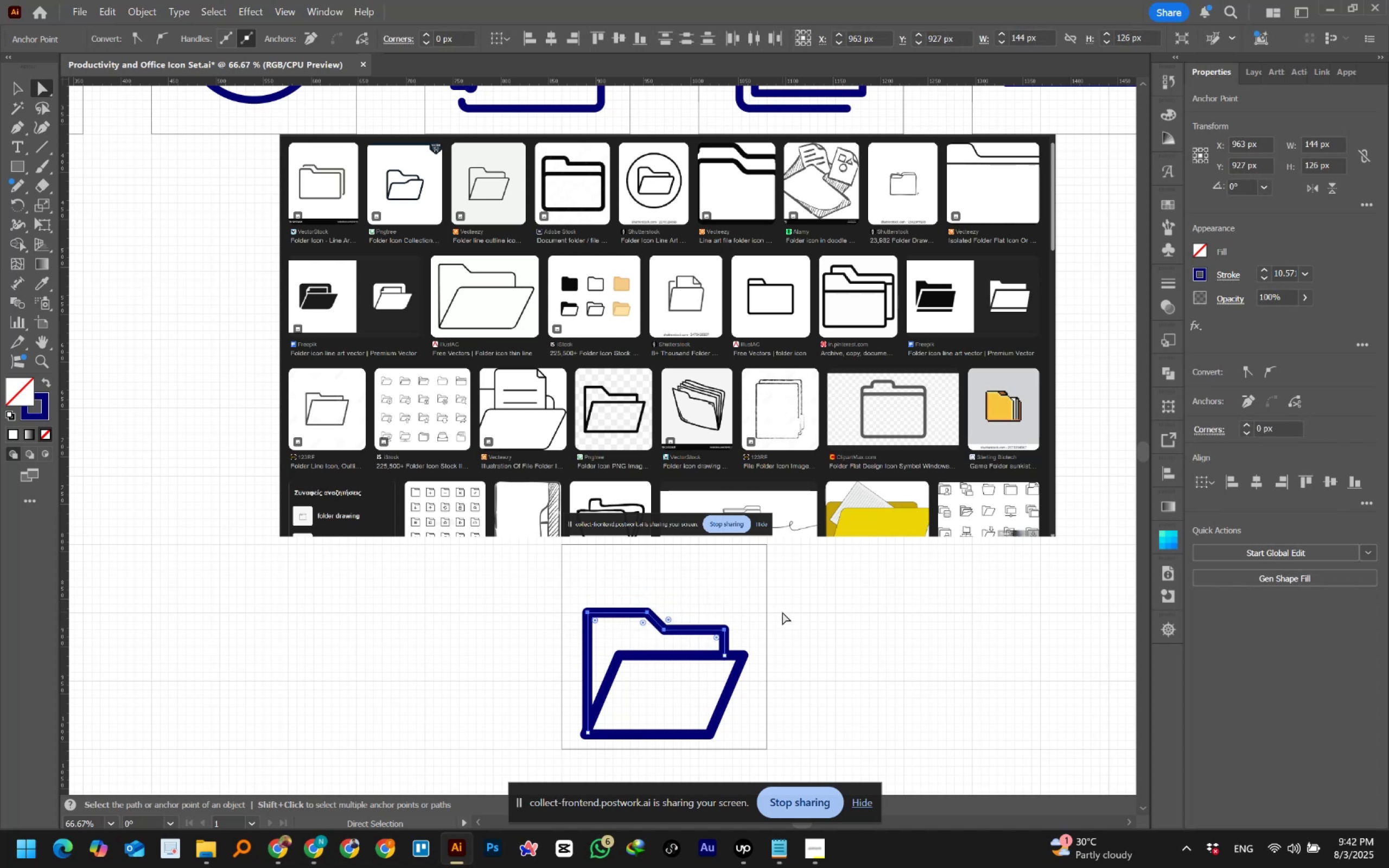 
left_click([782, 612])
 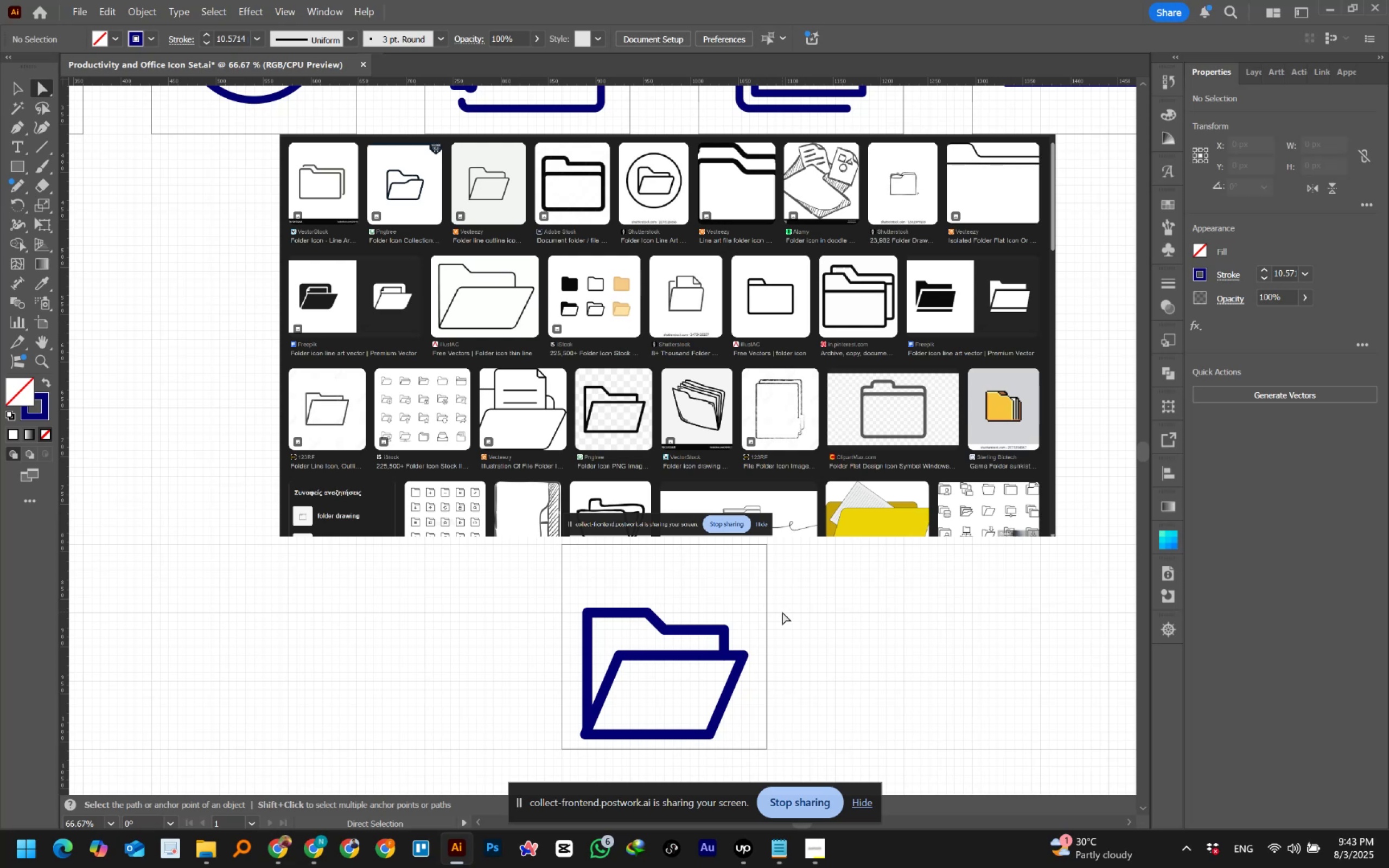 
wait(8.0)
 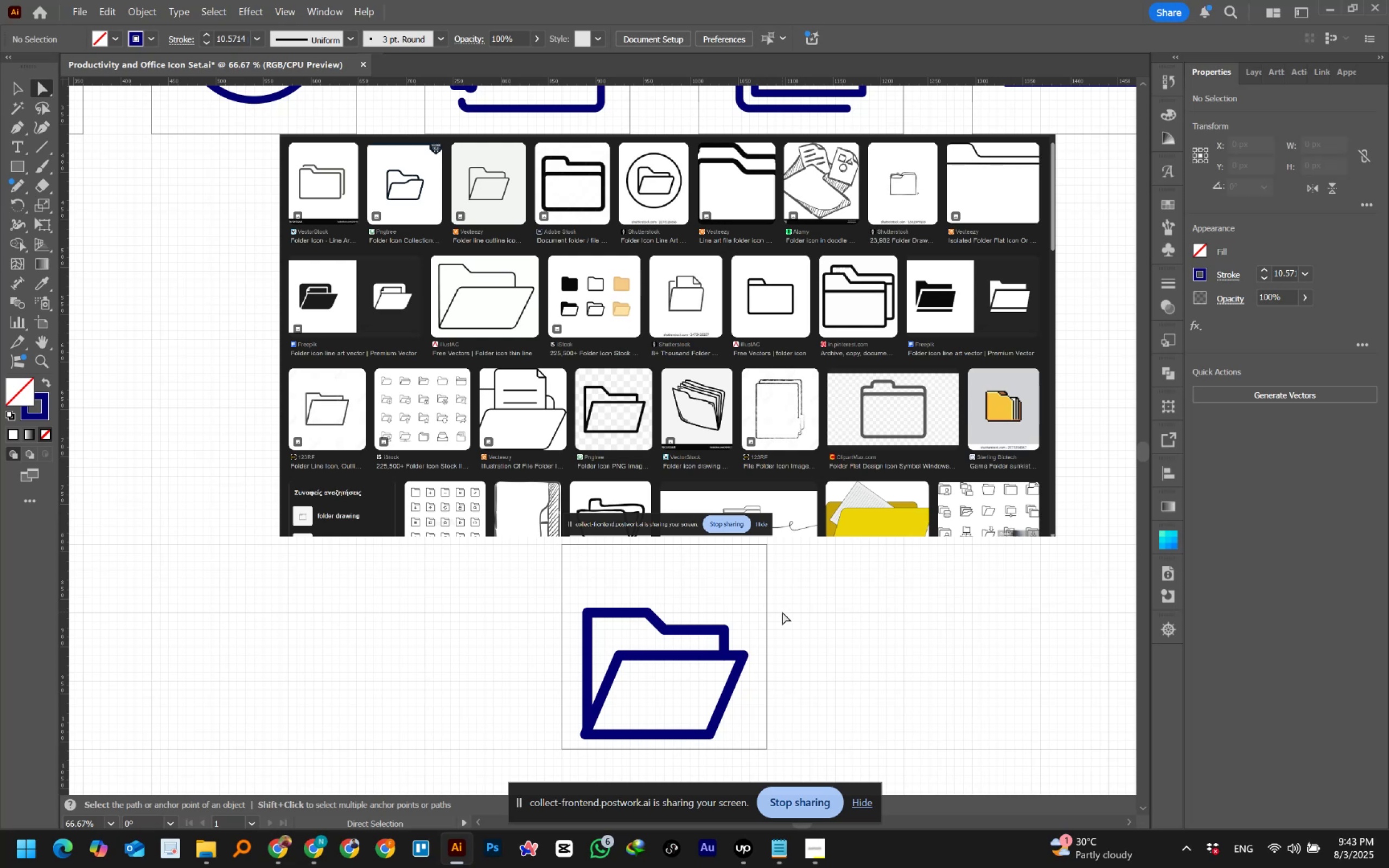 
key(Control+Y)
 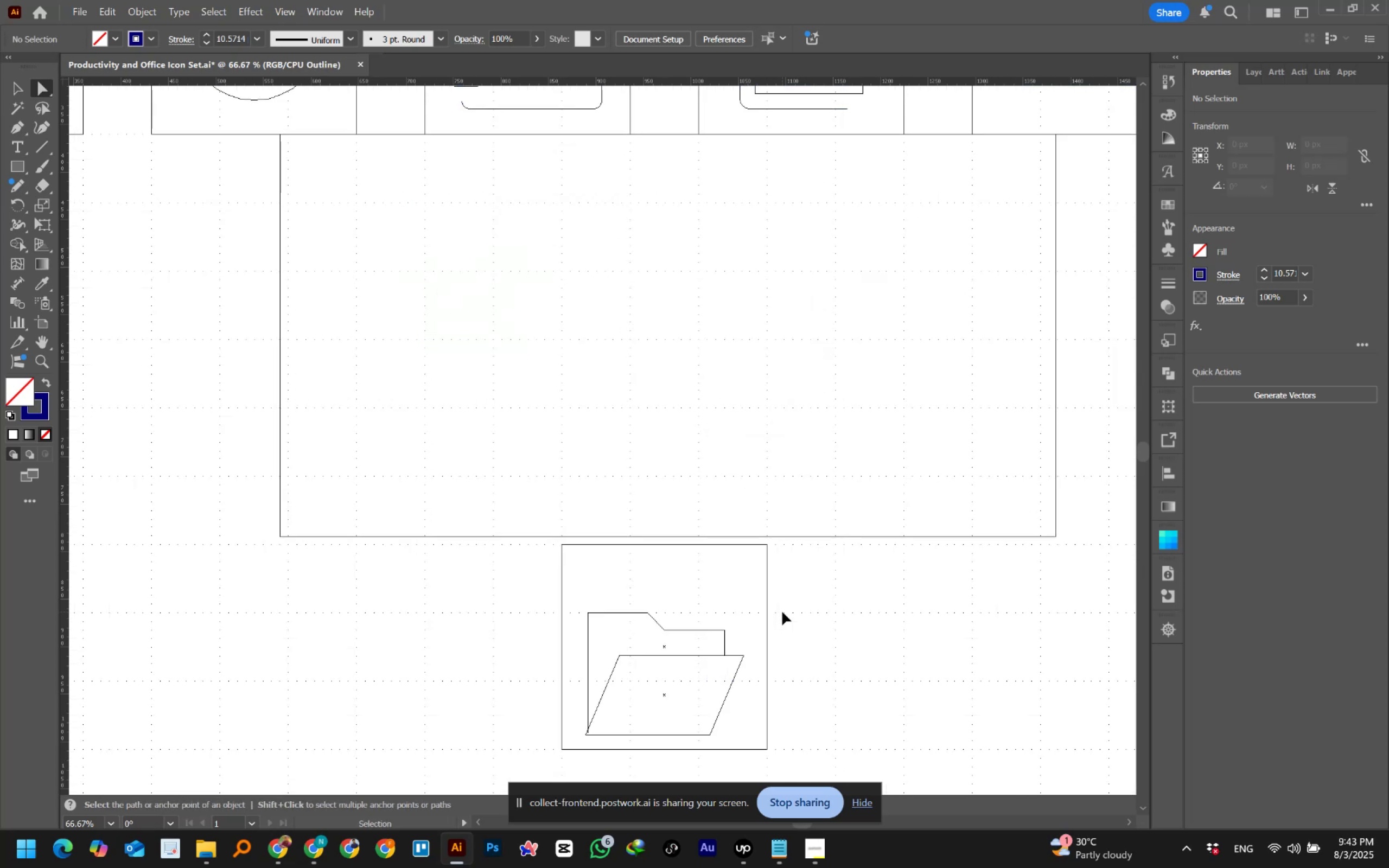 
hold_key(key=AltLeft, duration=1.5)
scroll: coordinate [595, 752], scroll_direction: up, amount: 3.0
 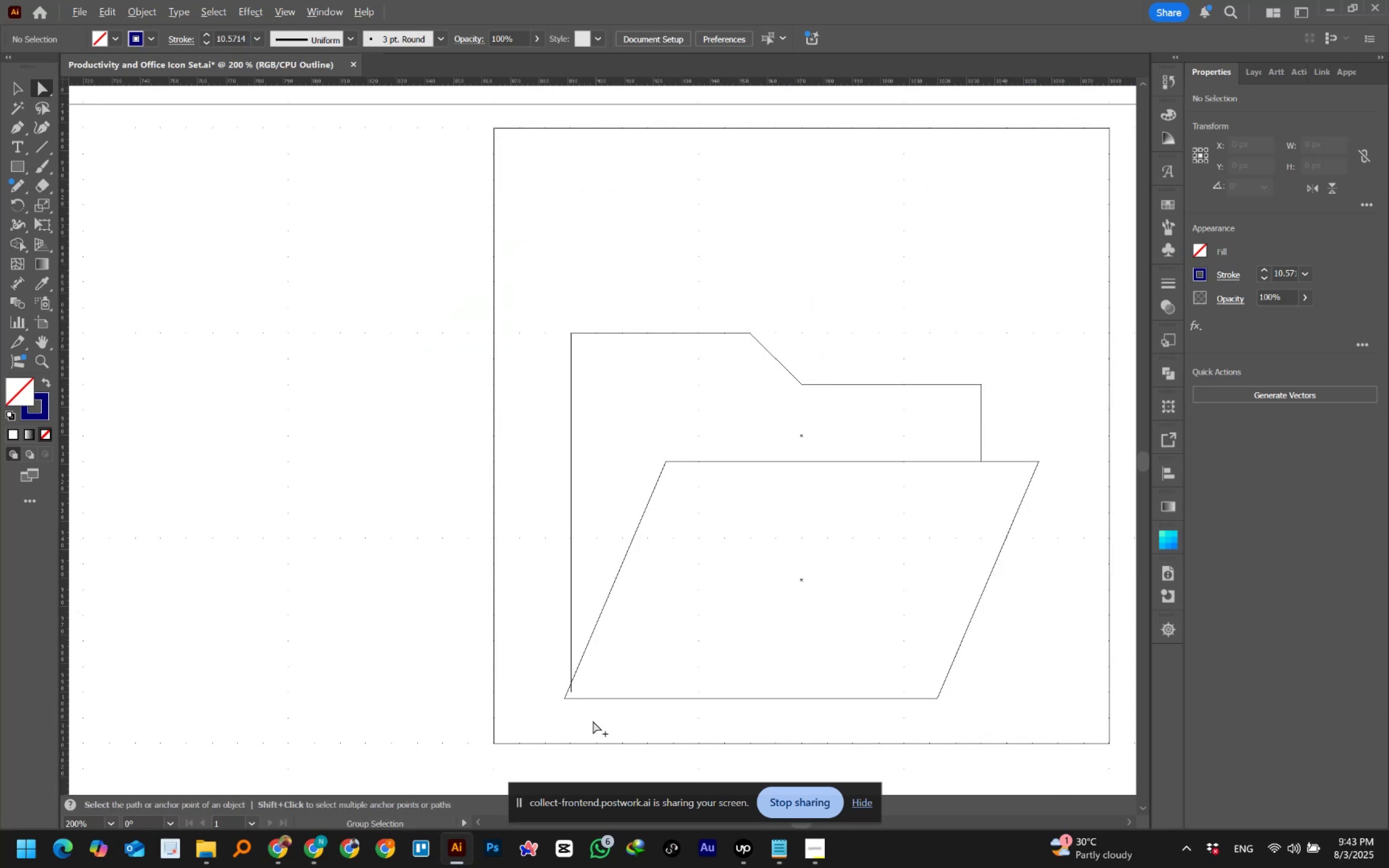 
hold_key(key=AltLeft, duration=0.59)
 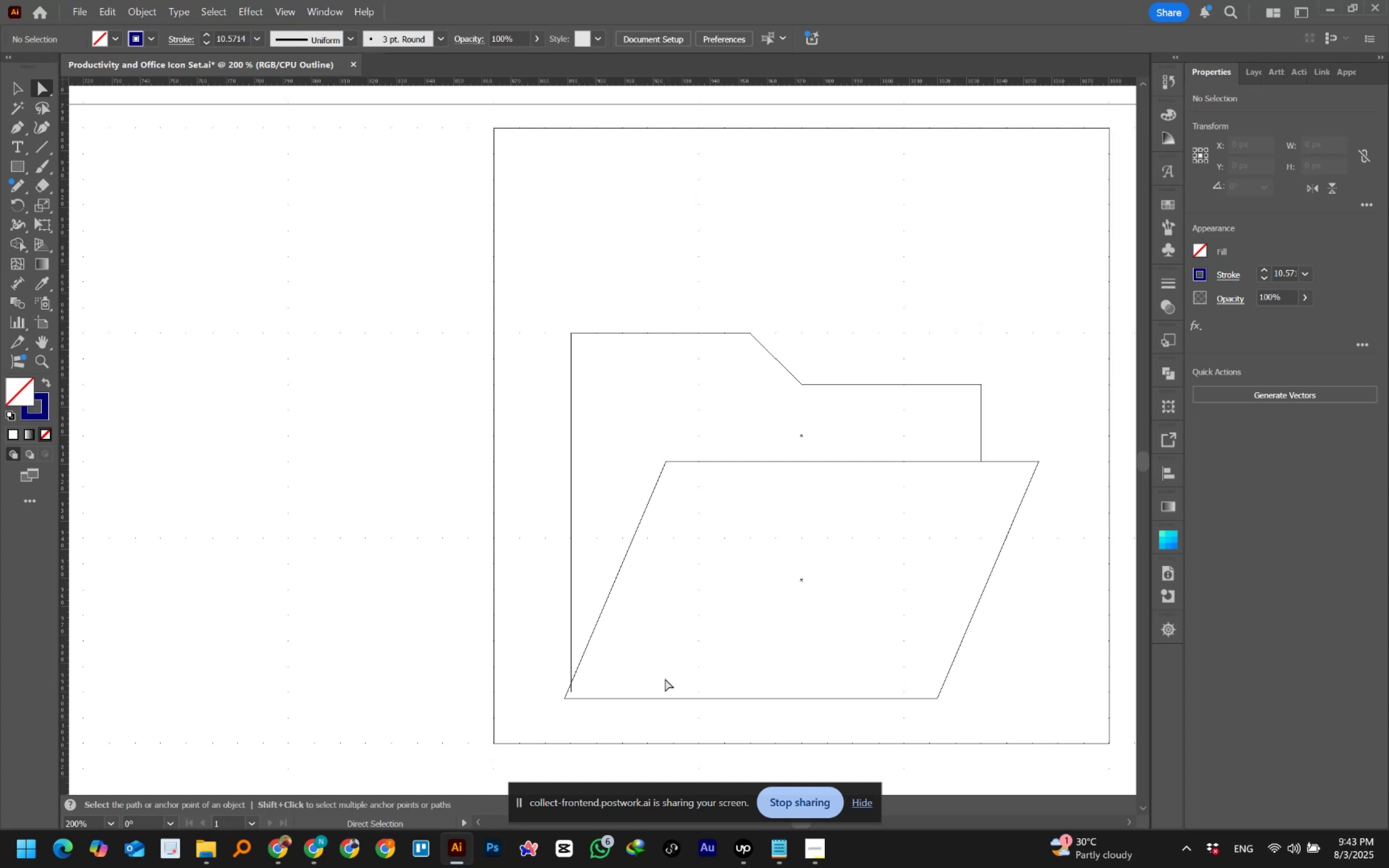 
wait(5.59)
 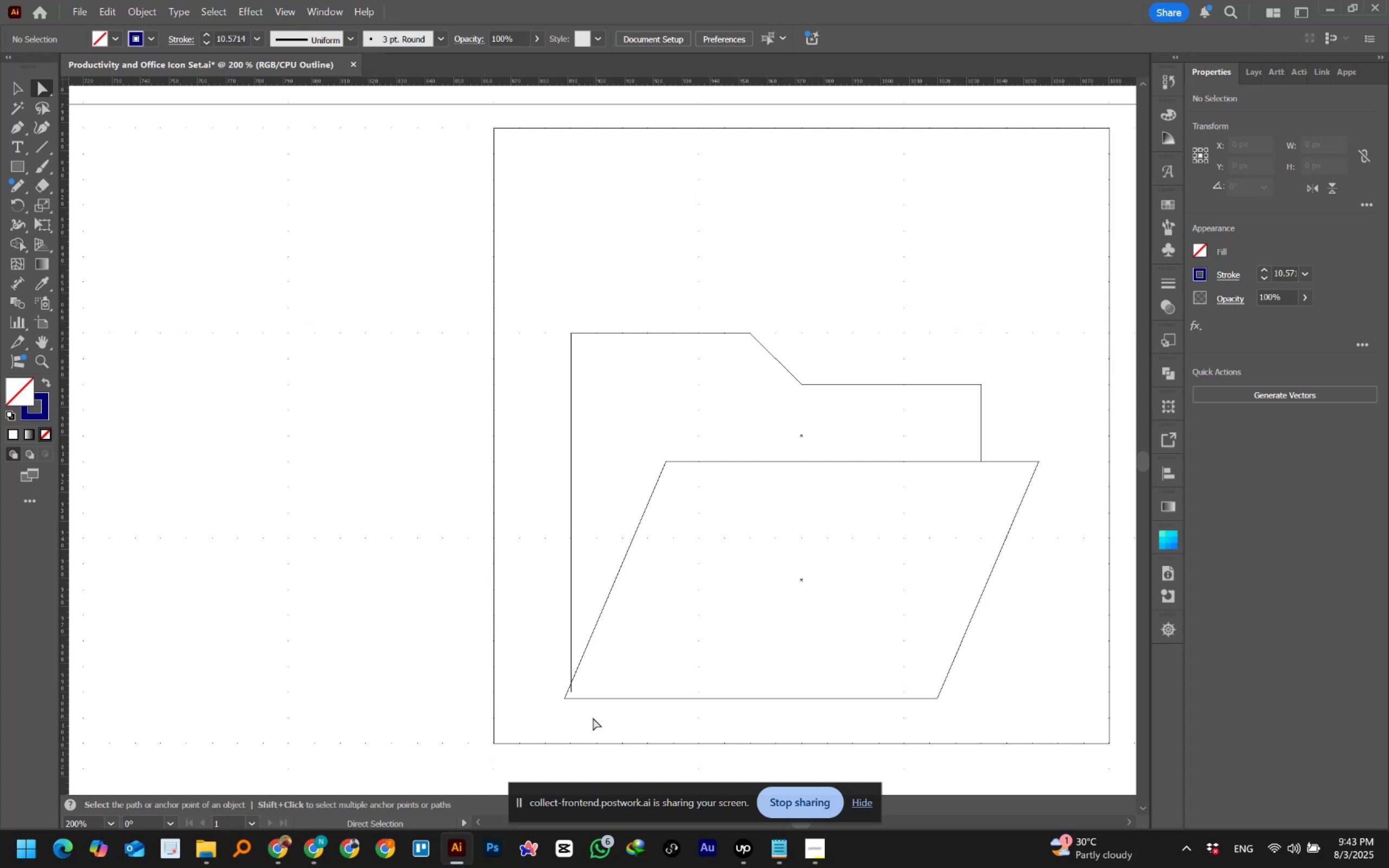 
left_click([572, 692])
 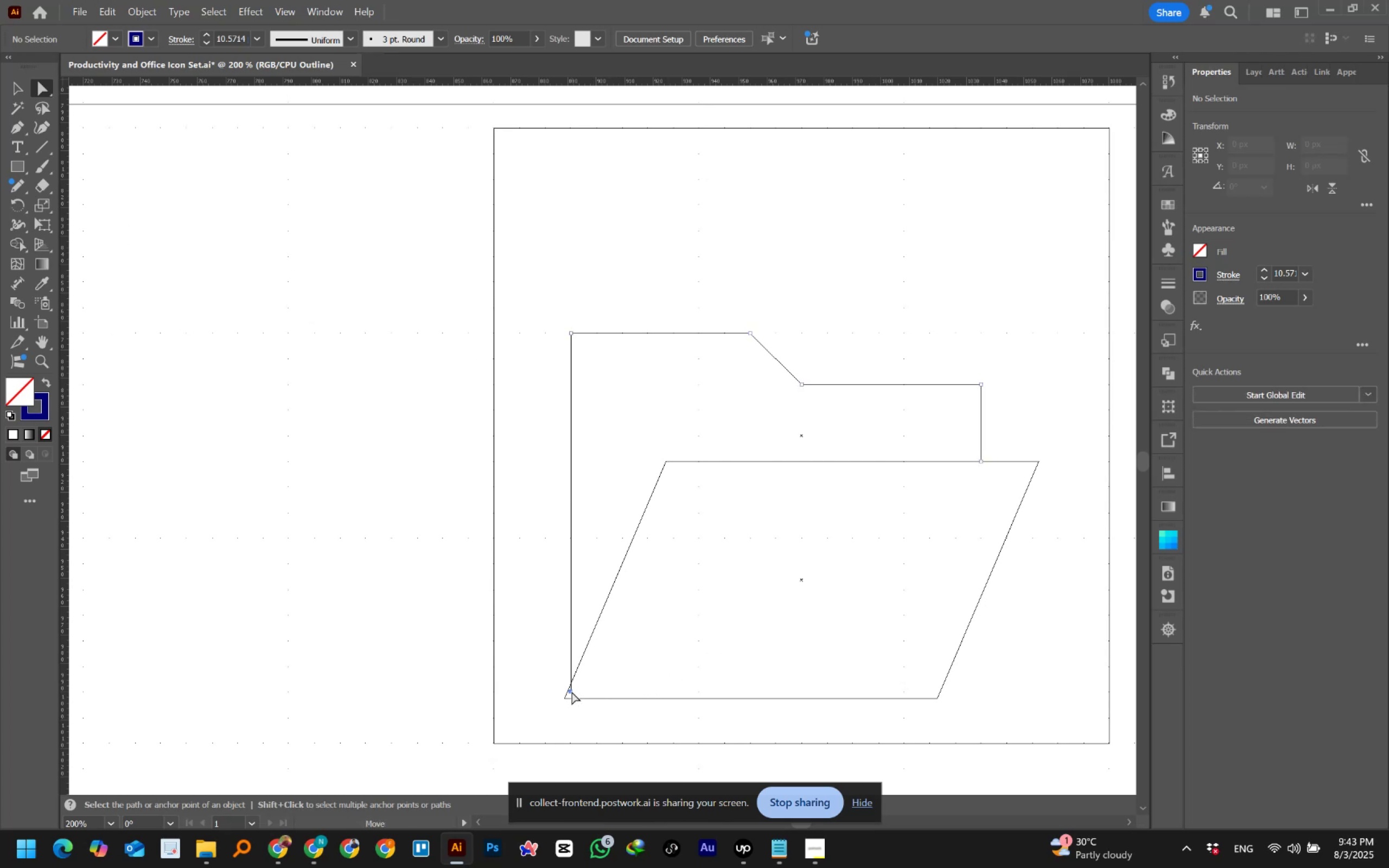 
left_click_drag(start_coordinate=[572, 692], to_coordinate=[570, 699])
 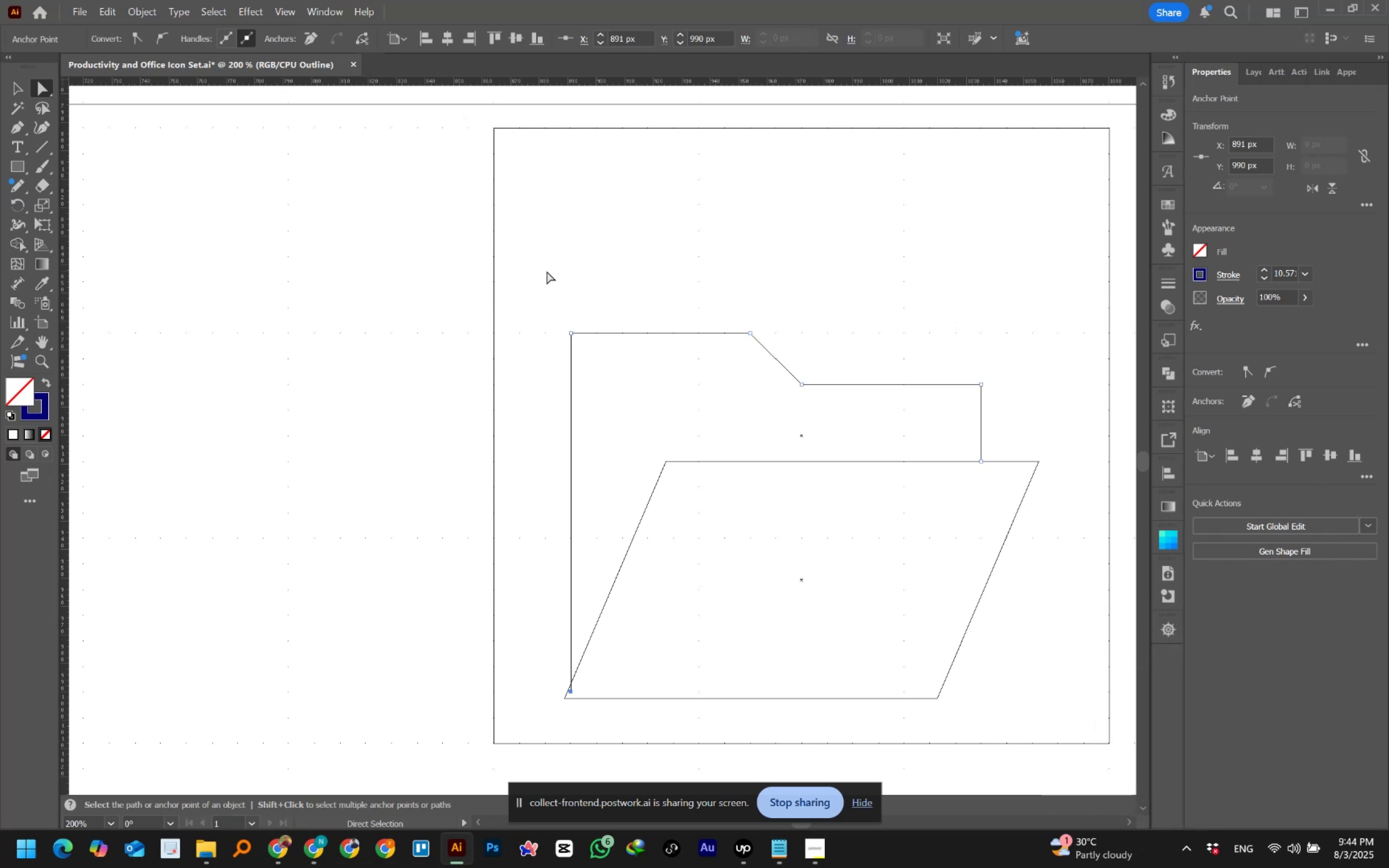 
wait(93.03)
 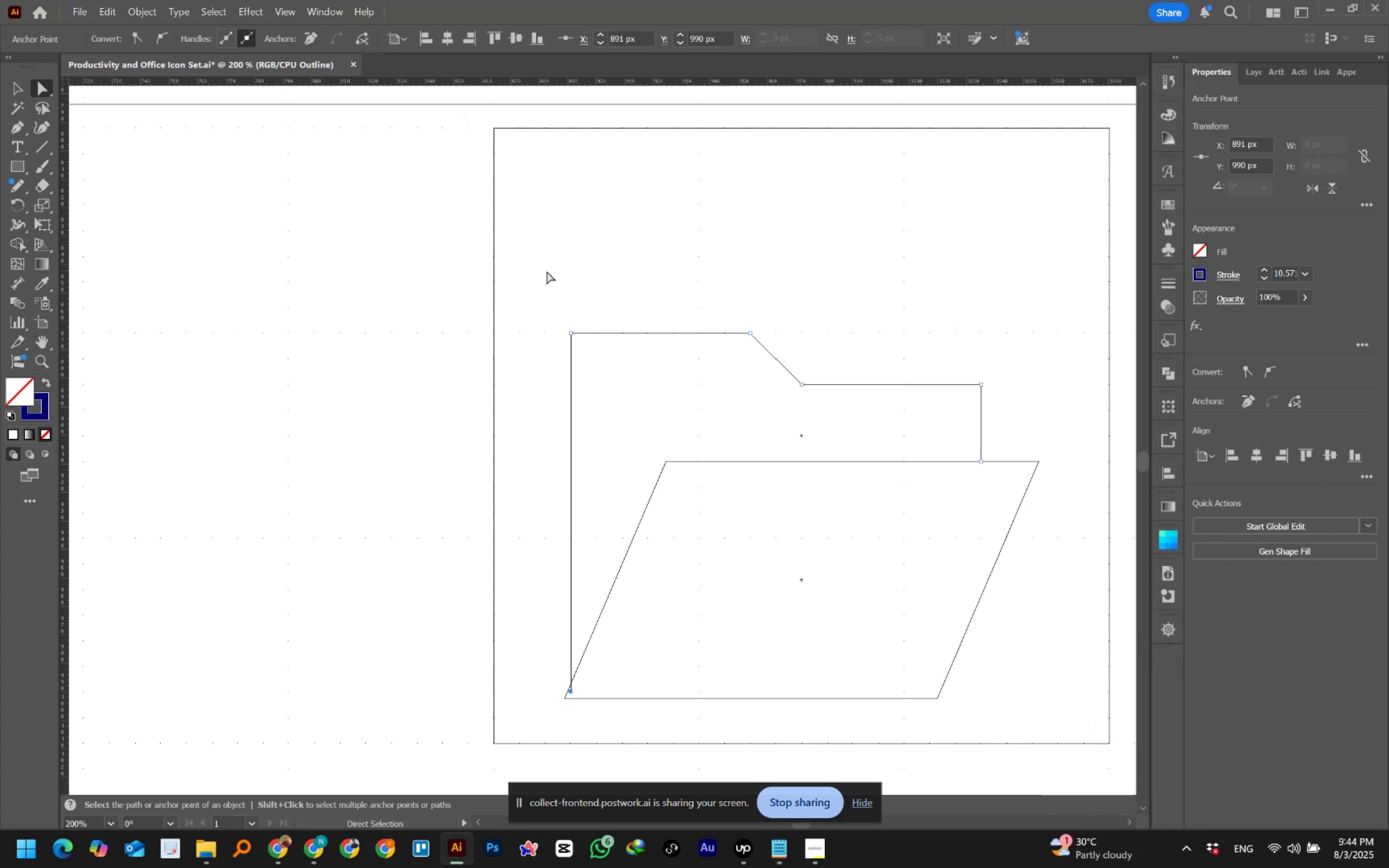 
left_click([291, 10])
 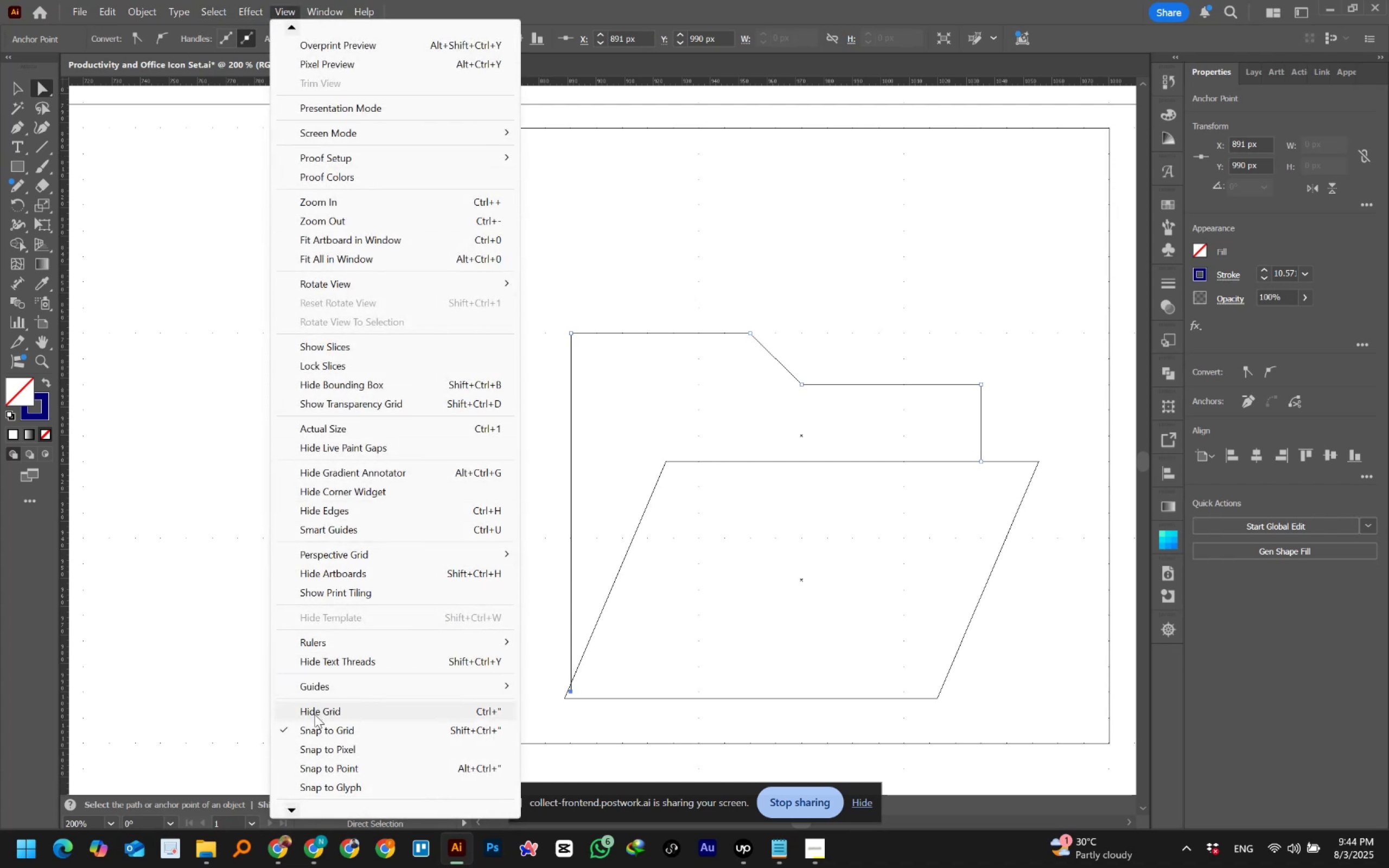 
left_click([315, 730])
 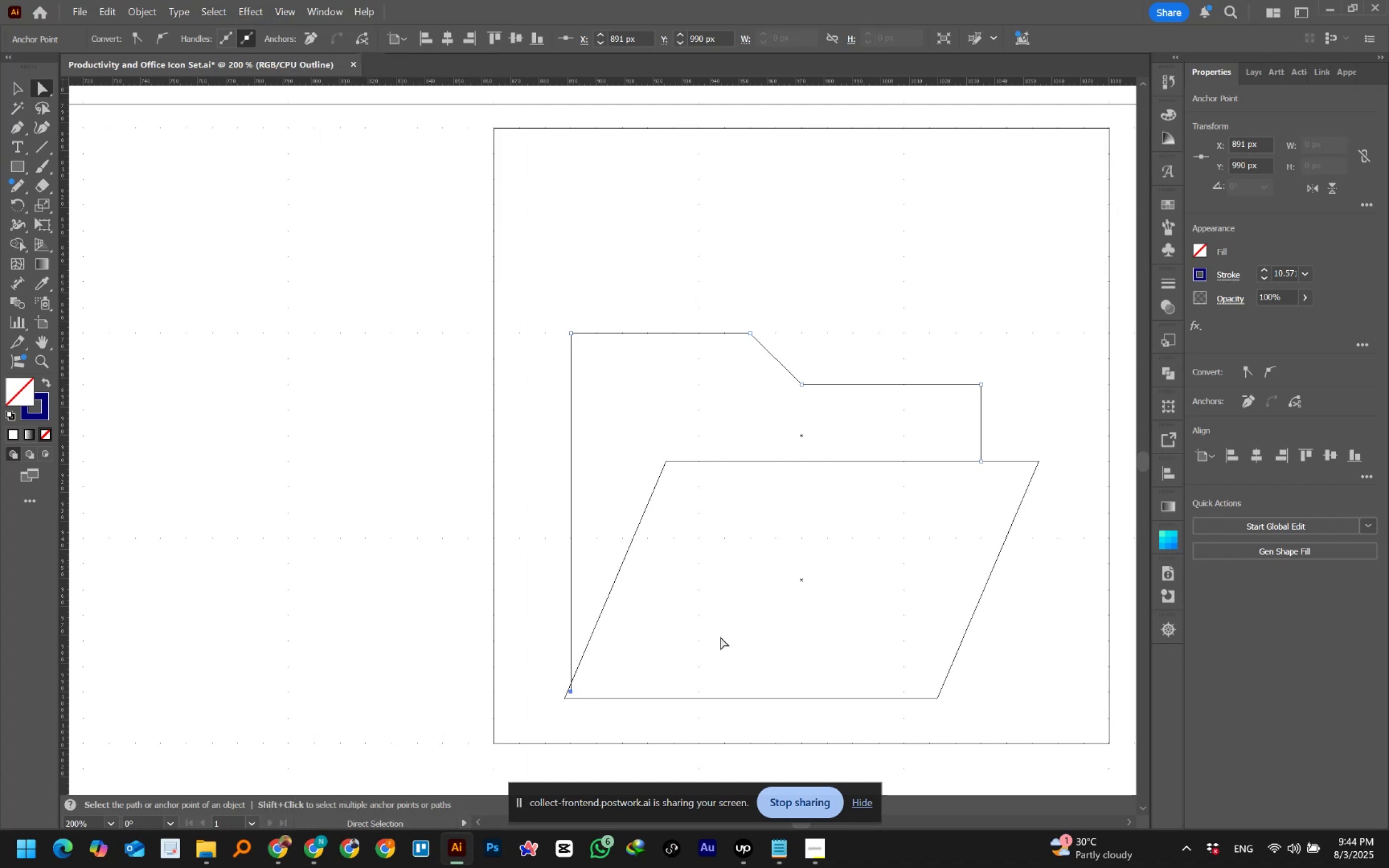 
left_click([721, 637])
 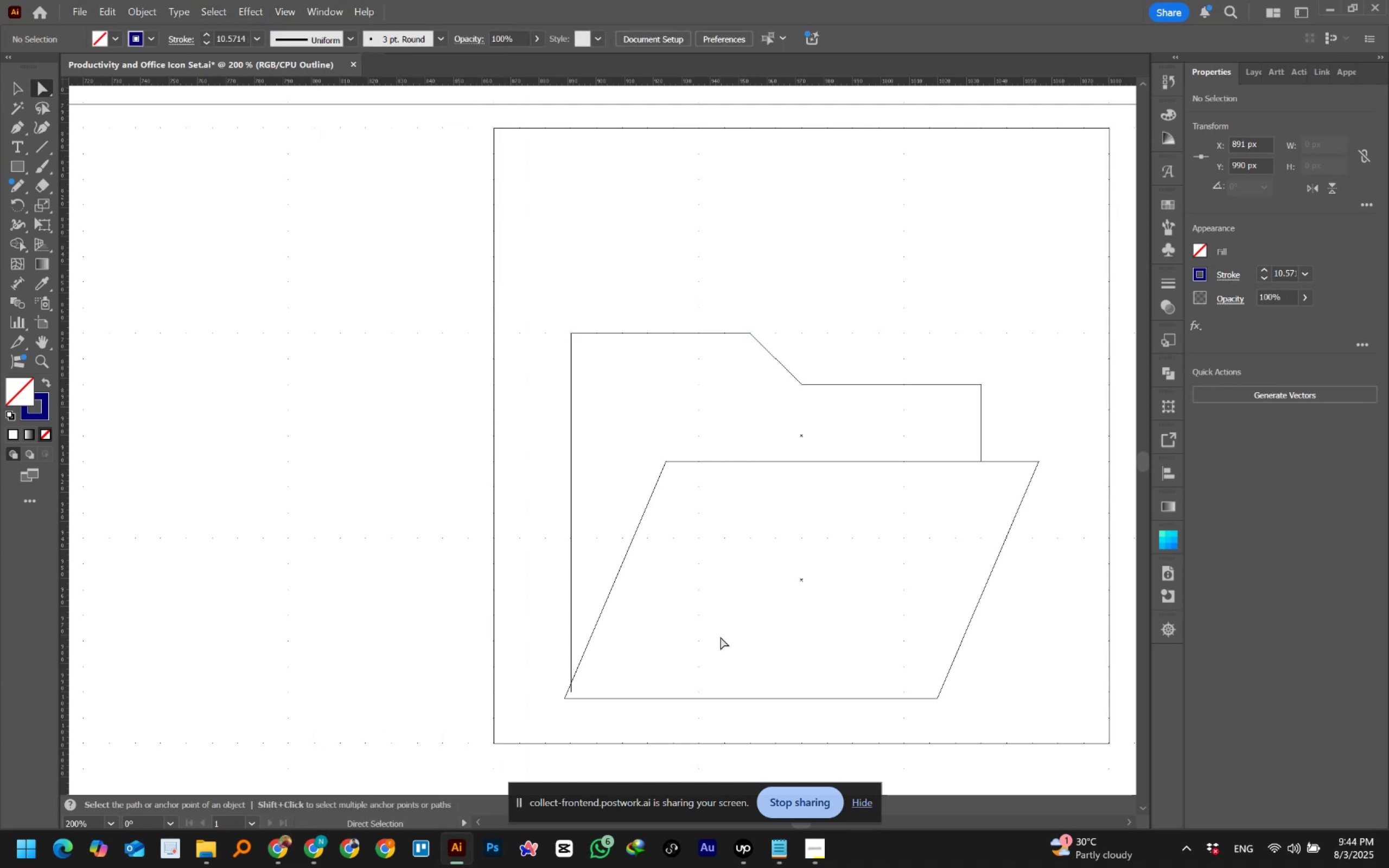 
key(Control+Y)
 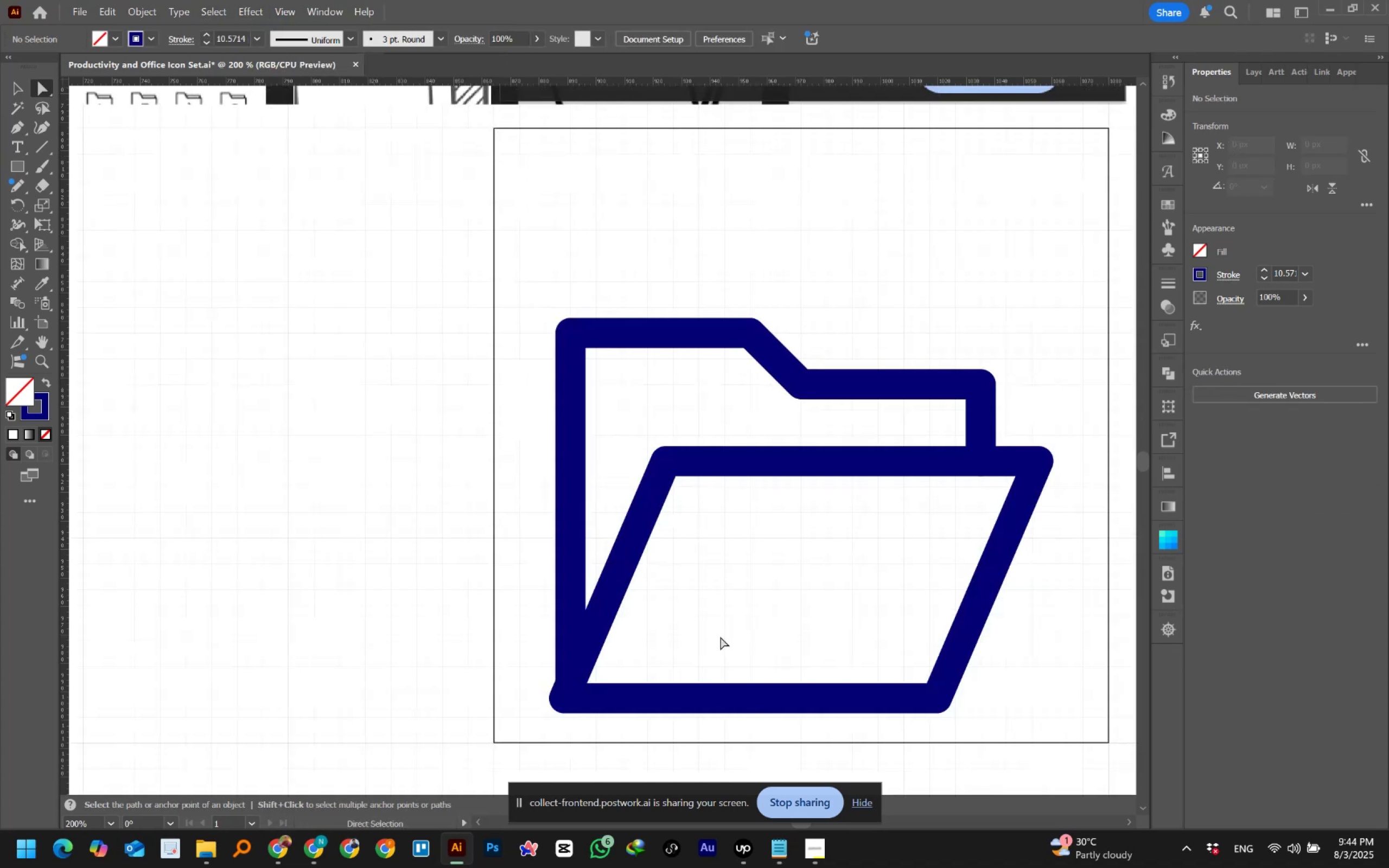 
hold_key(key=AltLeft, duration=0.9)
scroll: coordinate [591, 691], scroll_direction: up, amount: 3.0
 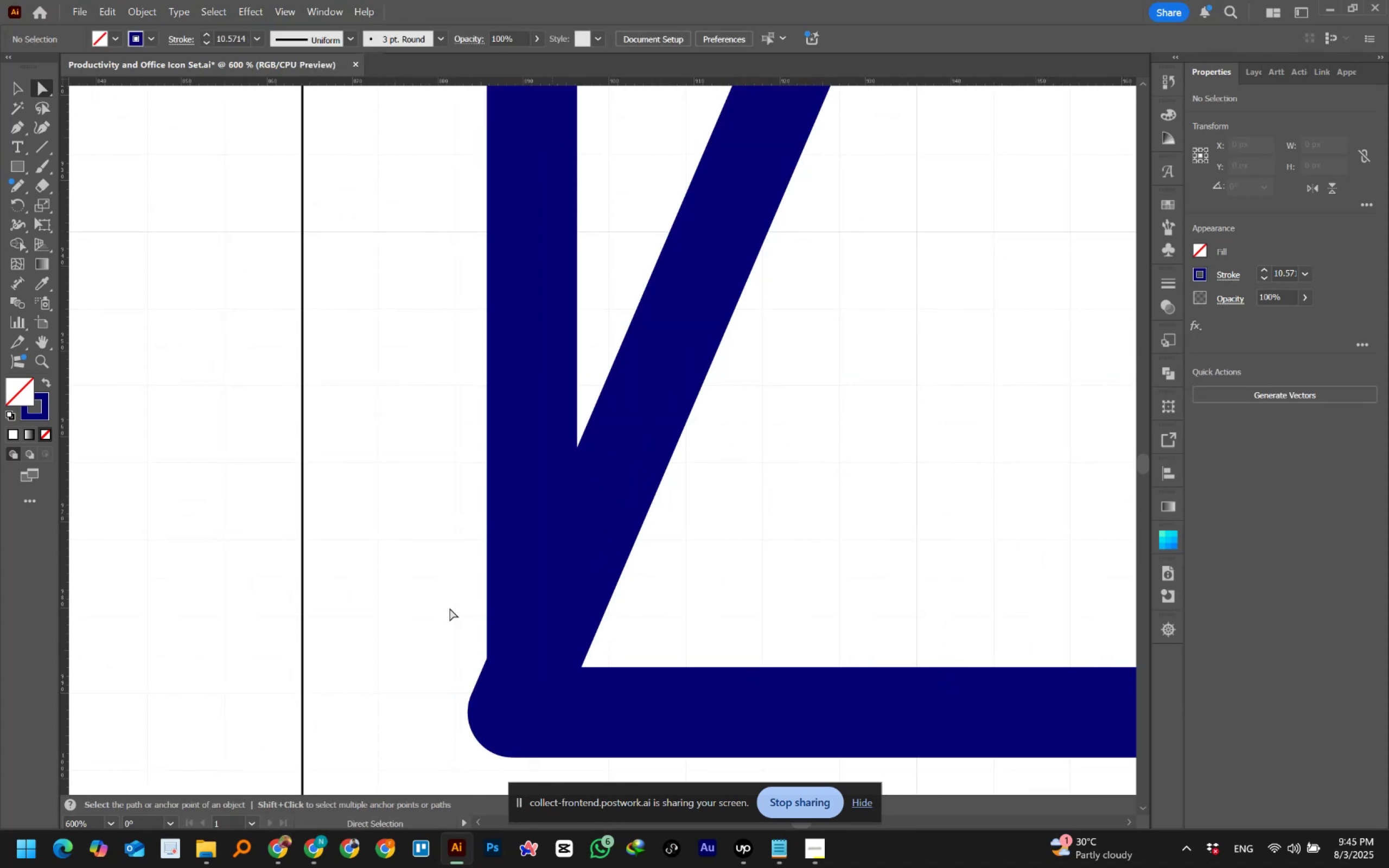 
hold_key(key=AltLeft, duration=0.62)
scroll: coordinate [461, 439], scroll_direction: down, amount: 4.0
 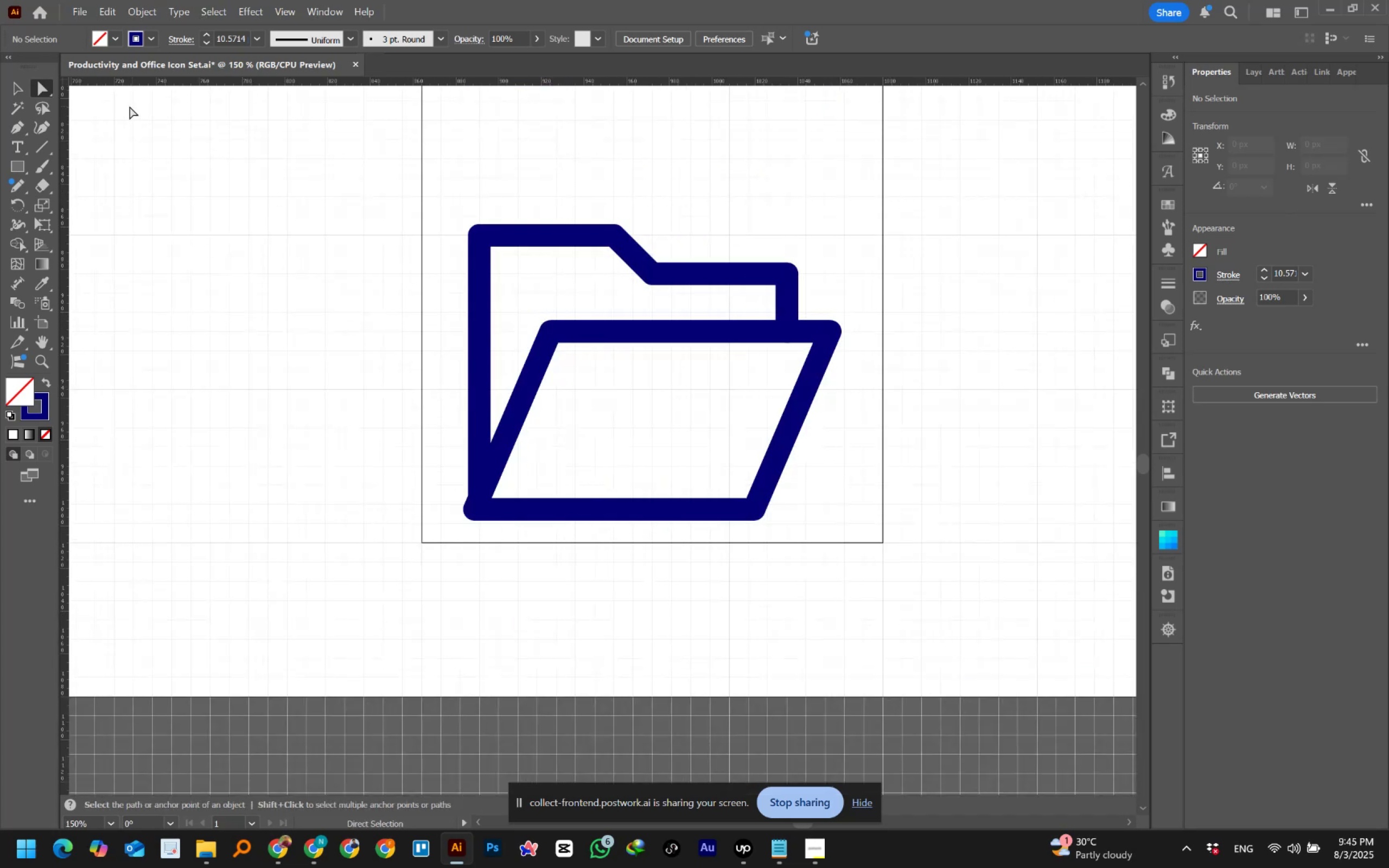 
left_click([15, 82])
 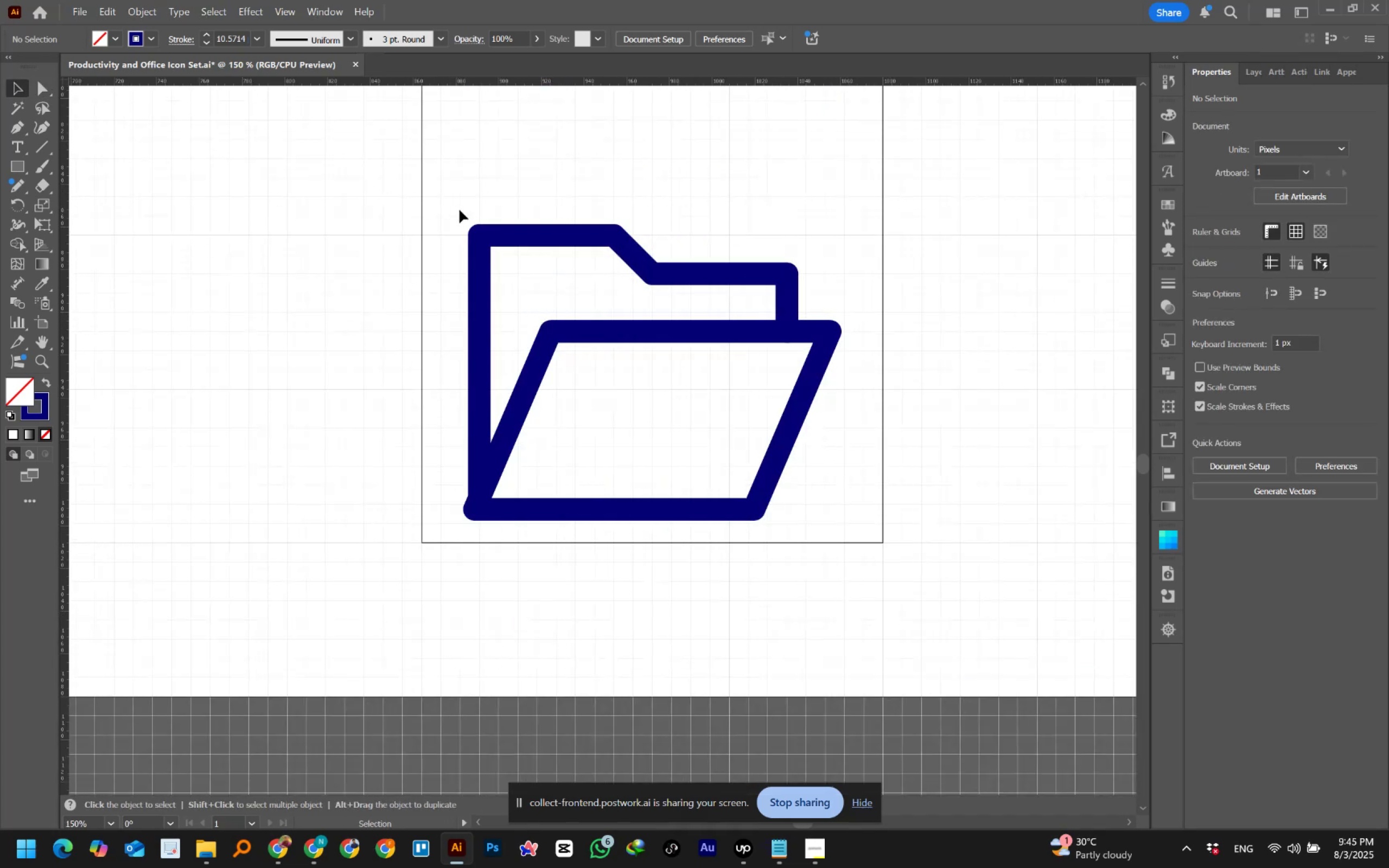 
left_click_drag(start_coordinate=[454, 203], to_coordinate=[829, 511])
 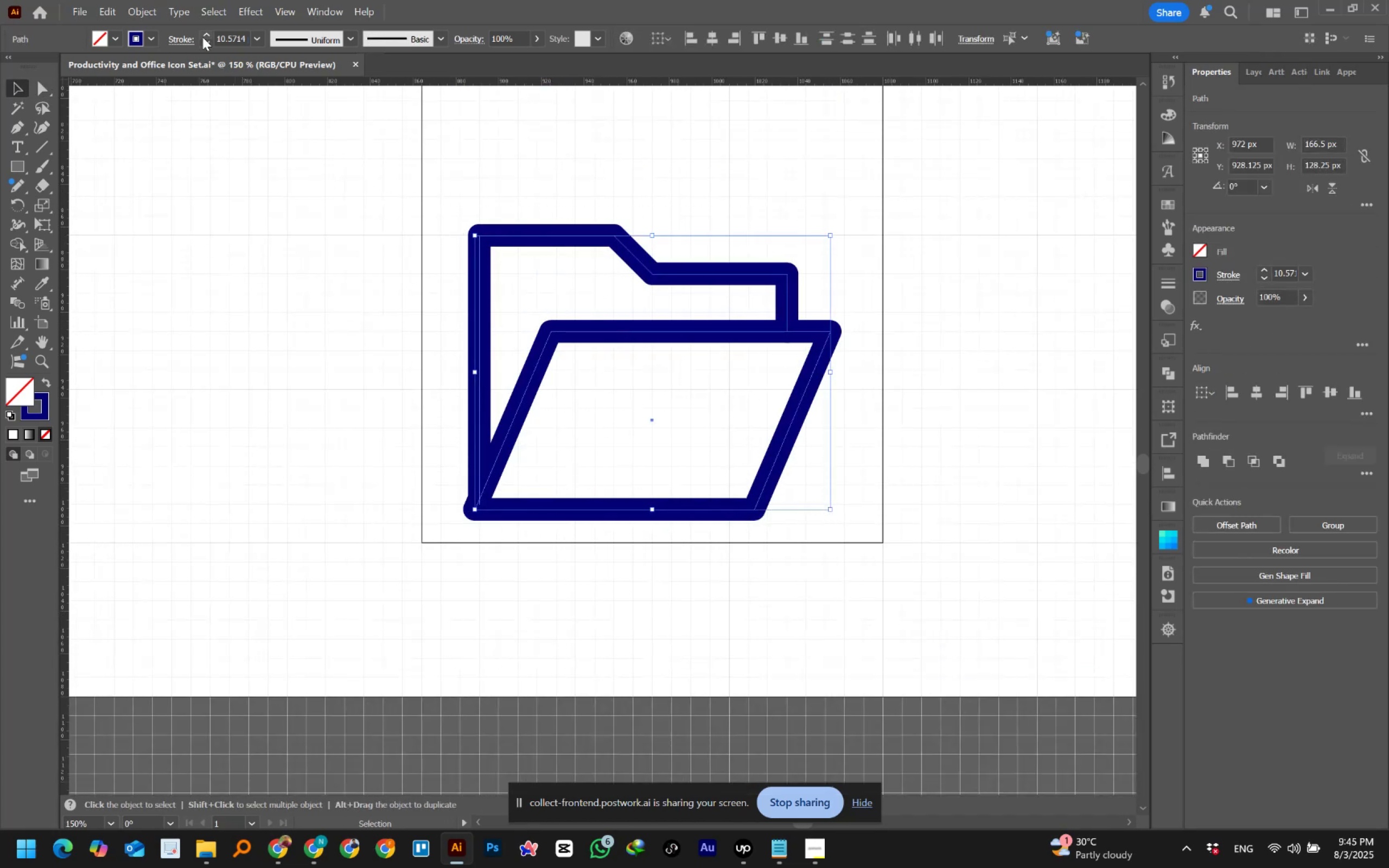 
hold_key(key=ShiftLeft, duration=0.71)
left_click([204, 43])
 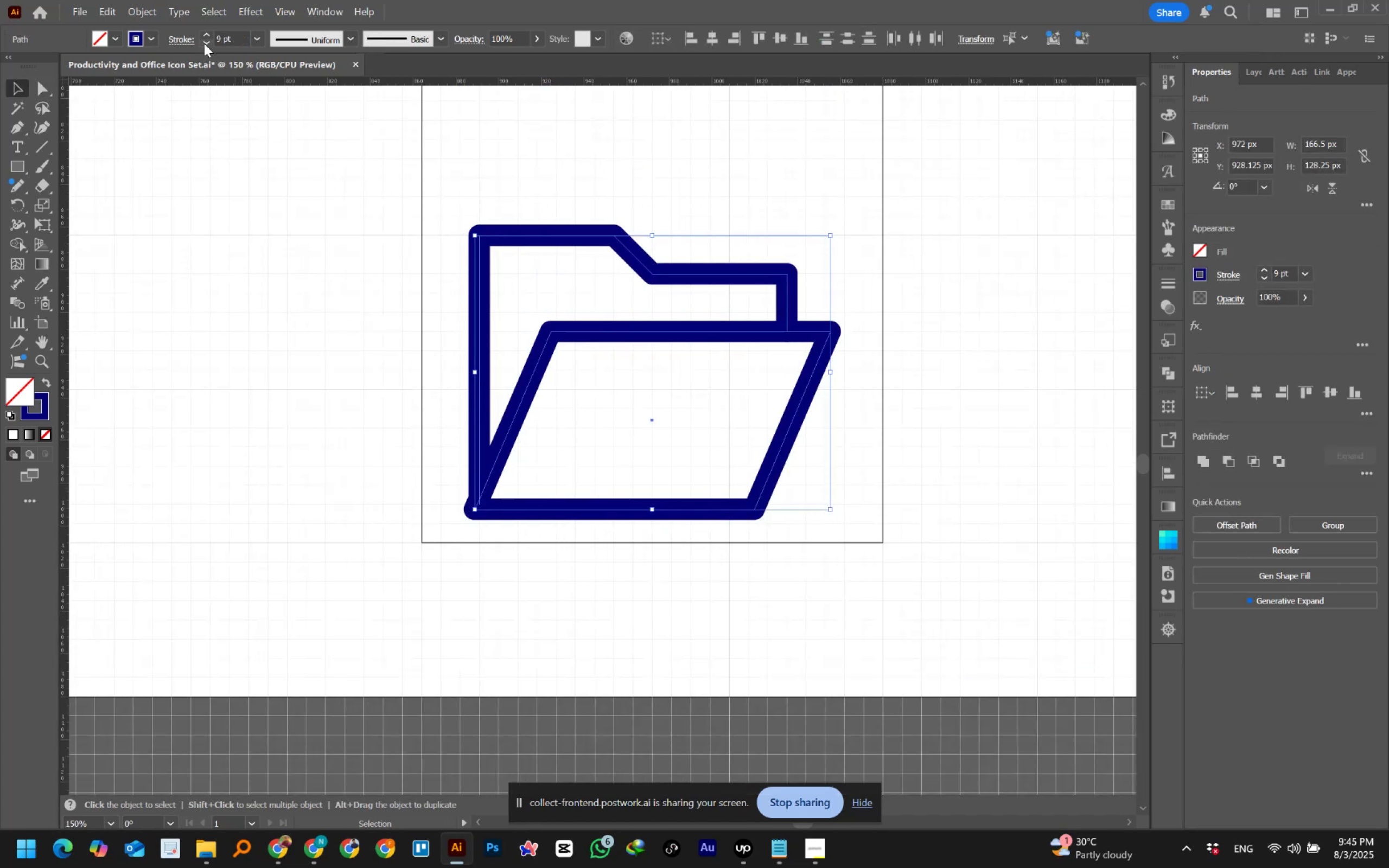 
double_click([204, 43])
 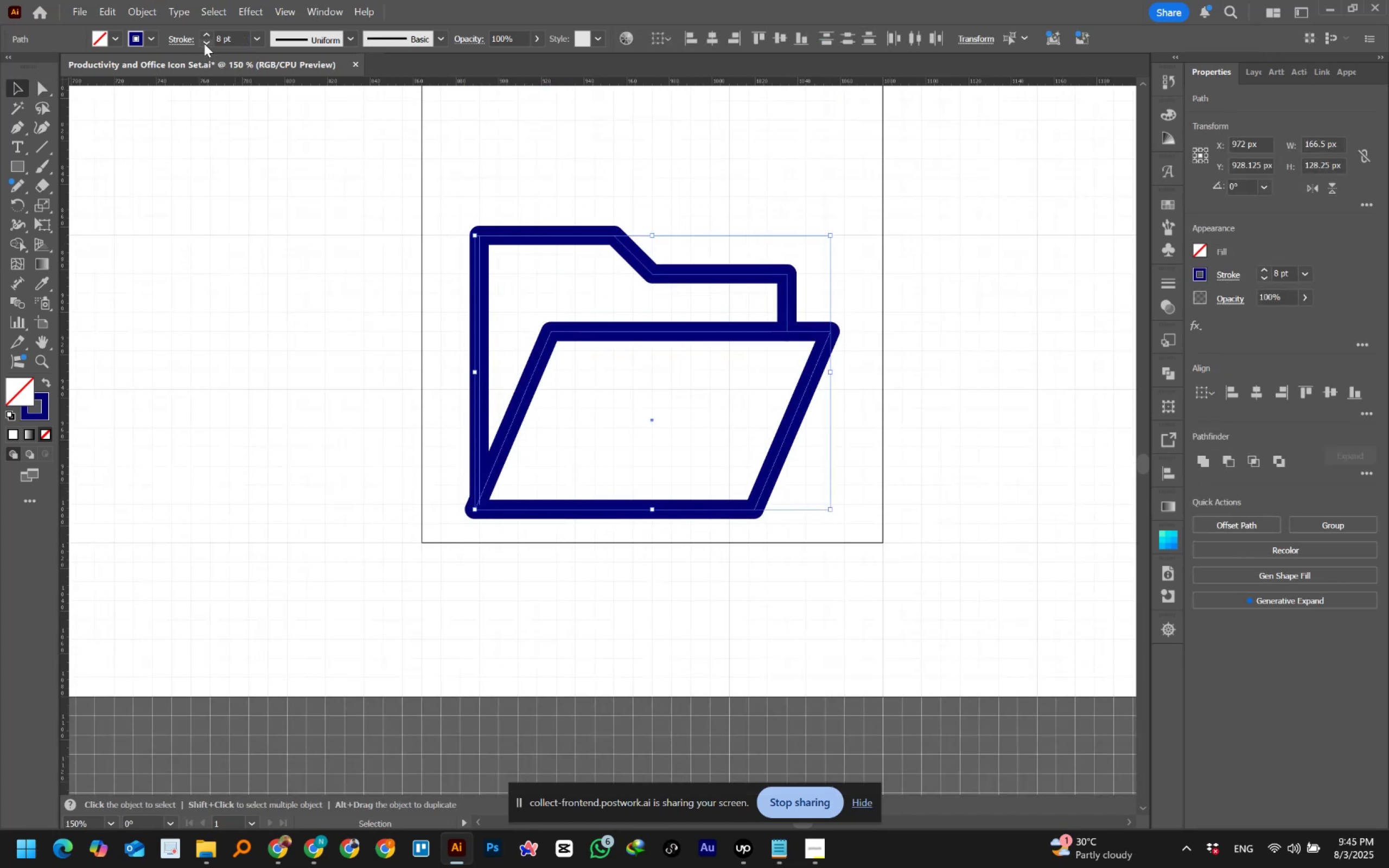 
triple_click([204, 43])
 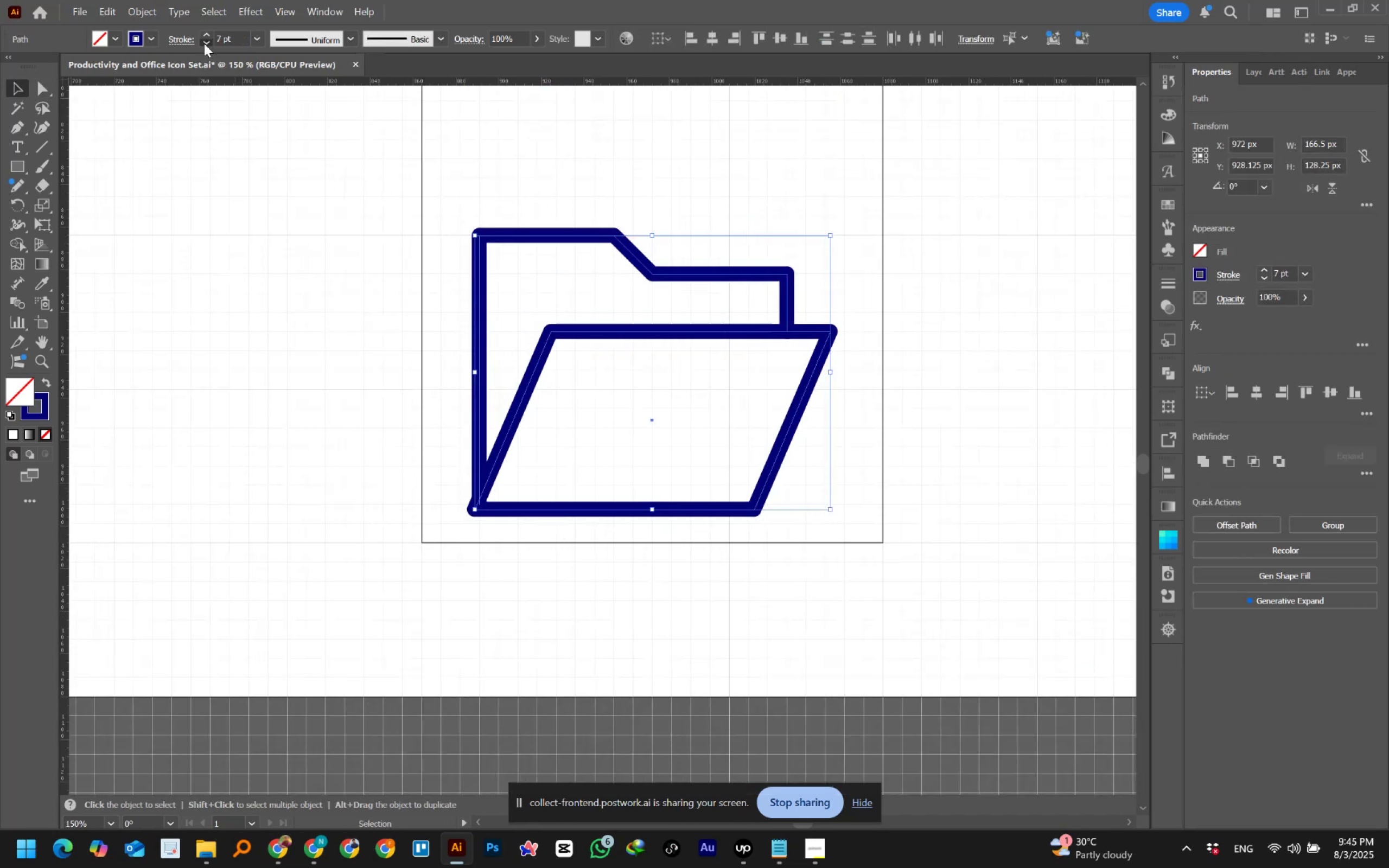 
triple_click([204, 43])
 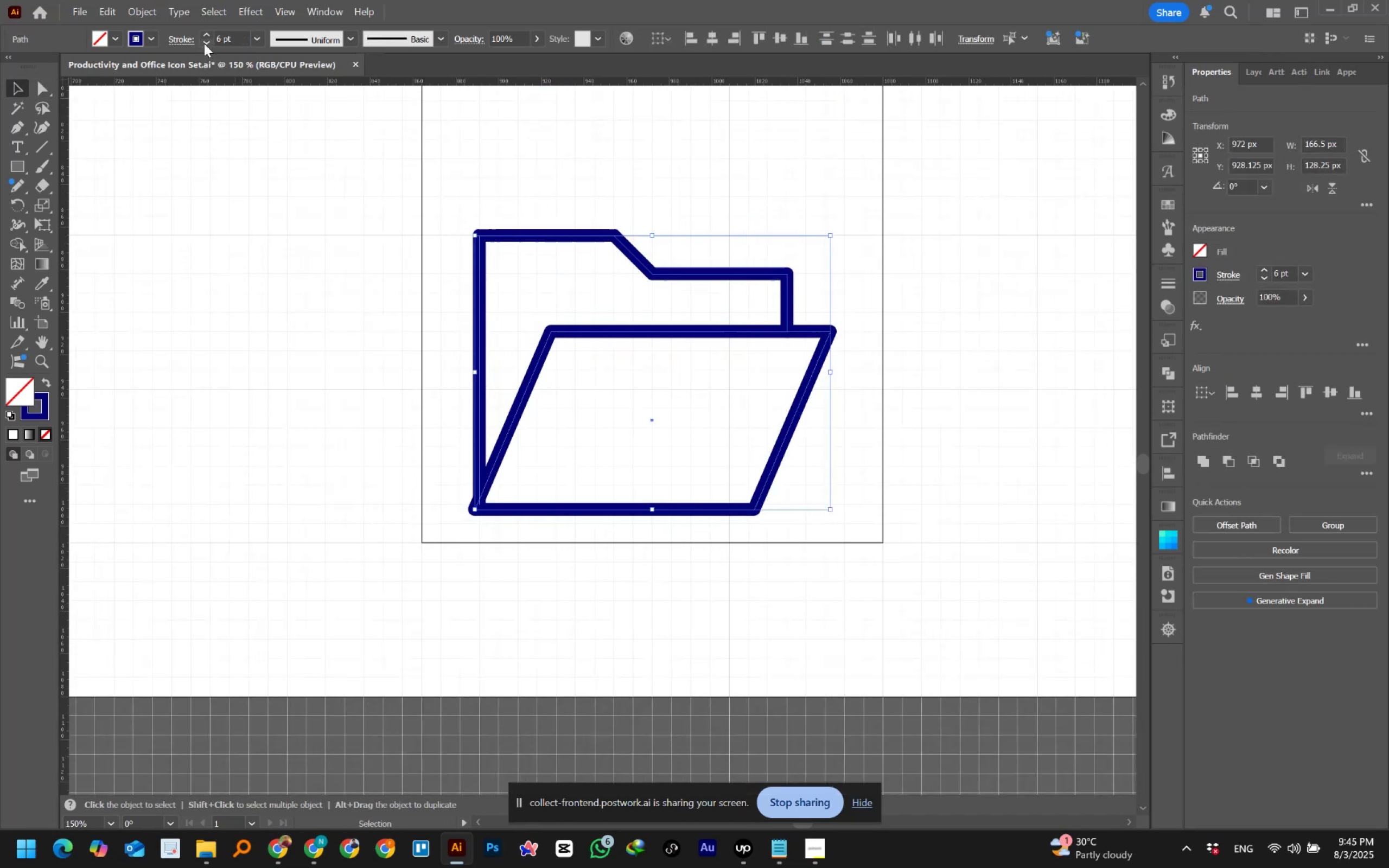 
triple_click([204, 43])
 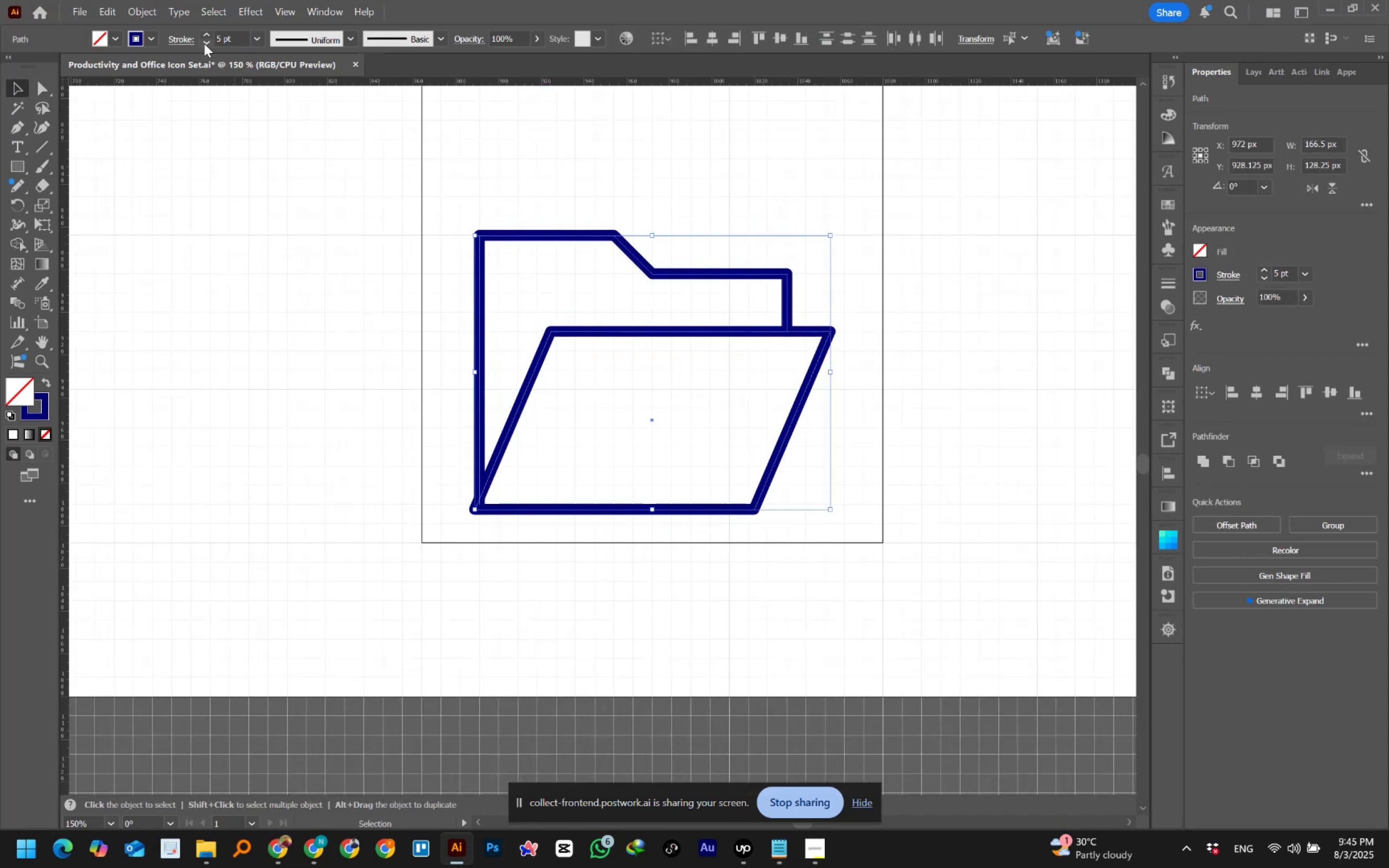 
triple_click([204, 43])
 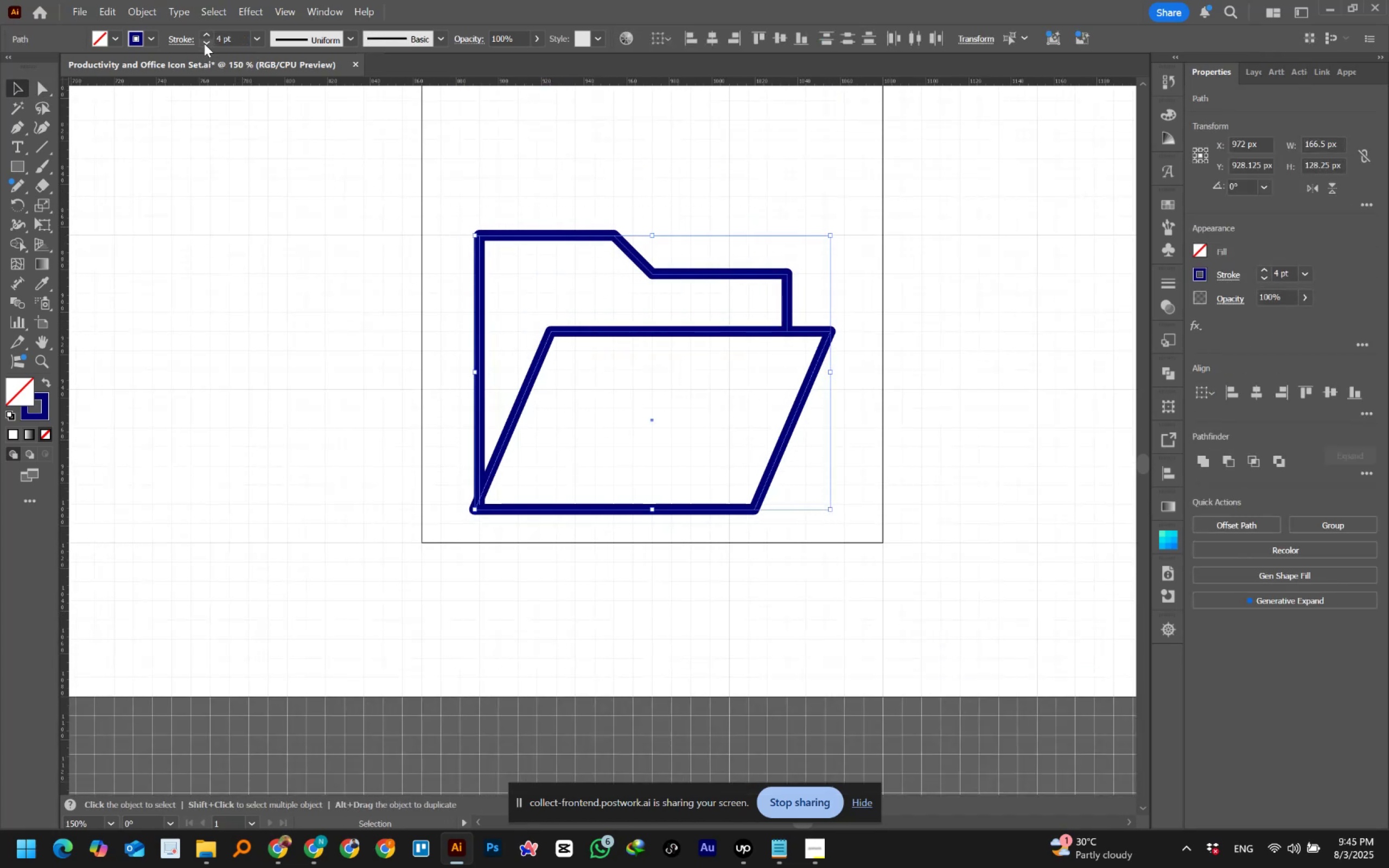 
triple_click([204, 43])
 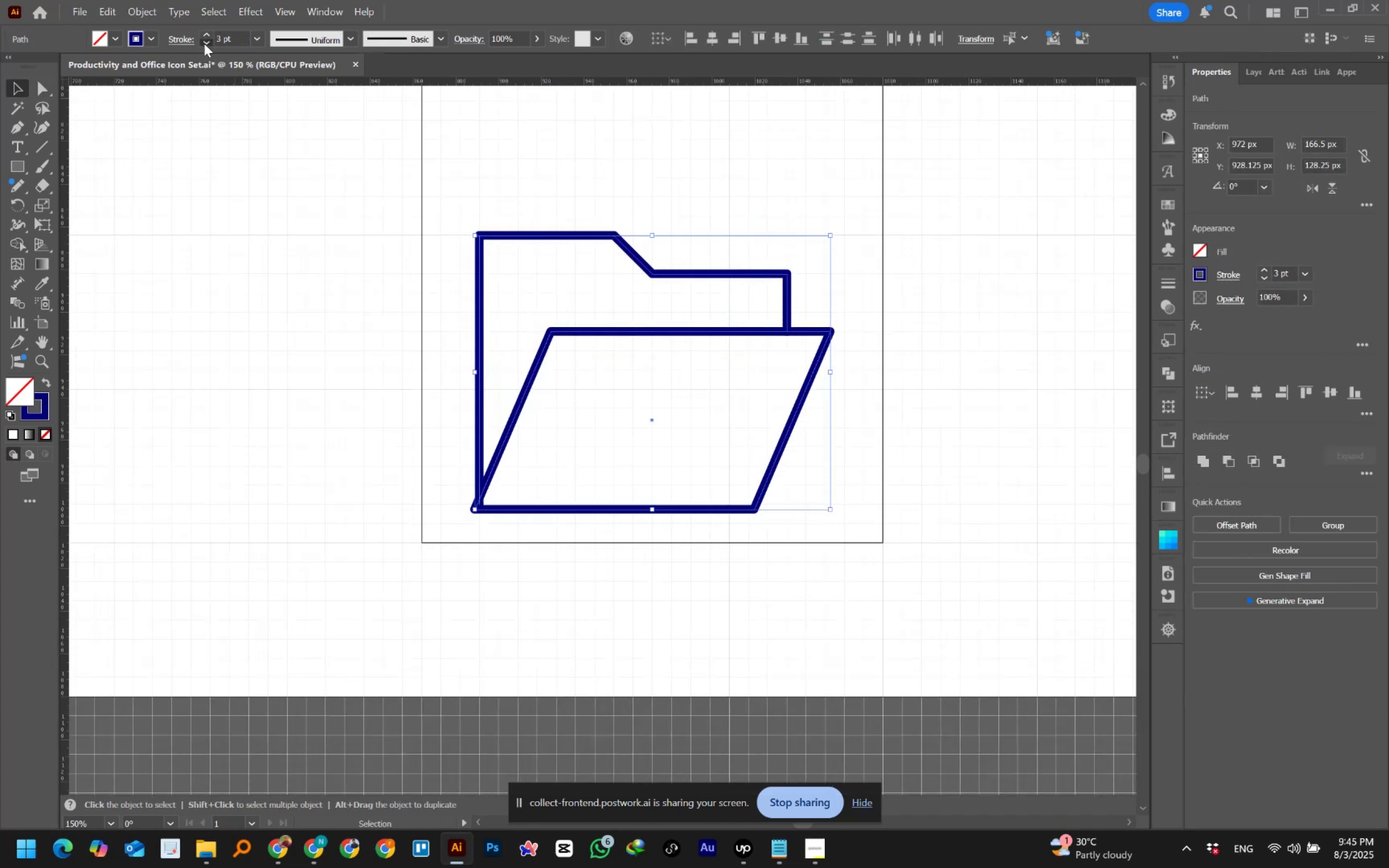 
triple_click([204, 43])
 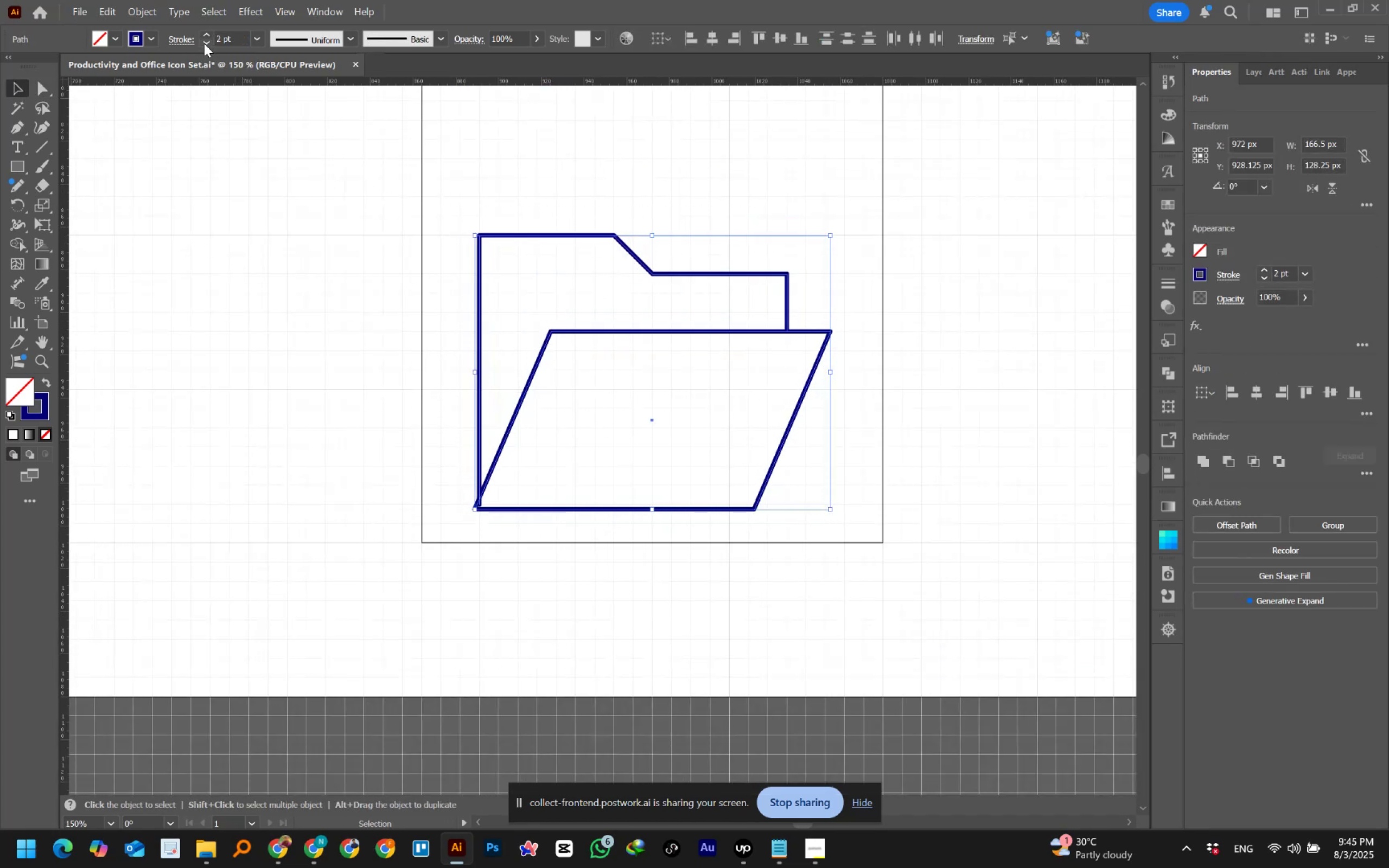 
triple_click([204, 43])
 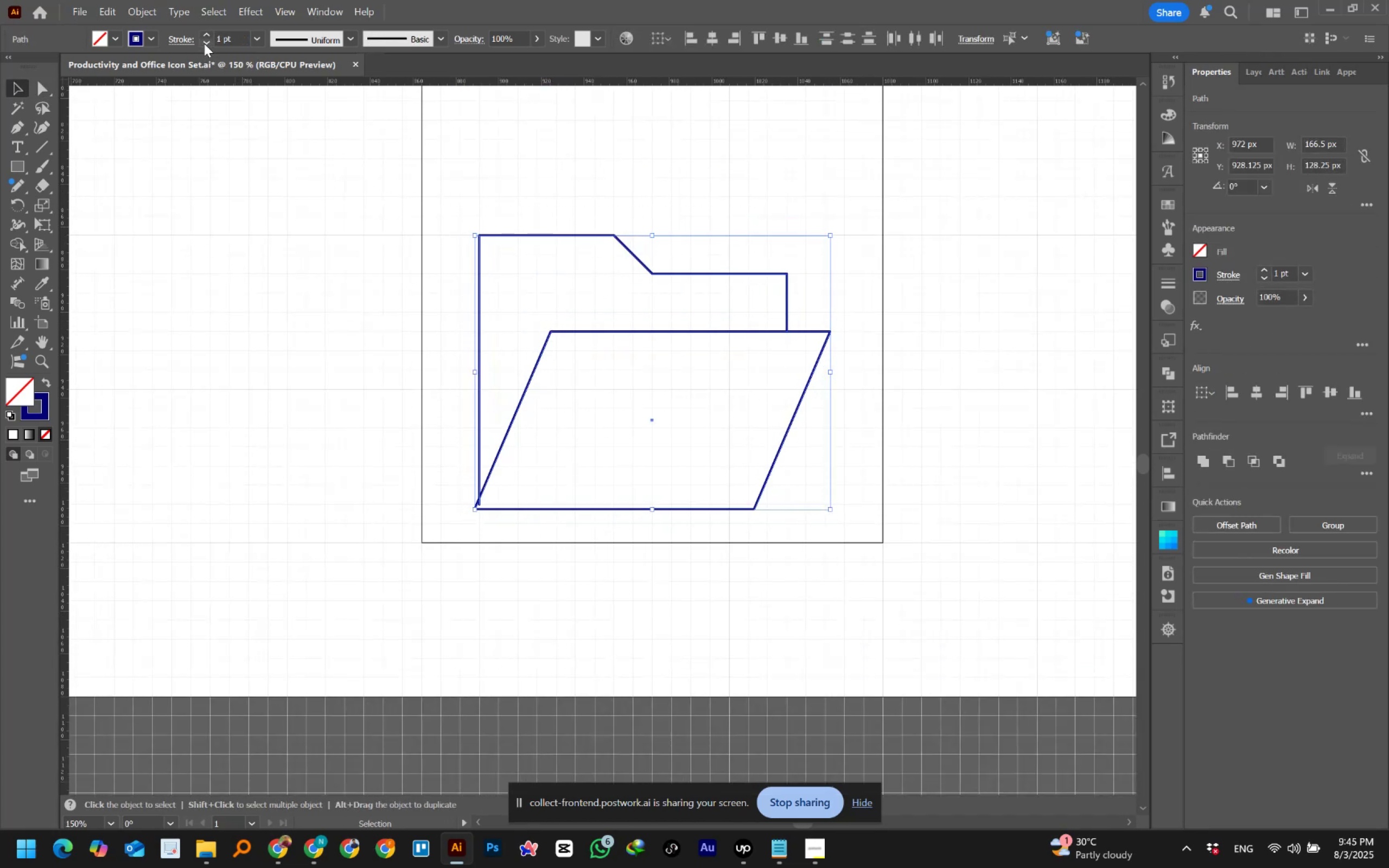 
hold_key(key=AltLeft, duration=0.69)
scroll: coordinate [505, 514], scroll_direction: up, amount: 1.0
 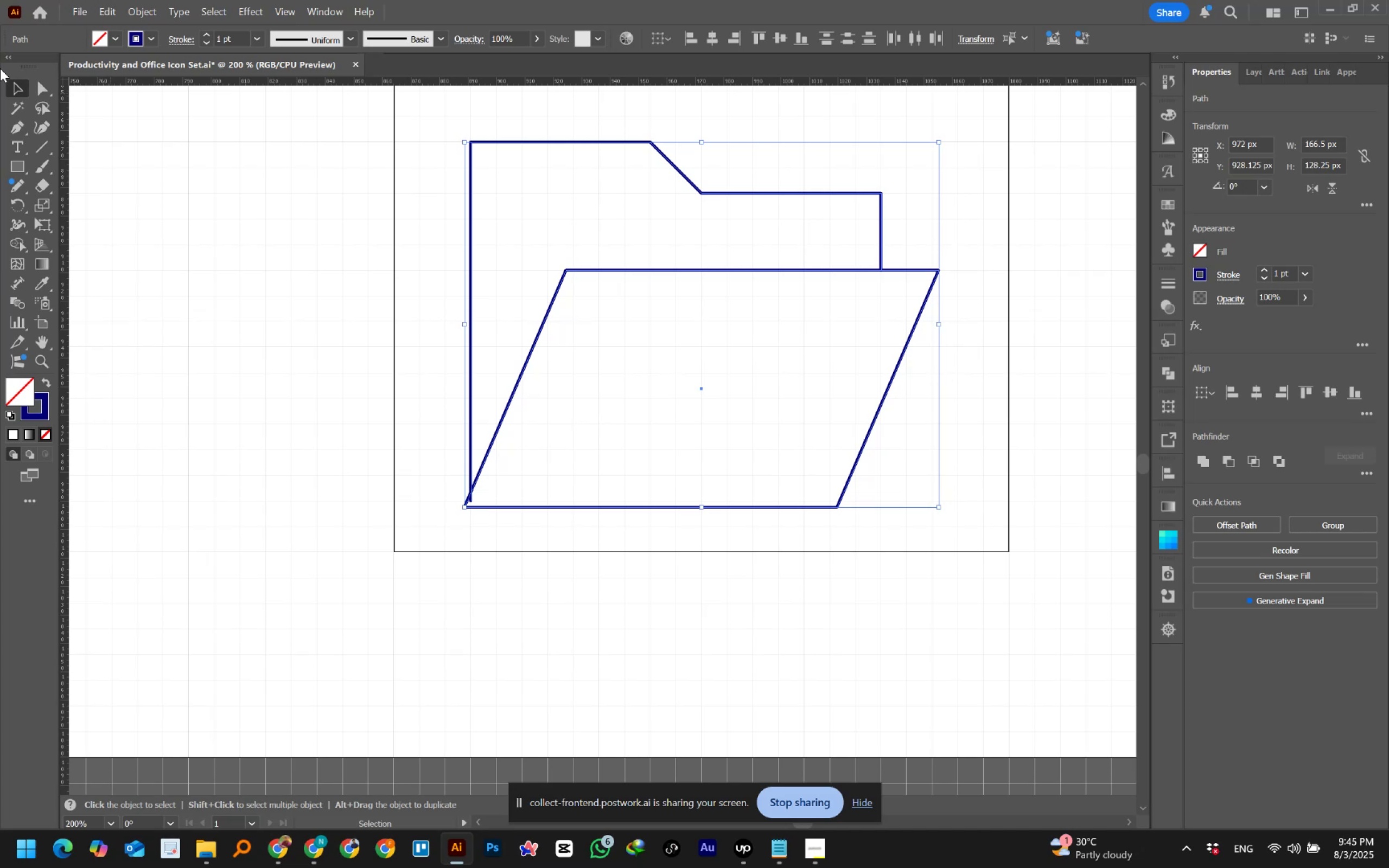 
wait(14.37)
 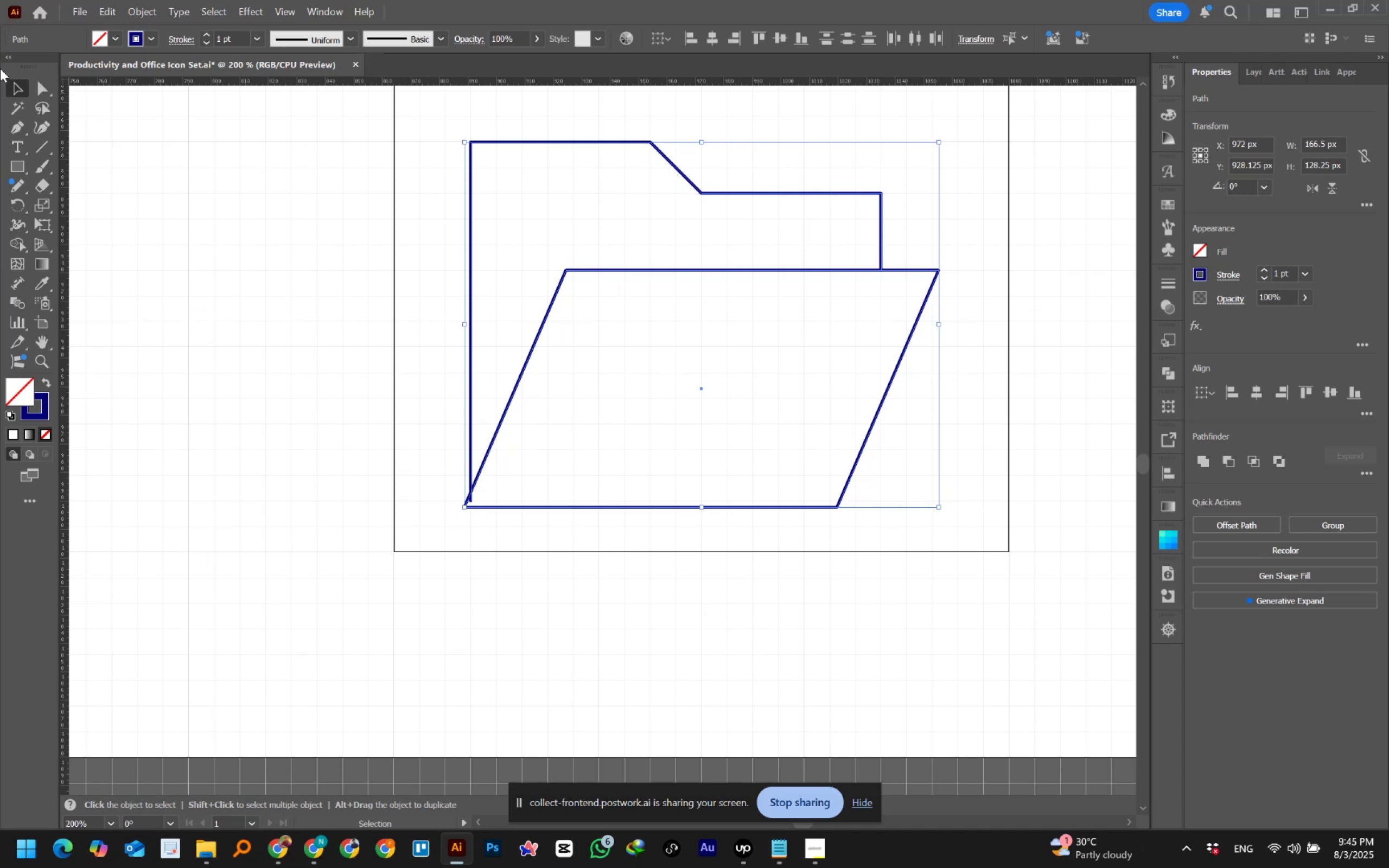 
hold_key(key=AltLeft, duration=0.6)
scroll: coordinate [469, 503], scroll_direction: up, amount: 3.0
 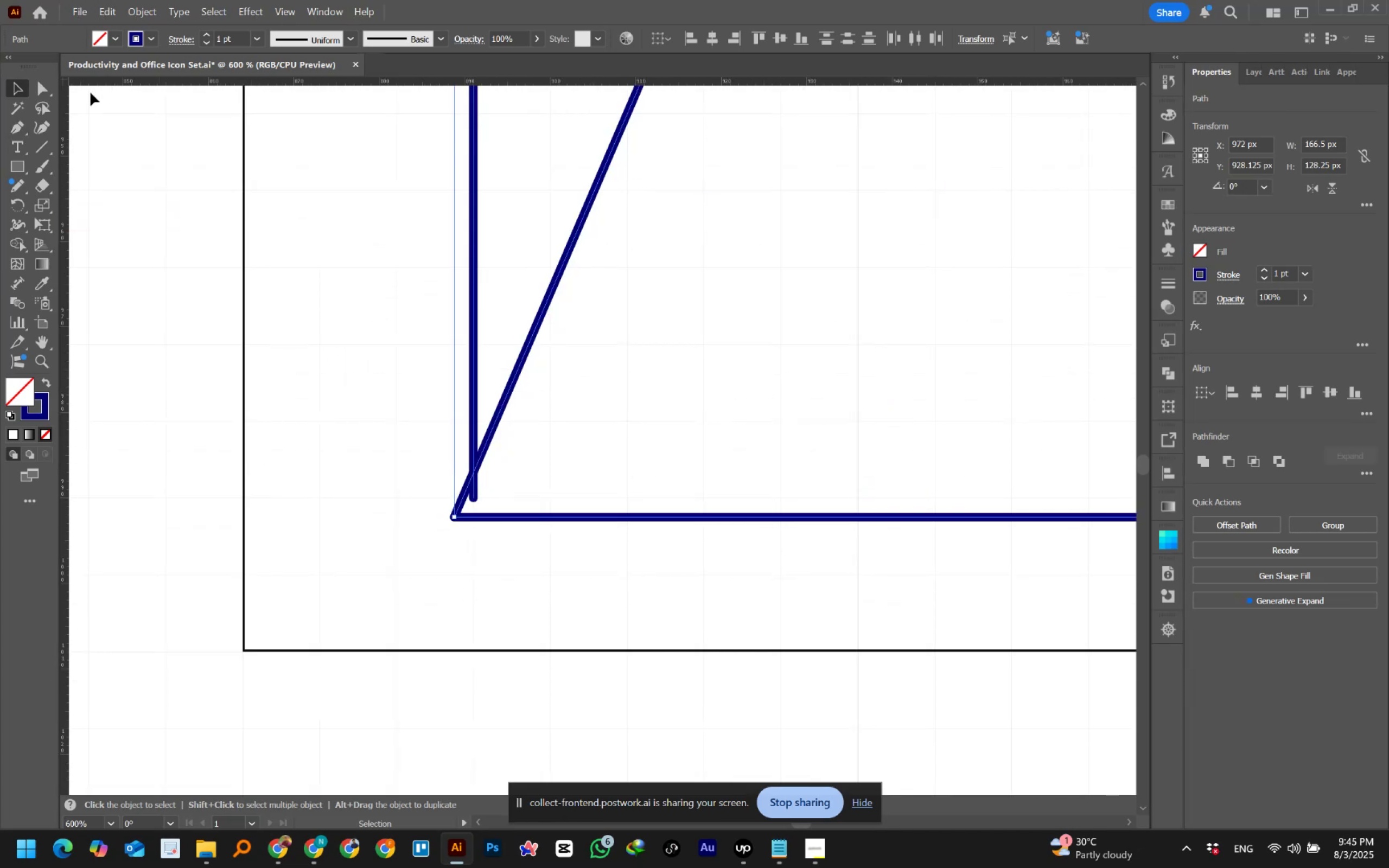 
left_click([46, 90])
 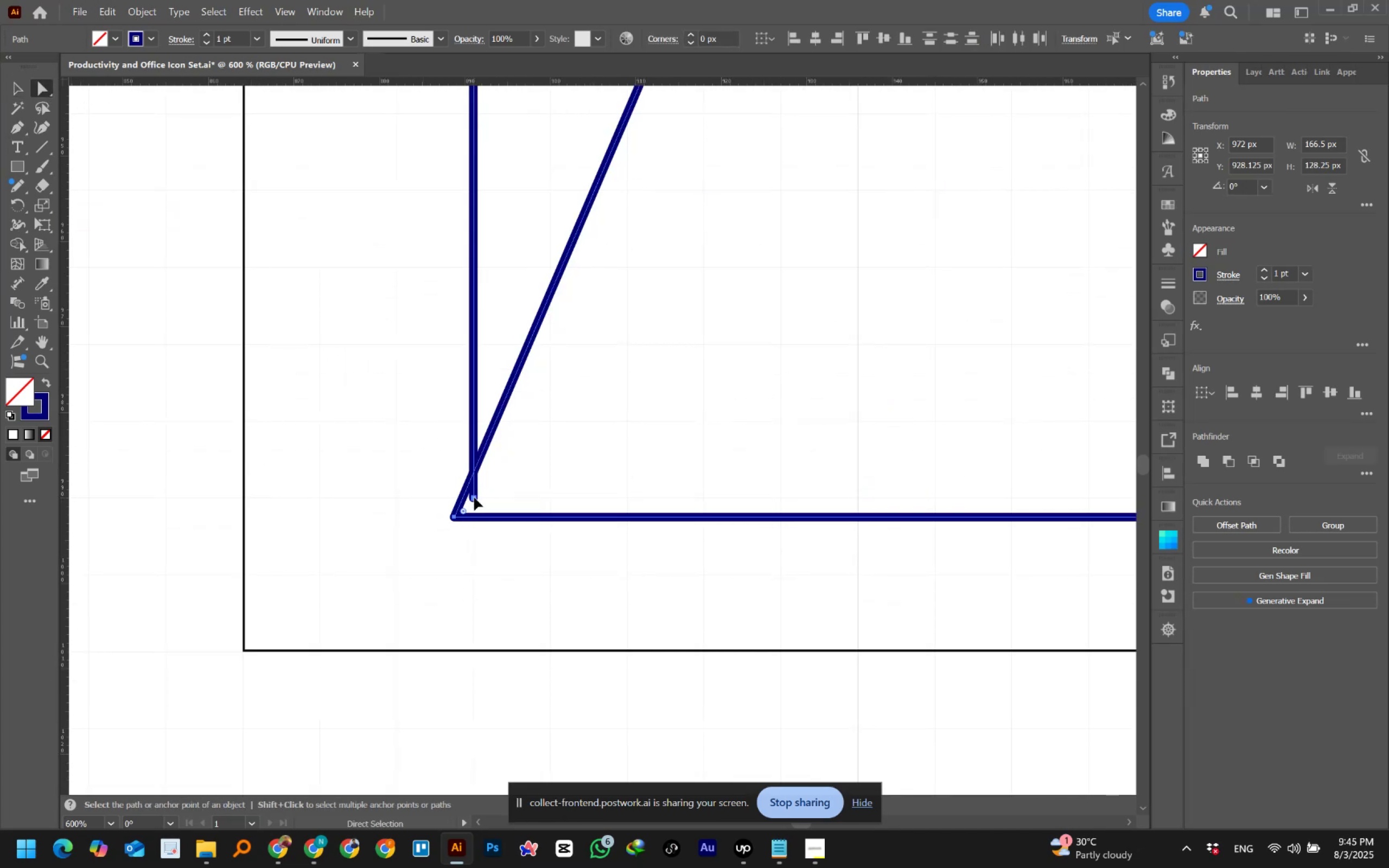 
double_click([474, 497])
 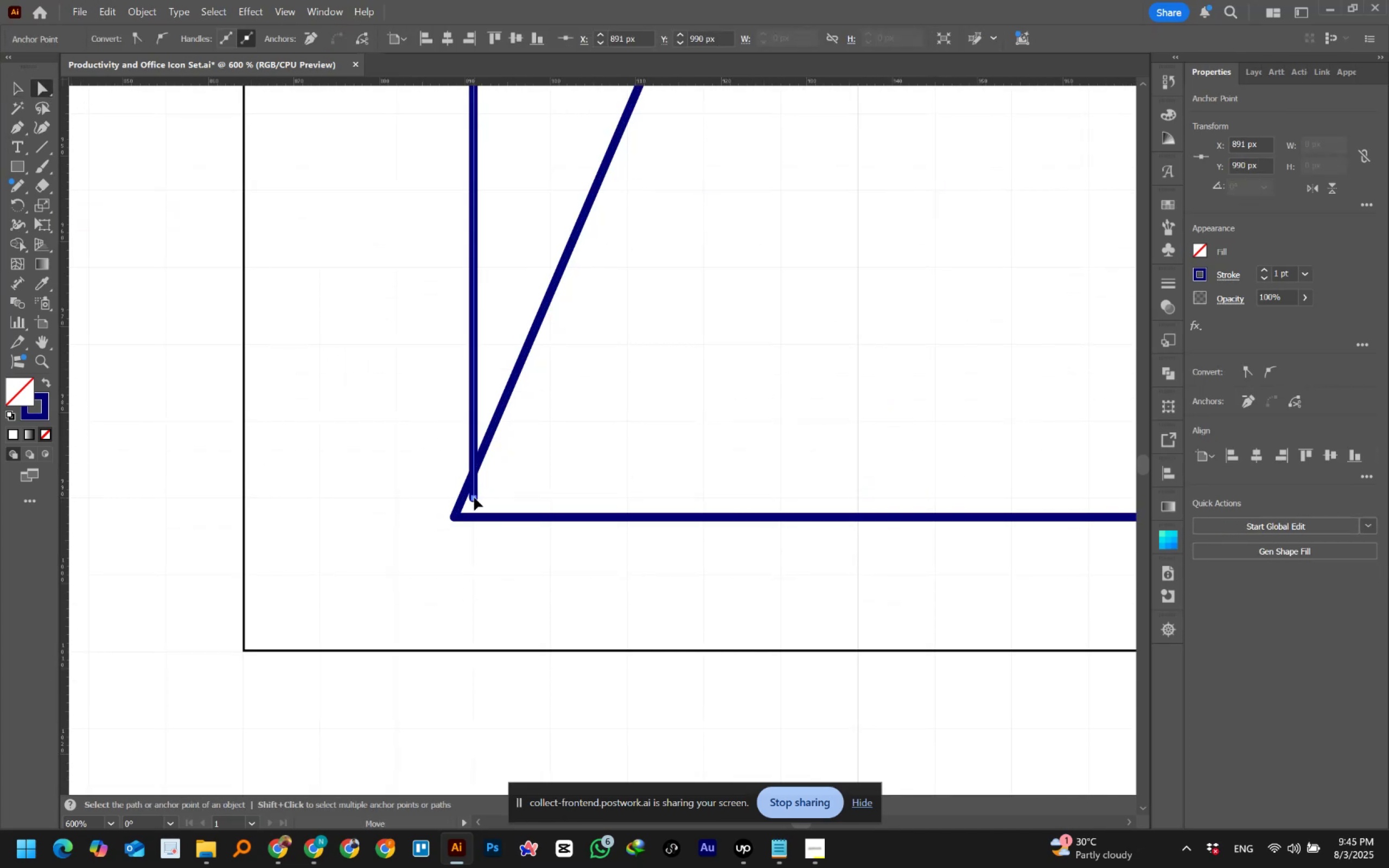 
left_click_drag(start_coordinate=[474, 497], to_coordinate=[523, 488])
 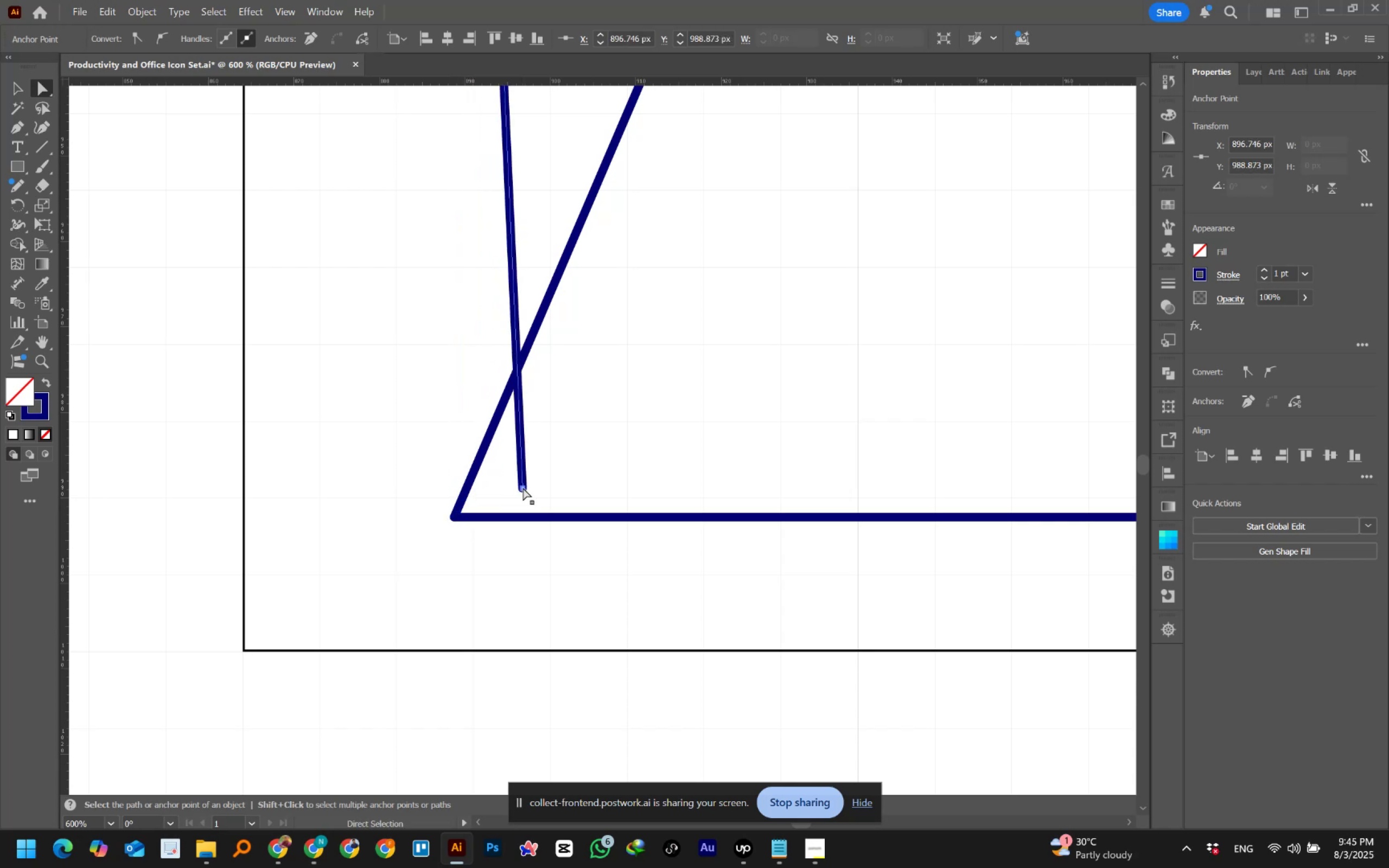 
key(Control+Z)
 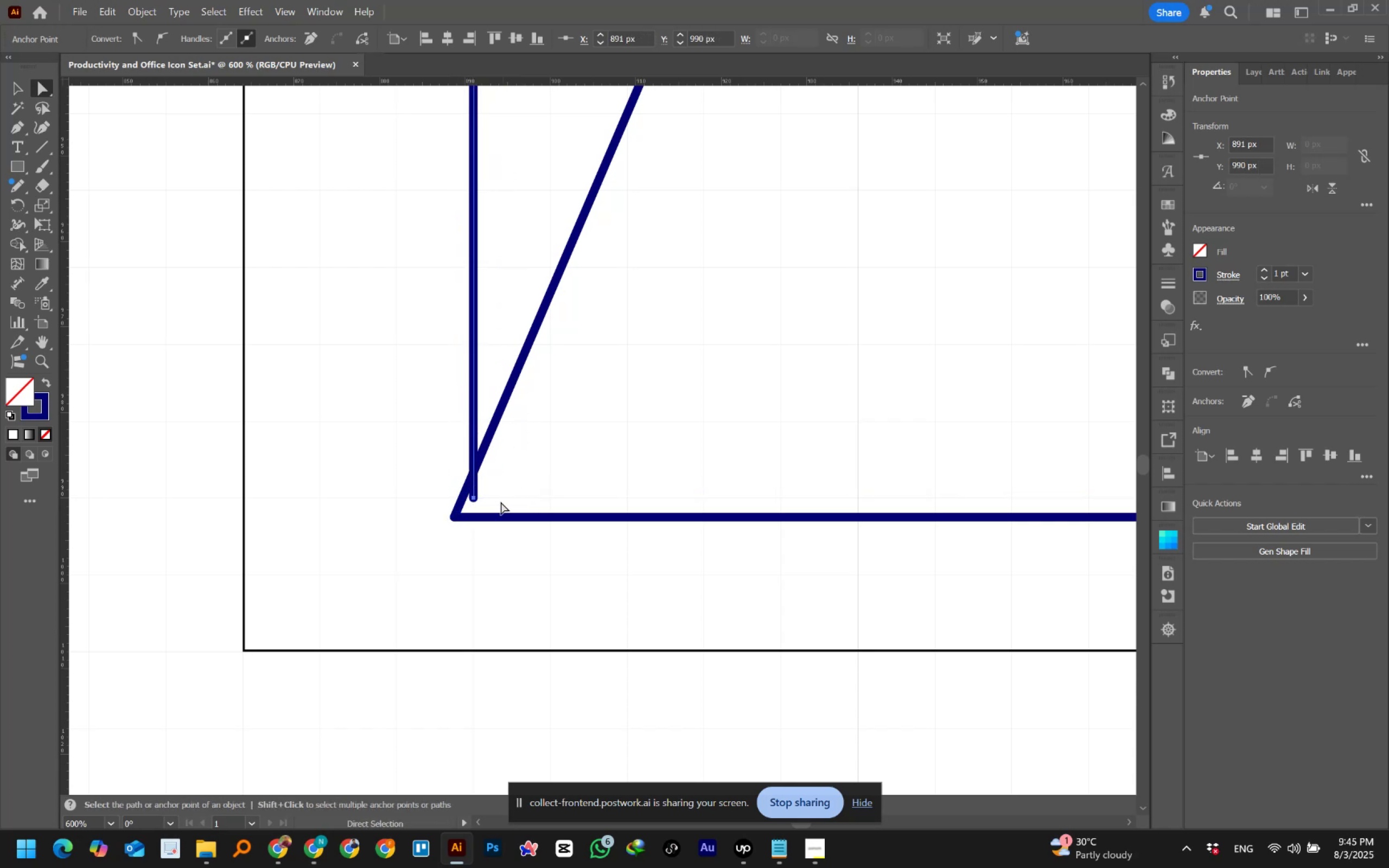 
left_click_drag(start_coordinate=[425, 495], to_coordinate=[460, 535])
 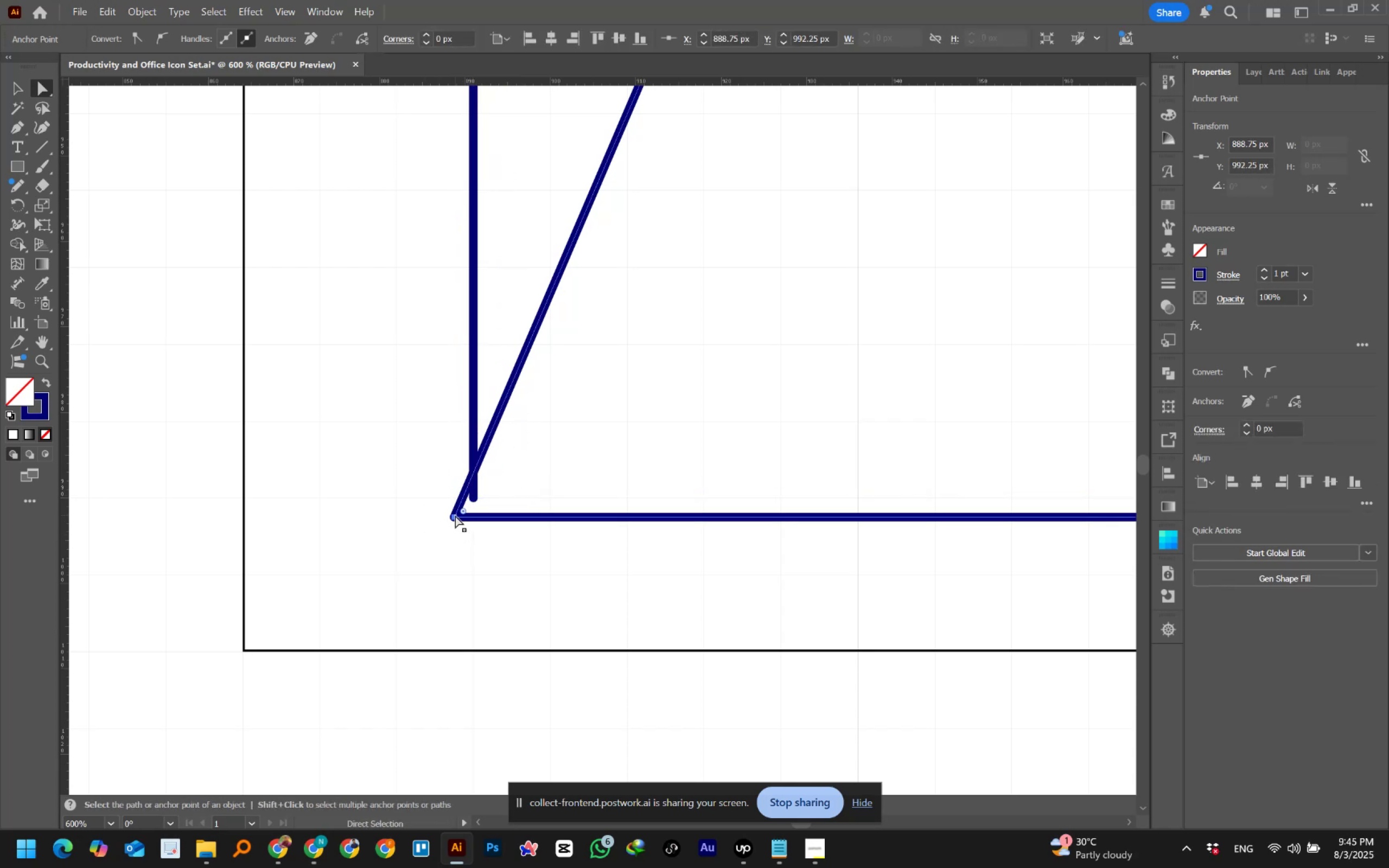 
left_click([454, 517])
 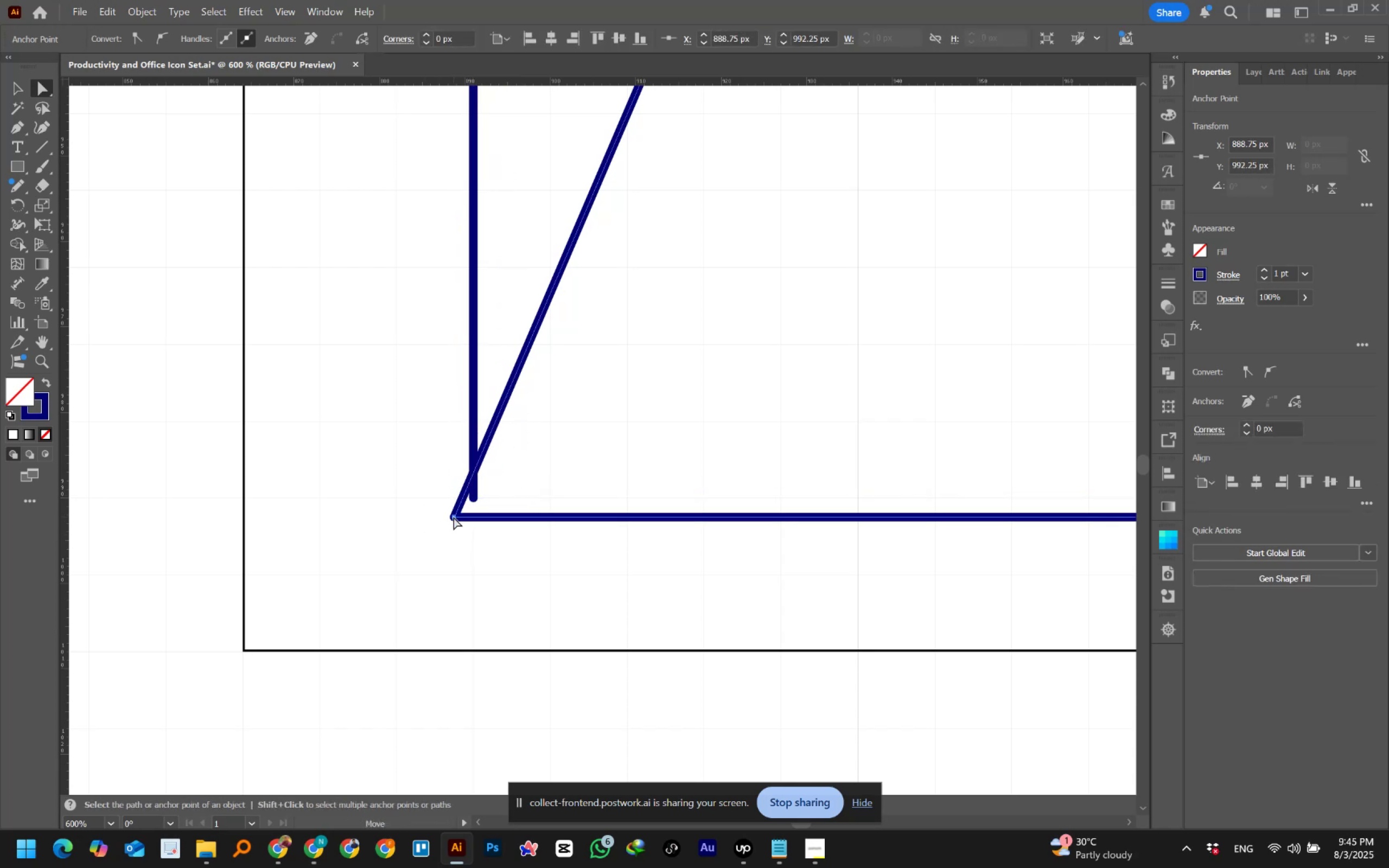 
left_click_drag(start_coordinate=[454, 517], to_coordinate=[474, 519])
 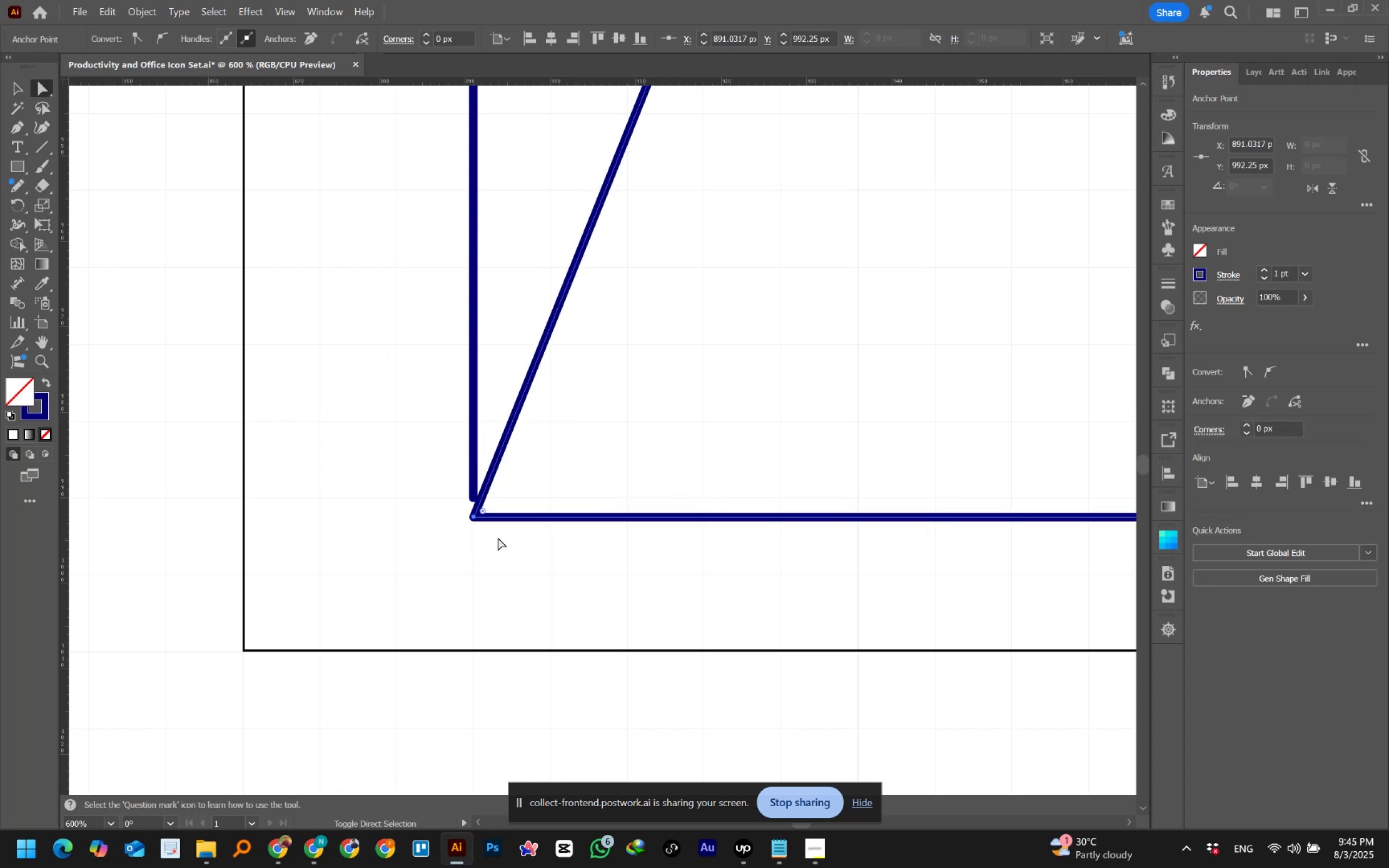 
hold_key(key=ShiftLeft, duration=1.52)
 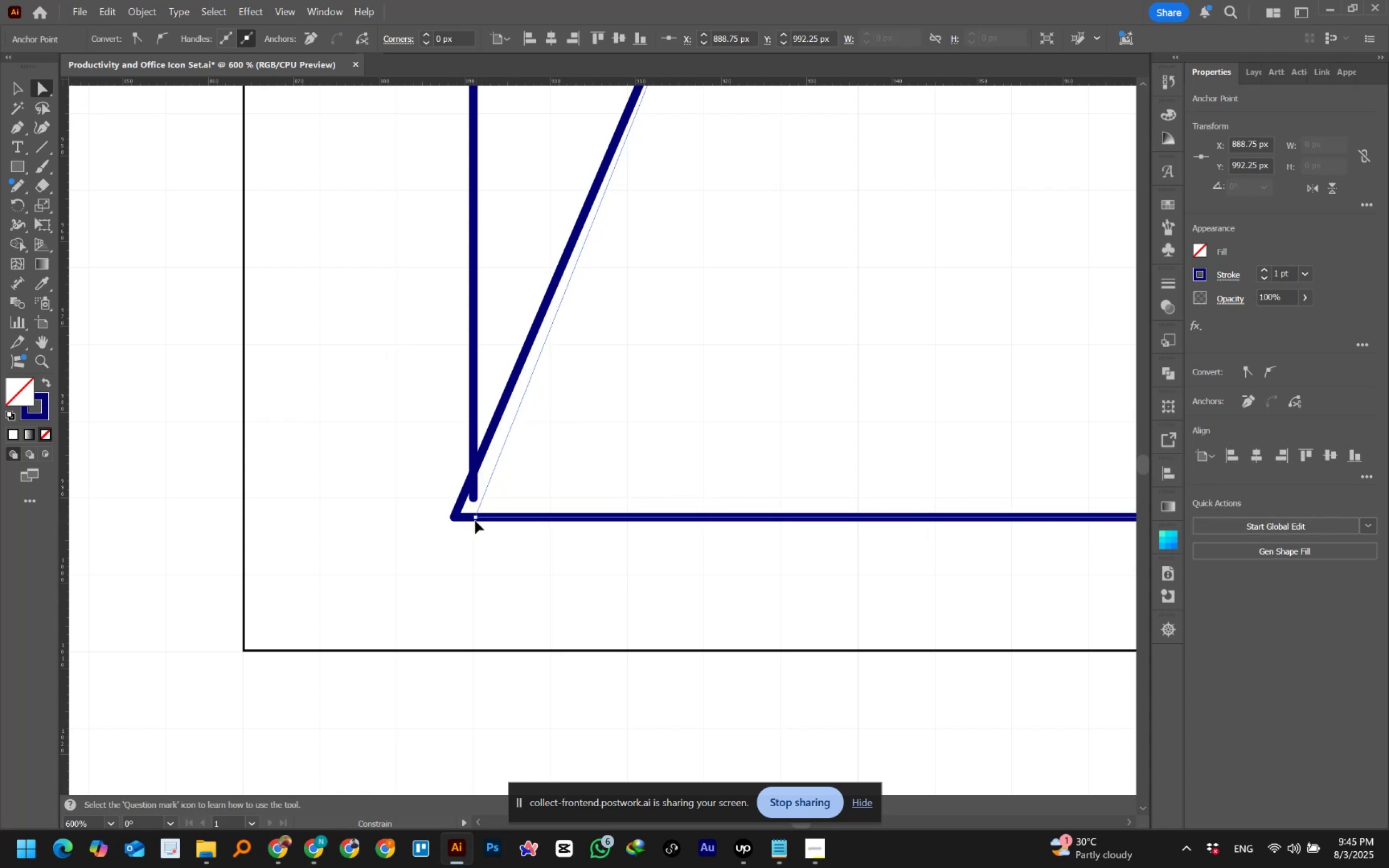 
hold_key(key=ShiftLeft, duration=1.52)
 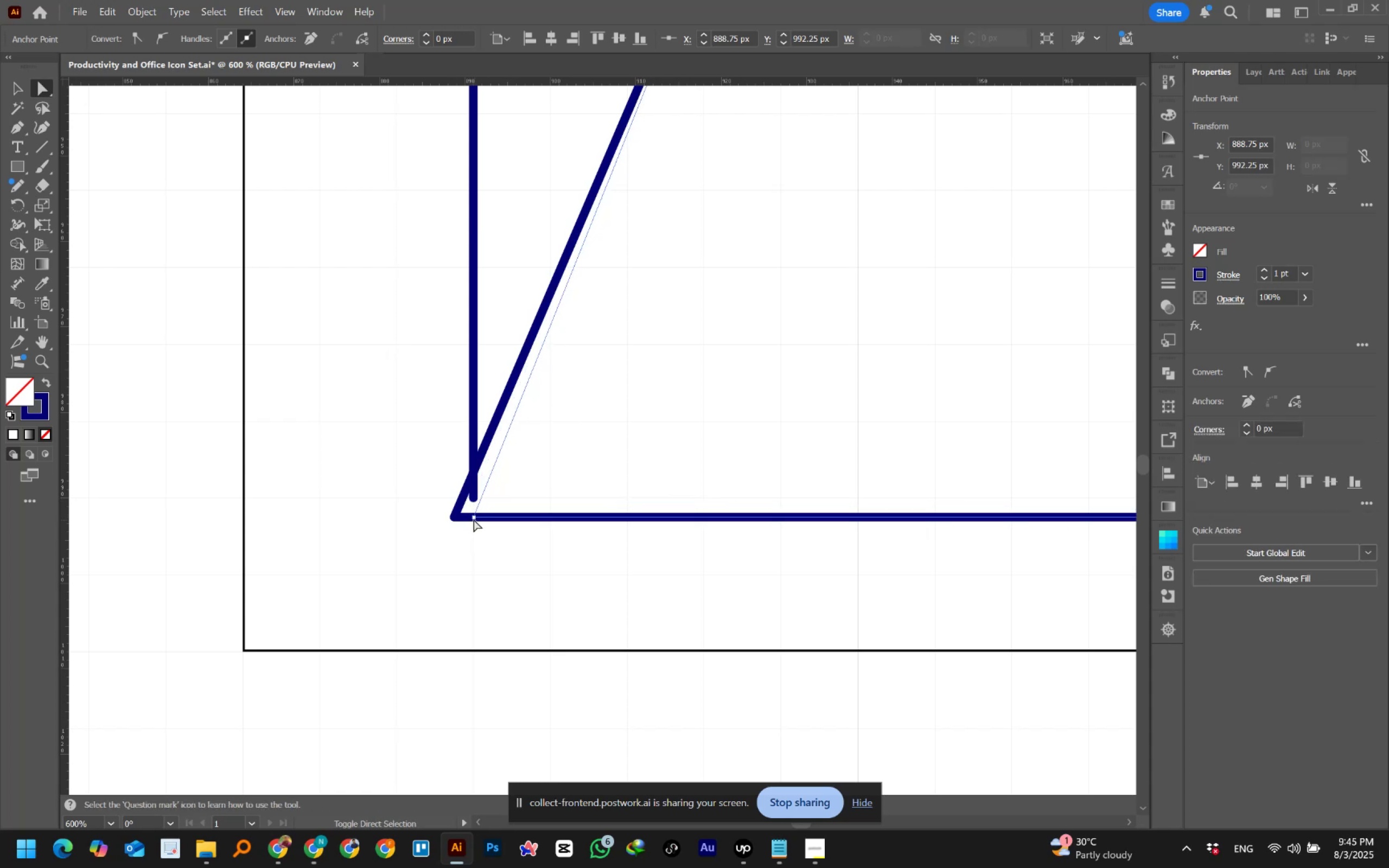 
hold_key(key=ShiftLeft, duration=0.75)
 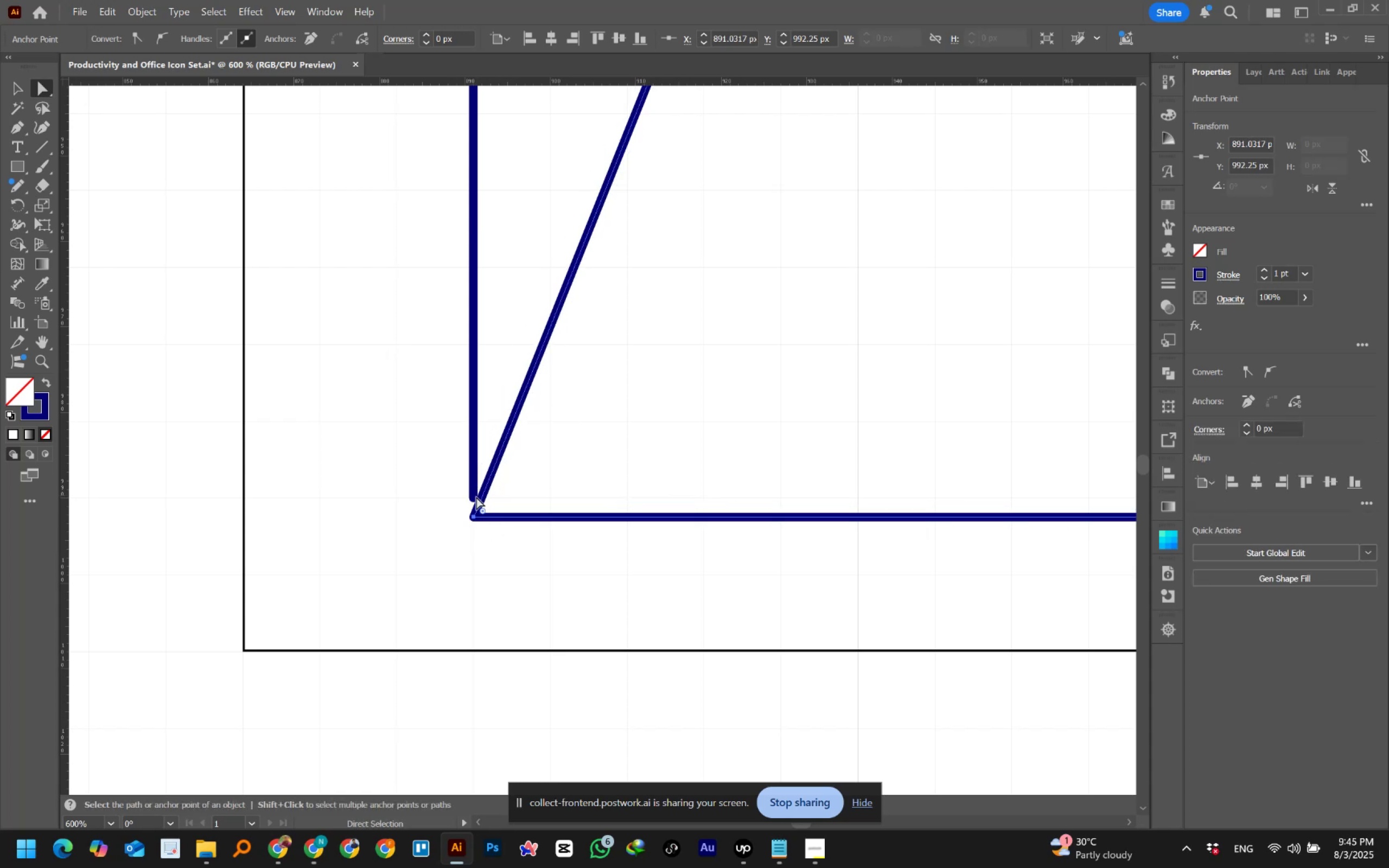 
left_click([474, 500])
 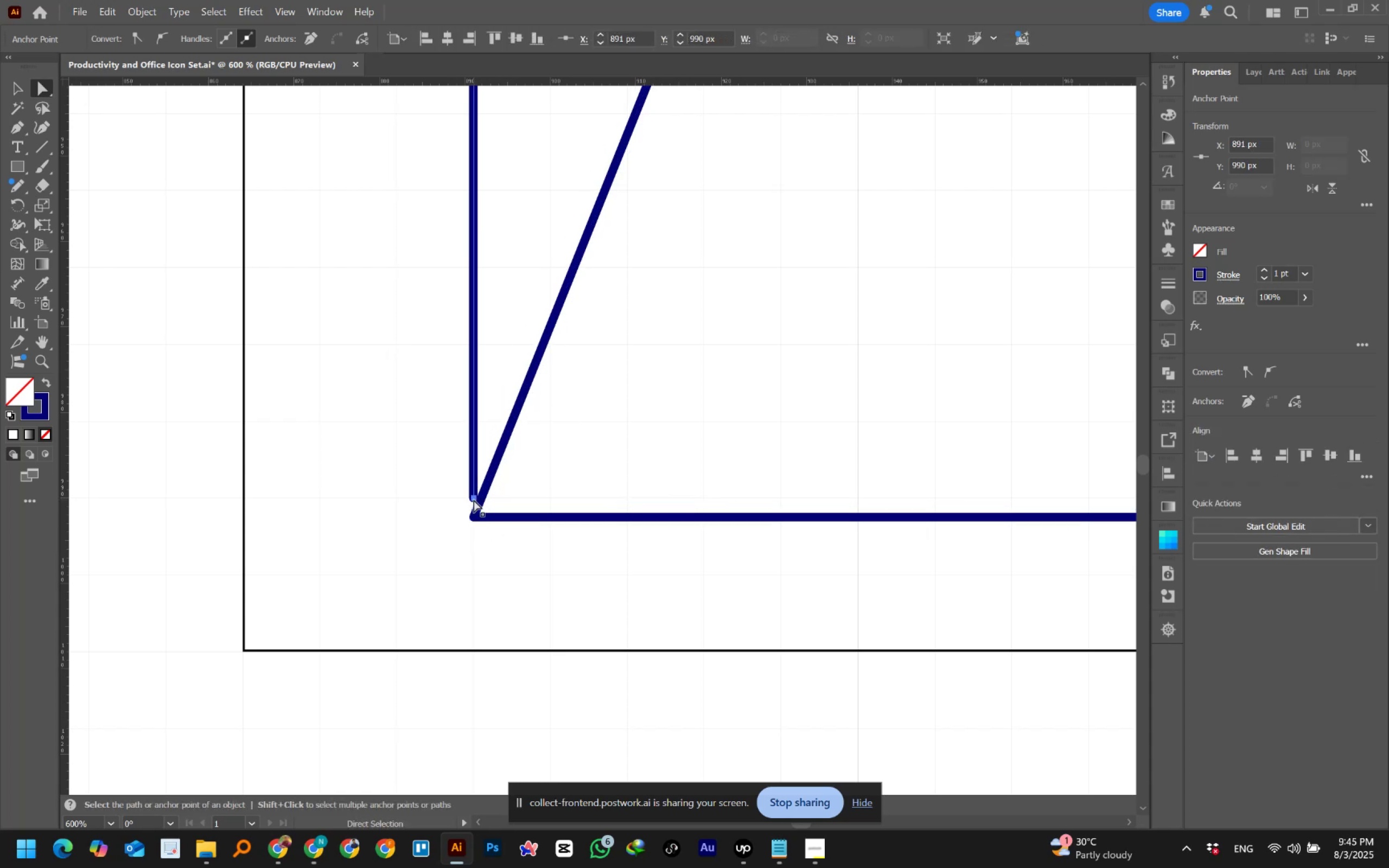 
left_click([474, 500])
 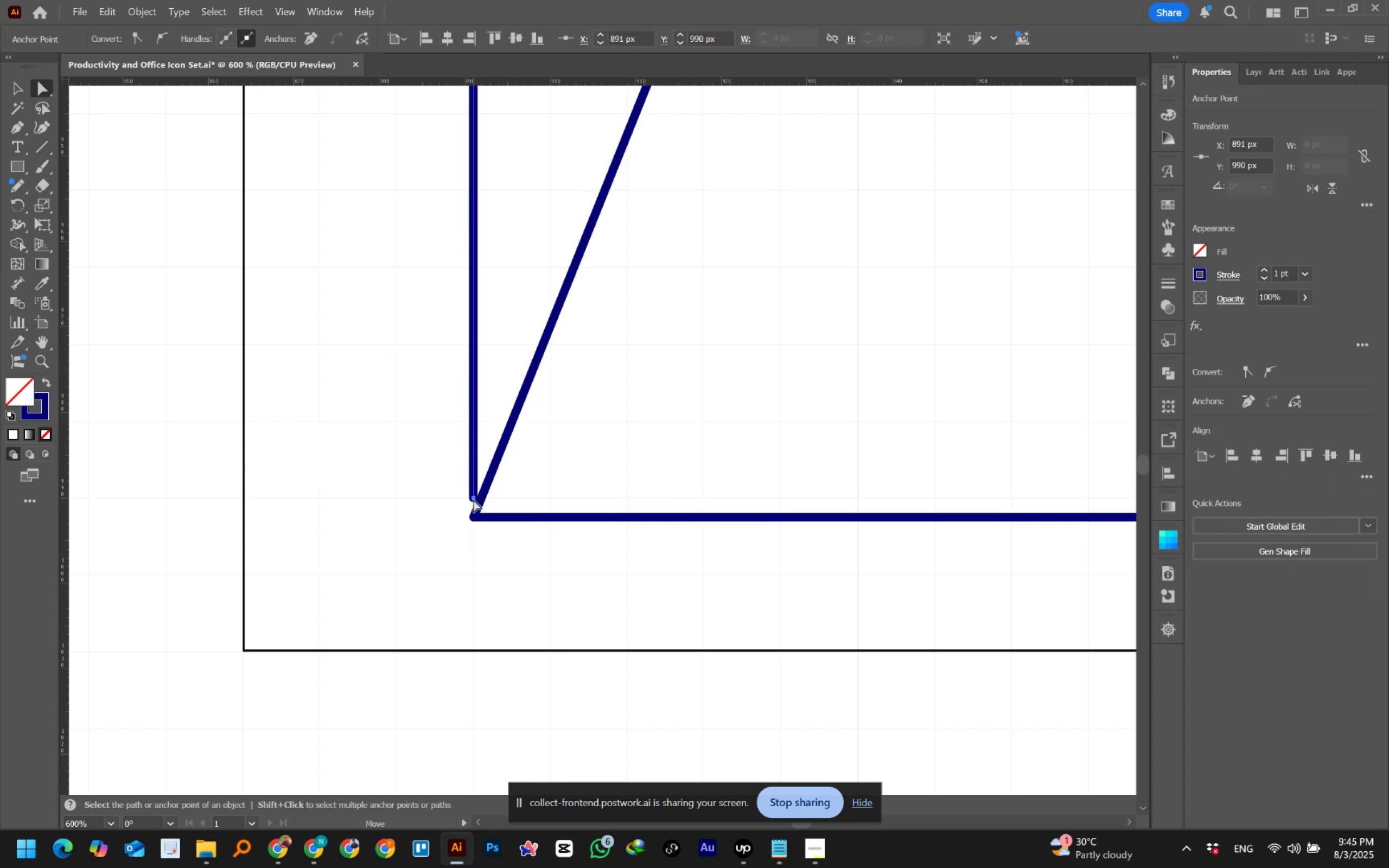 
left_click_drag(start_coordinate=[474, 500], to_coordinate=[474, 516])
 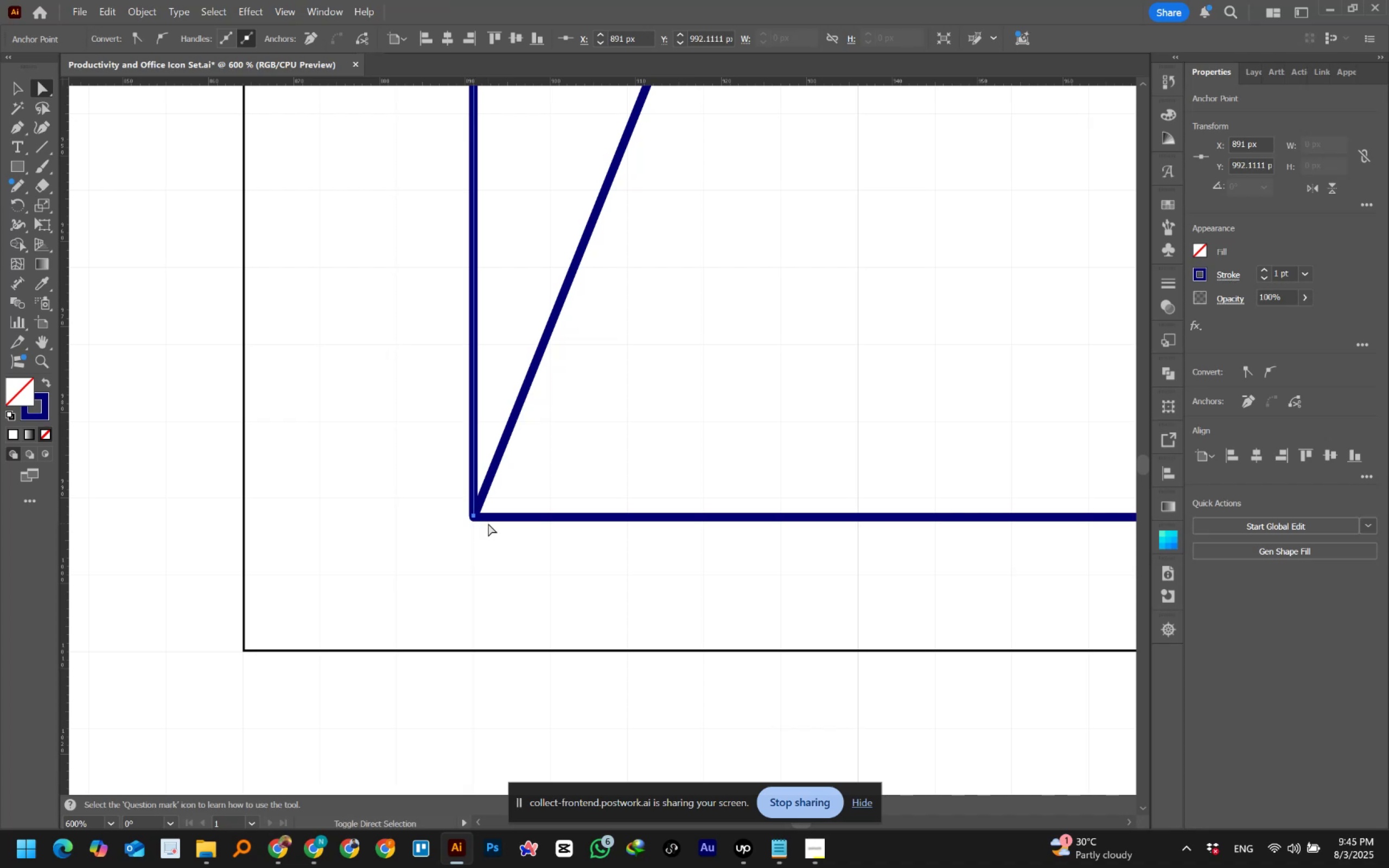 
hold_key(key=ShiftLeft, duration=1.5)
 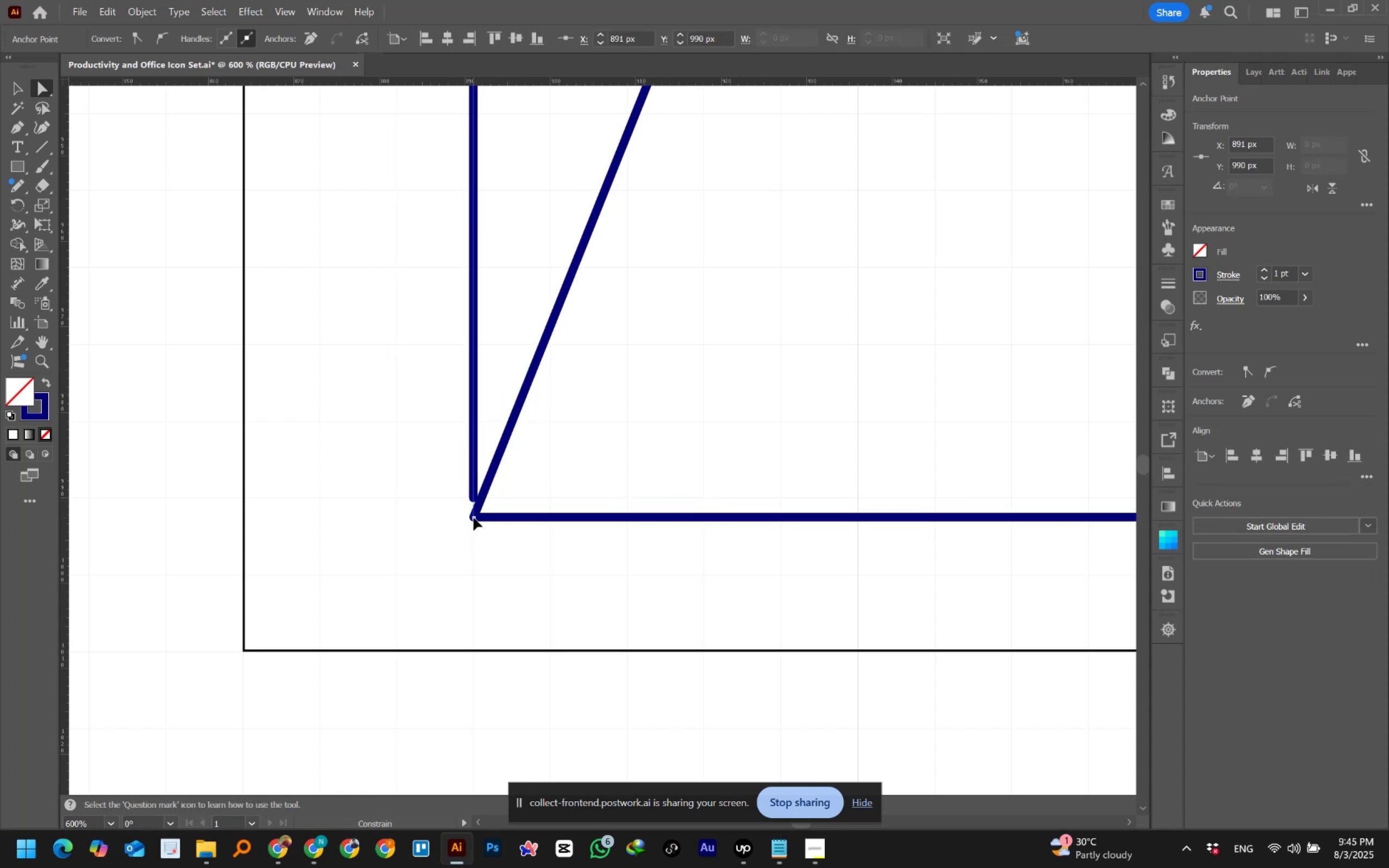 
hold_key(key=ShiftLeft, duration=1.52)
 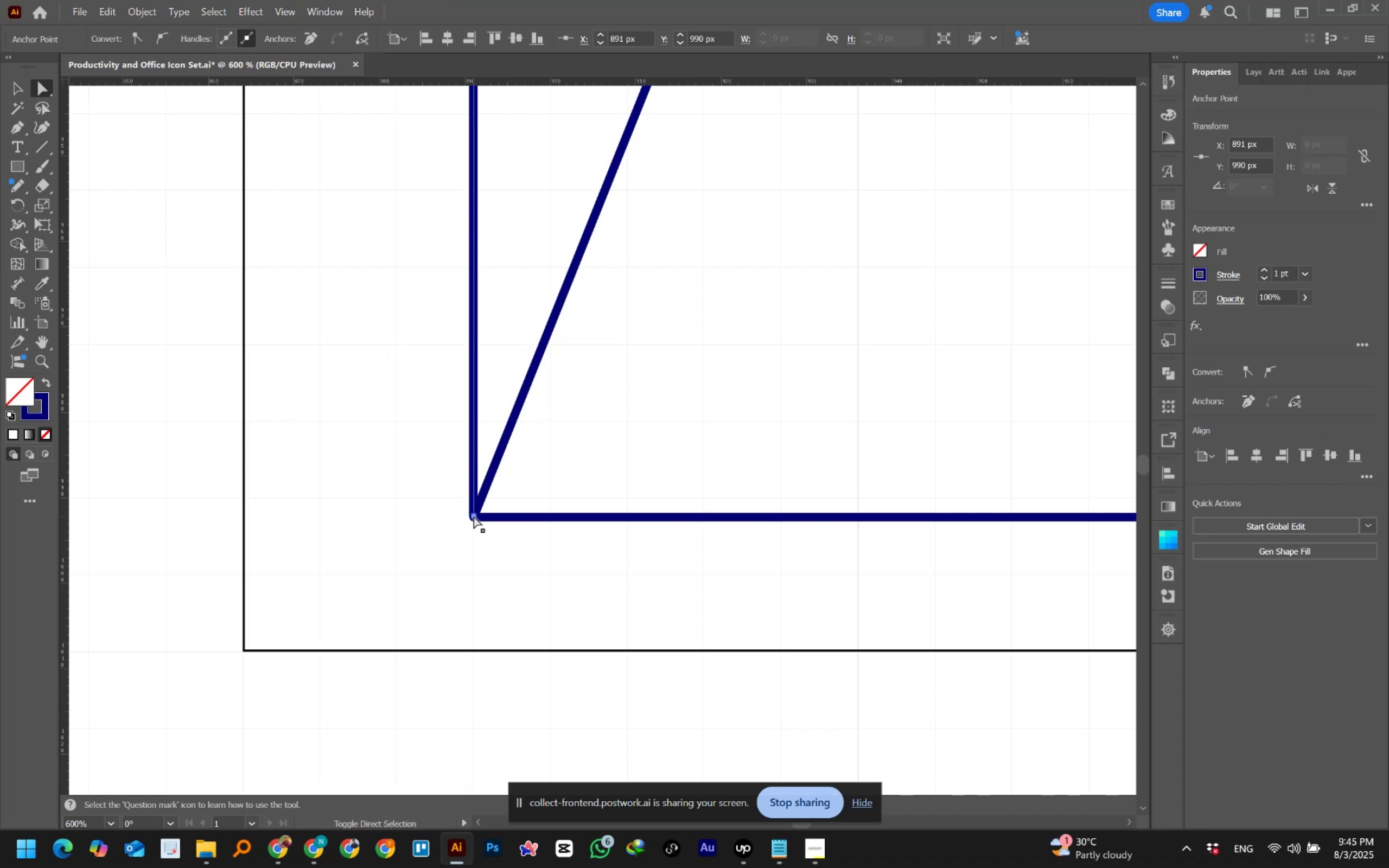 
hold_key(key=ShiftLeft, duration=0.66)
 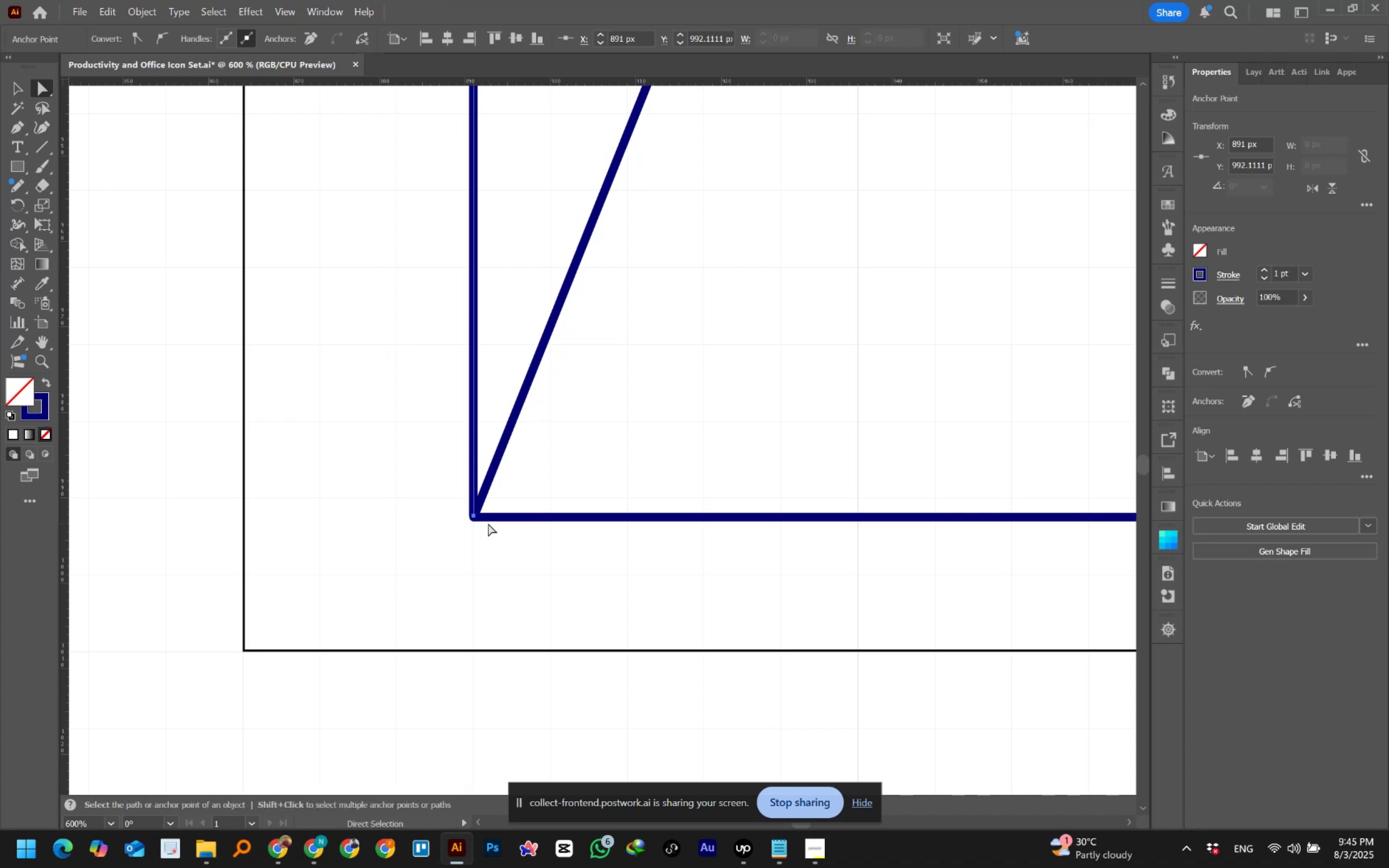 
key(Control+Z)
 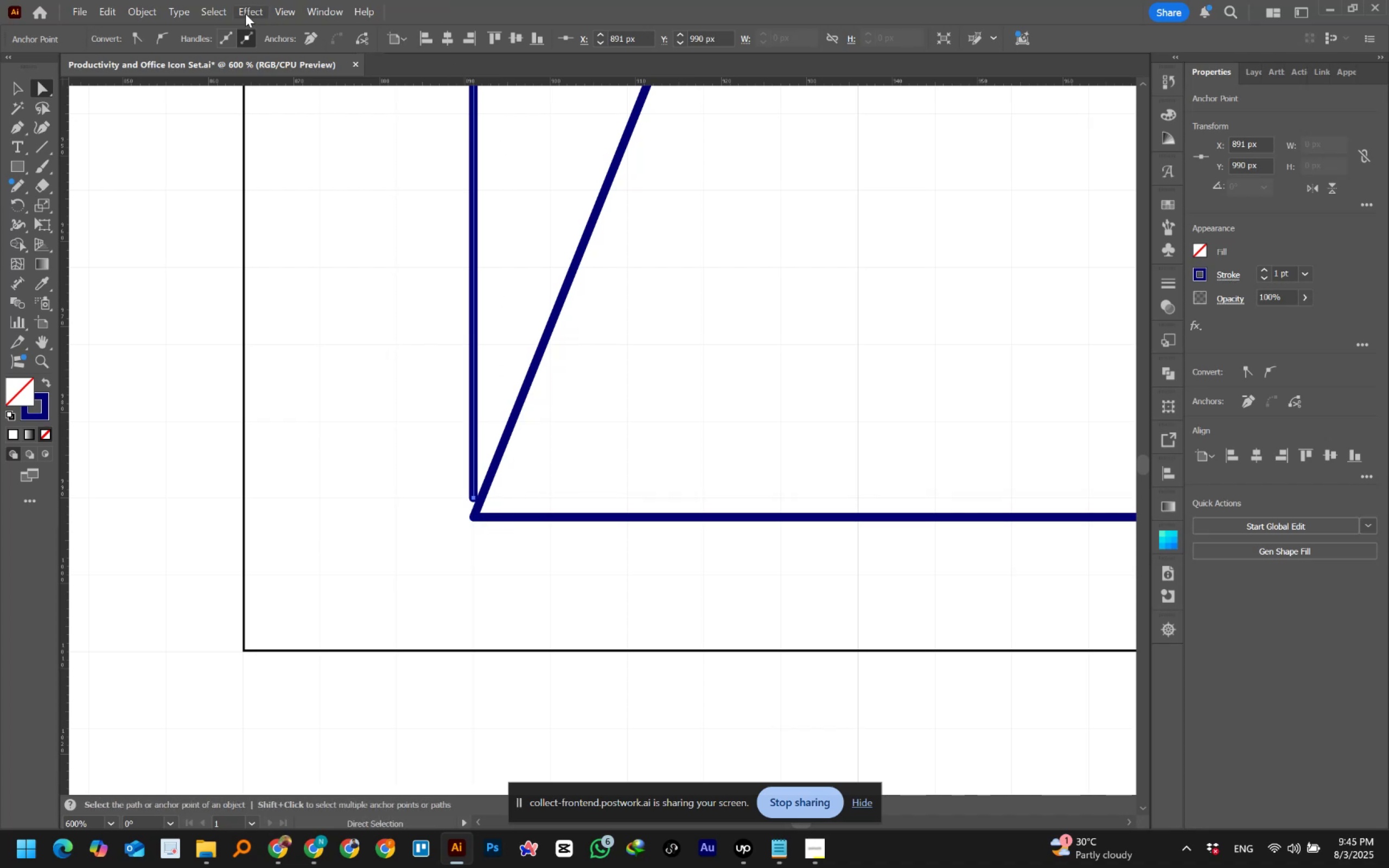 
left_click([275, 12])
 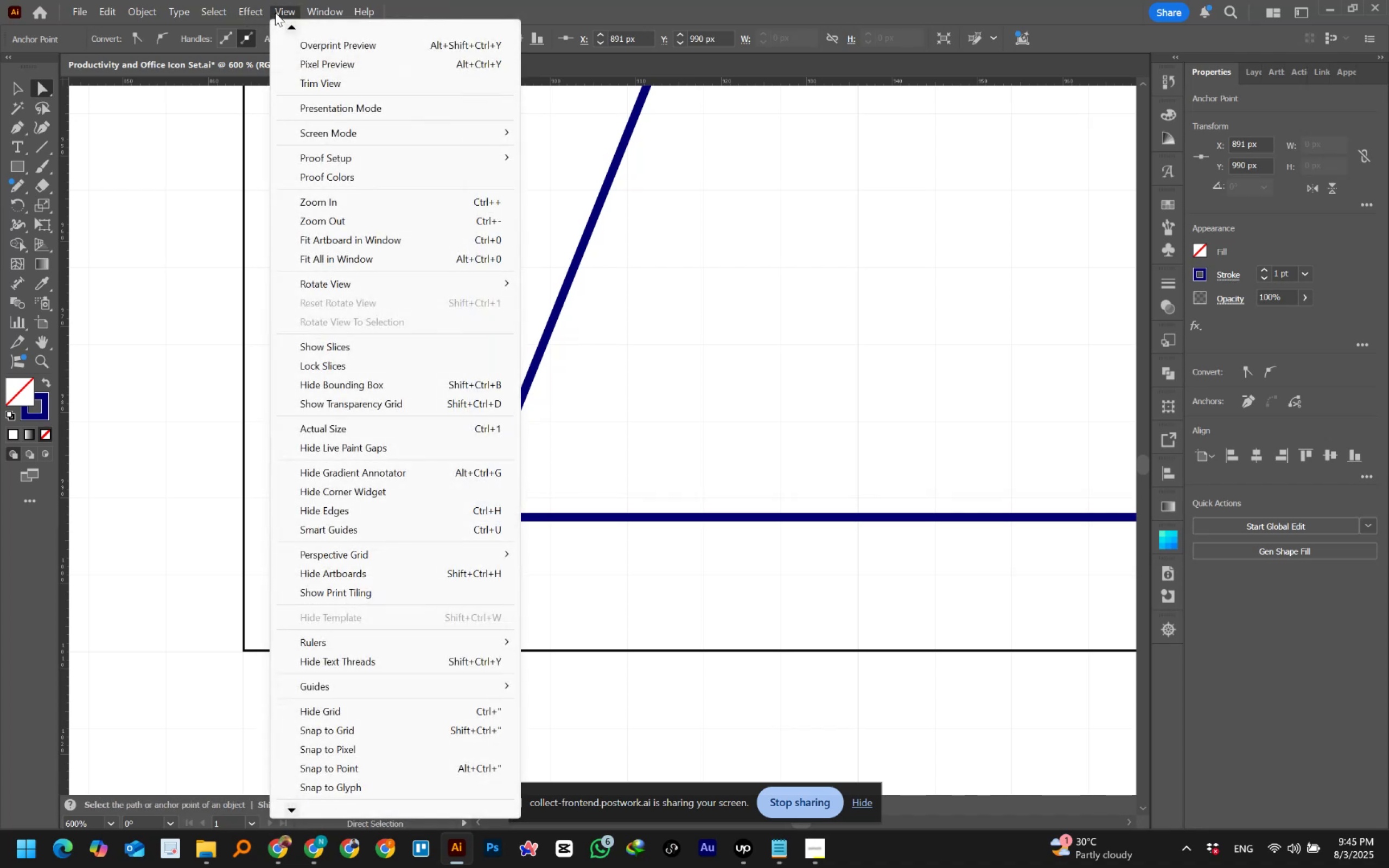 
scroll: coordinate [341, 512], scroll_direction: down, amount: 3.0
 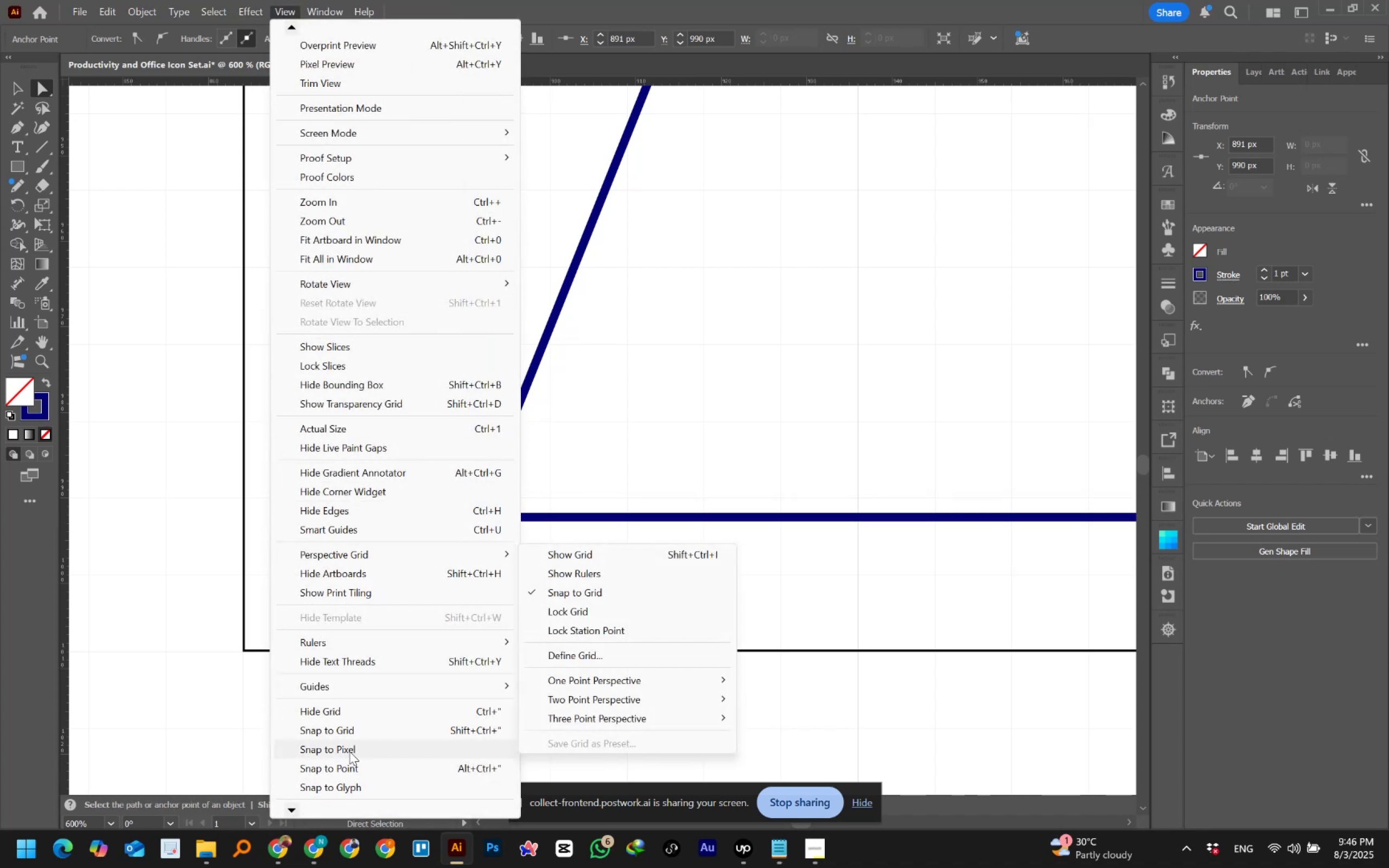 
left_click([348, 769])
 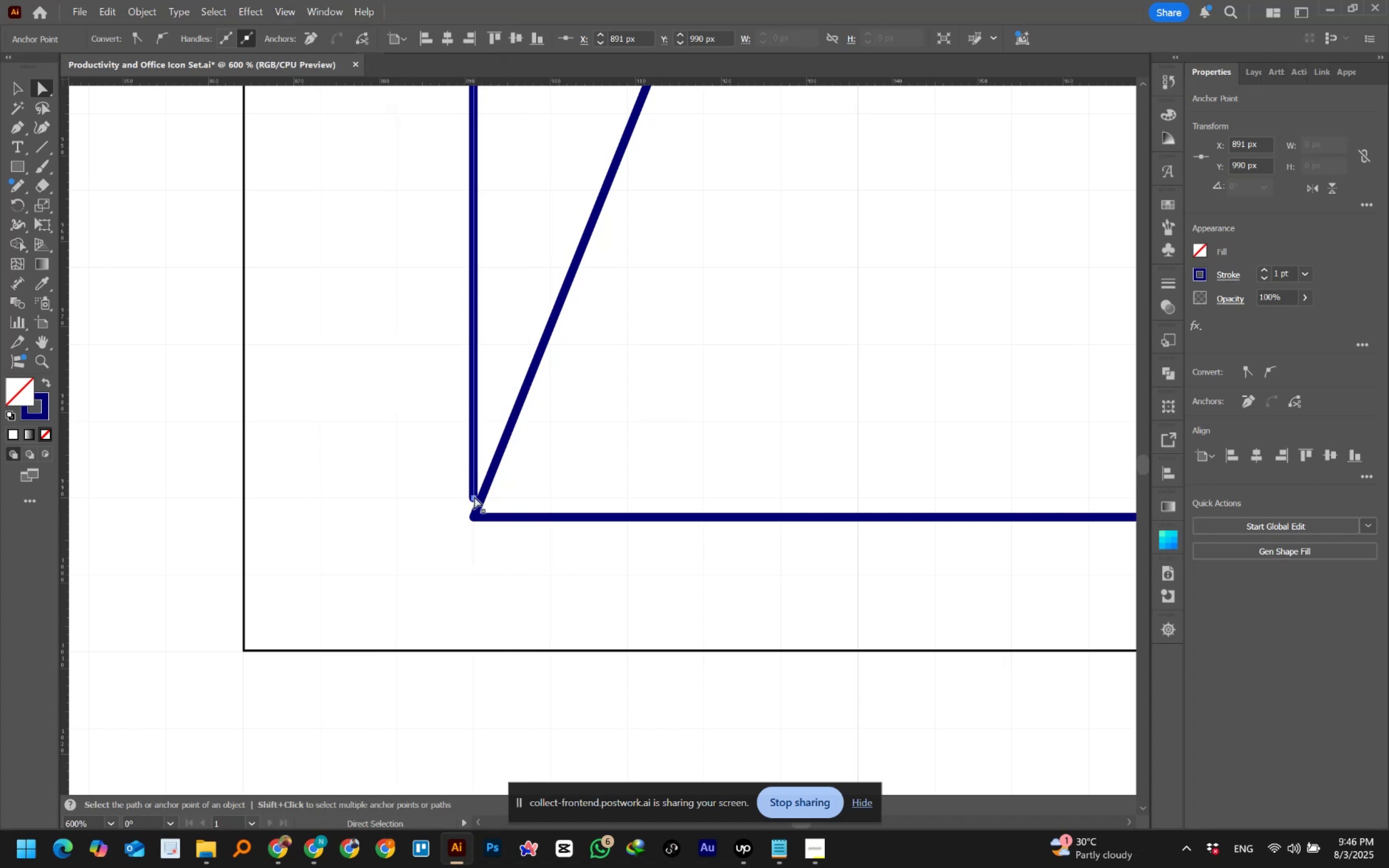 
left_click([474, 496])
 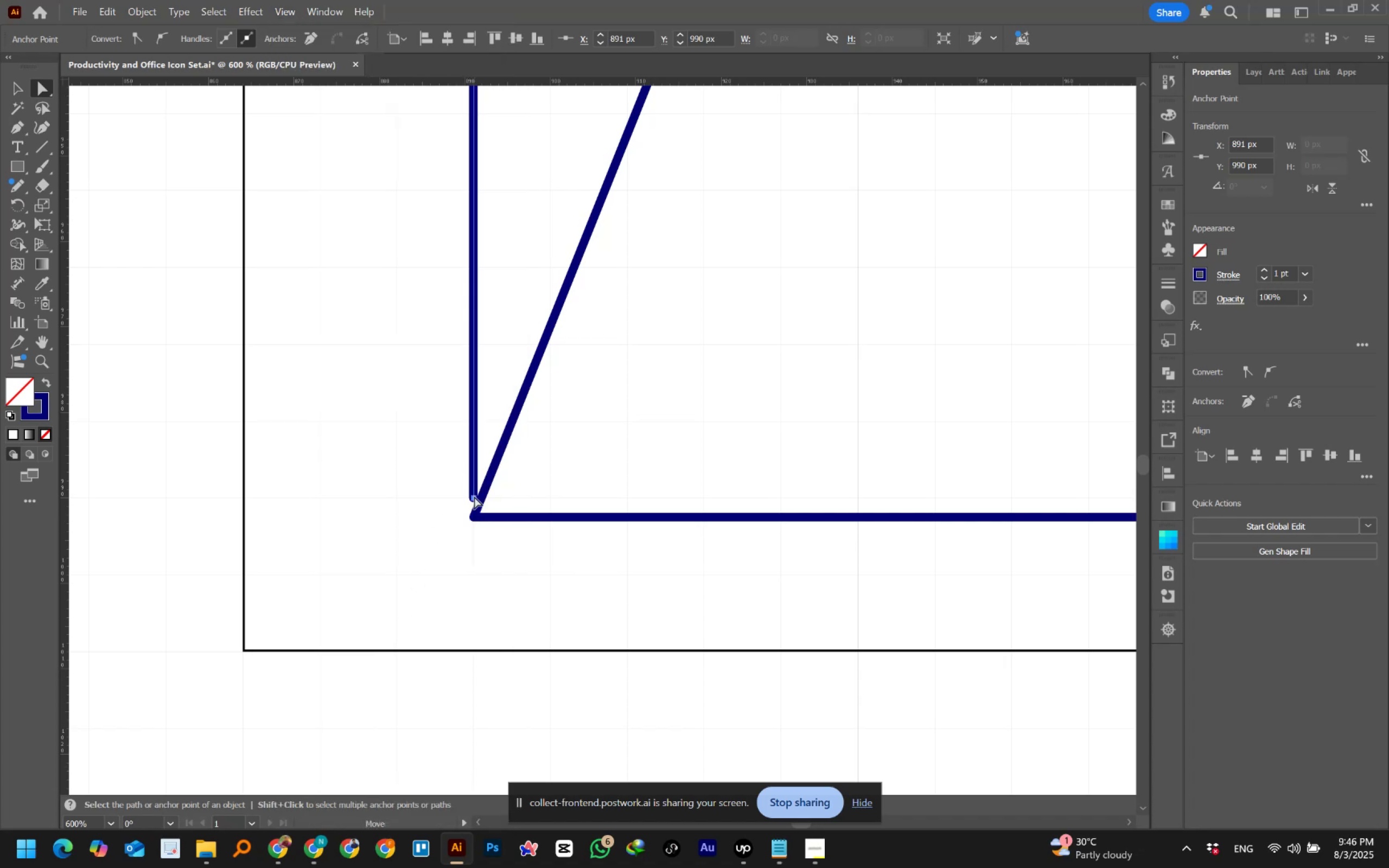 
left_click_drag(start_coordinate=[474, 496], to_coordinate=[474, 517])
 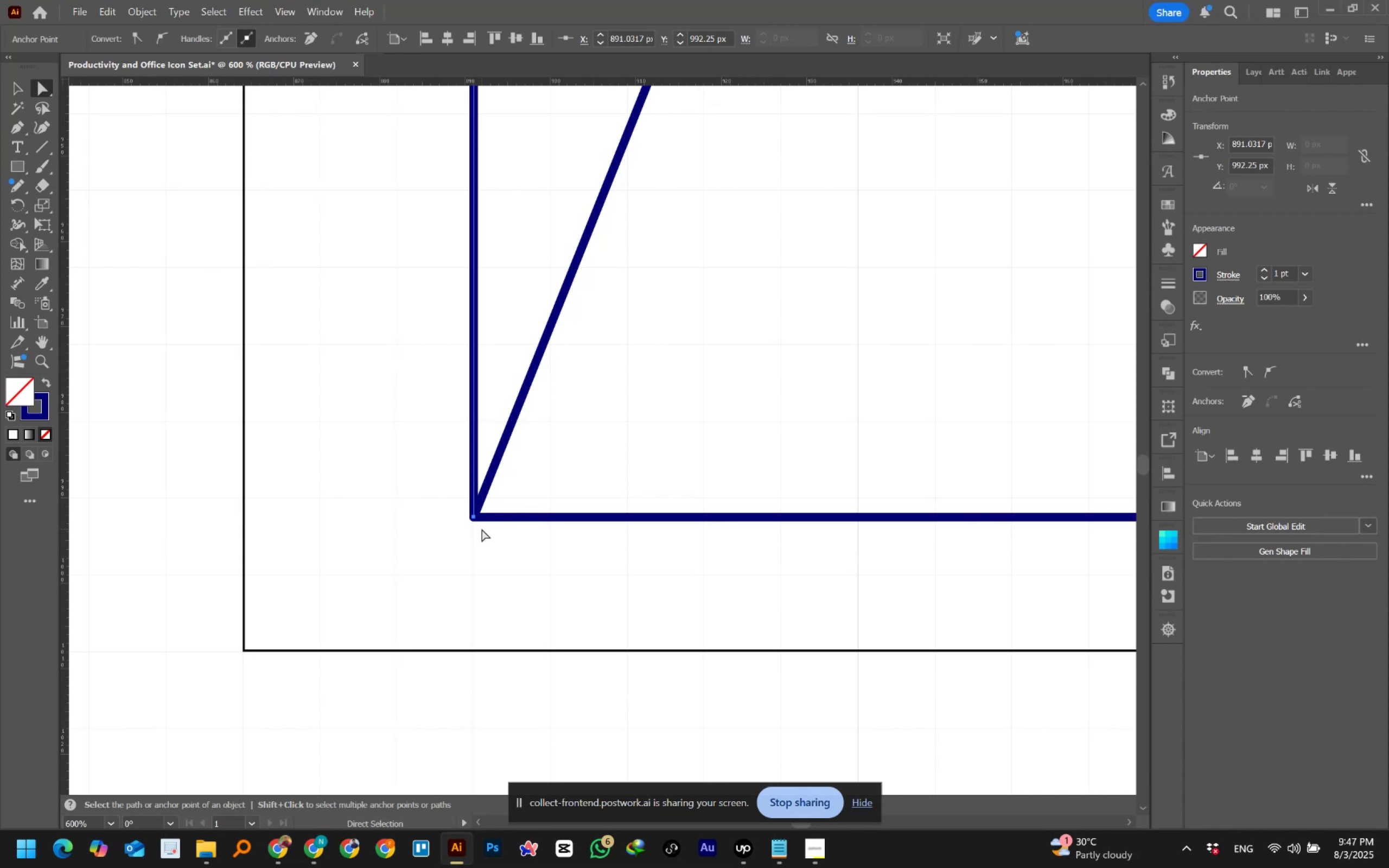 
wait(76.82)
 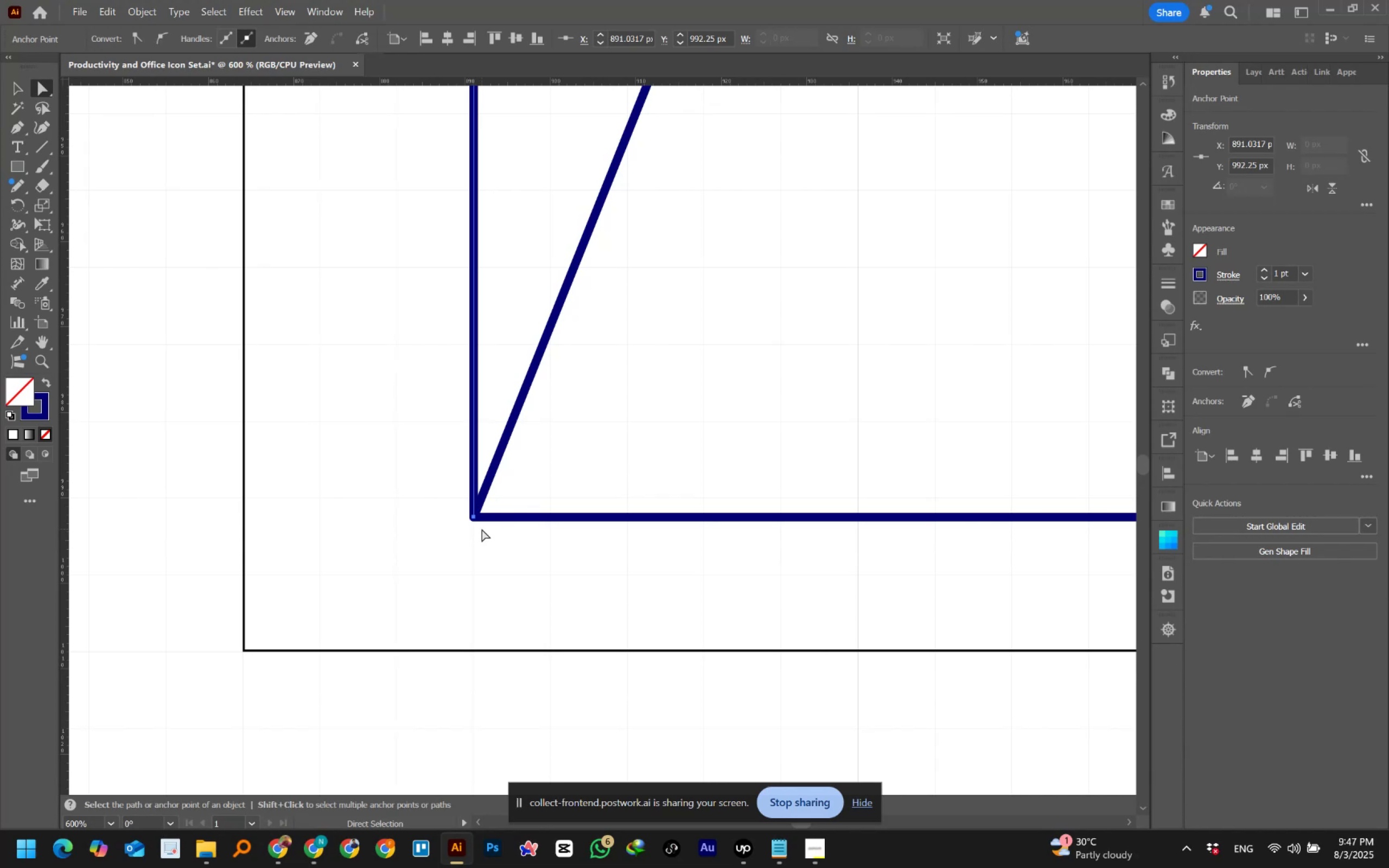 
hold_key(key=Space, duration=0.81)
 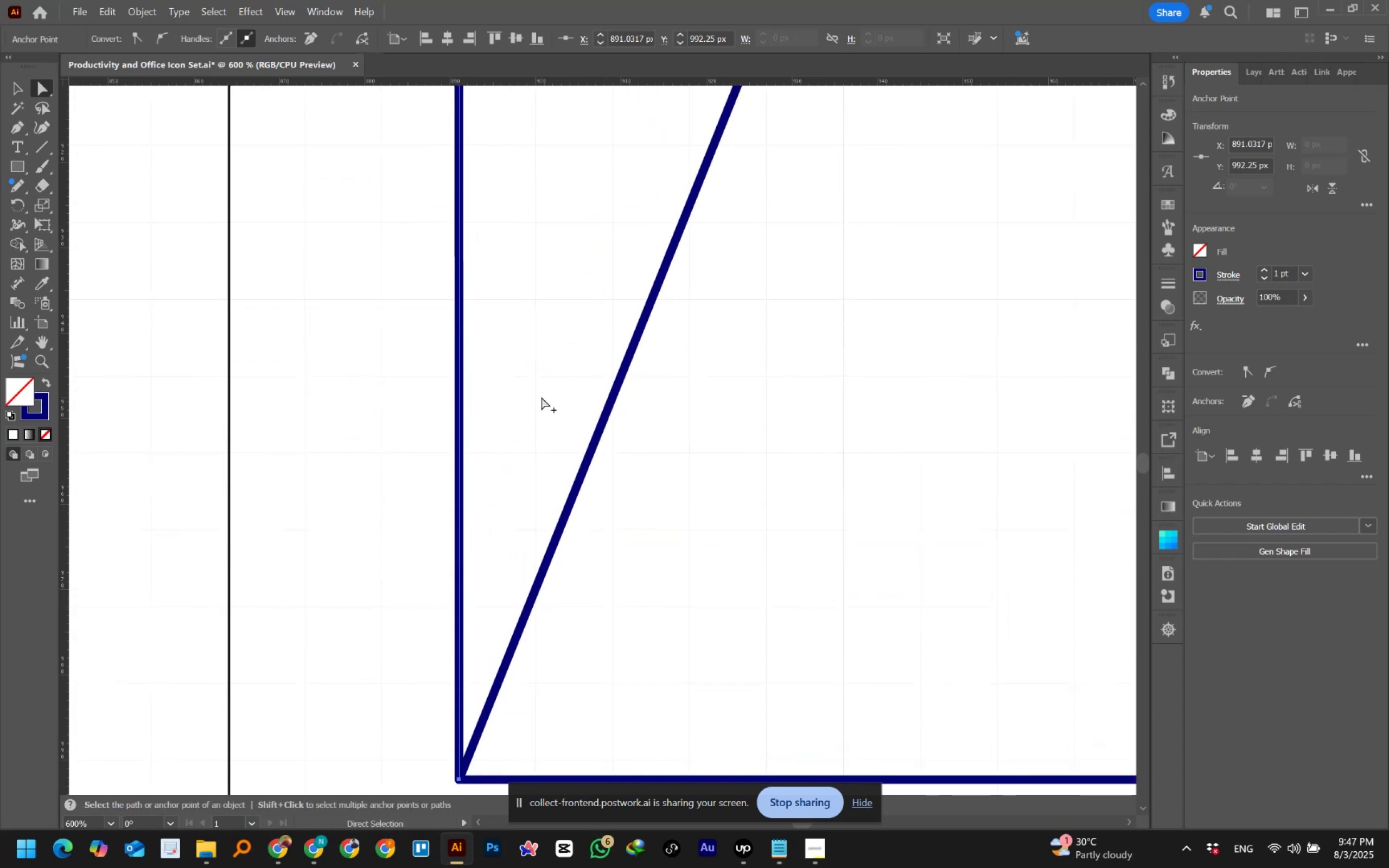 
left_click_drag(start_coordinate=[620, 346], to_coordinate=[605, 609])
 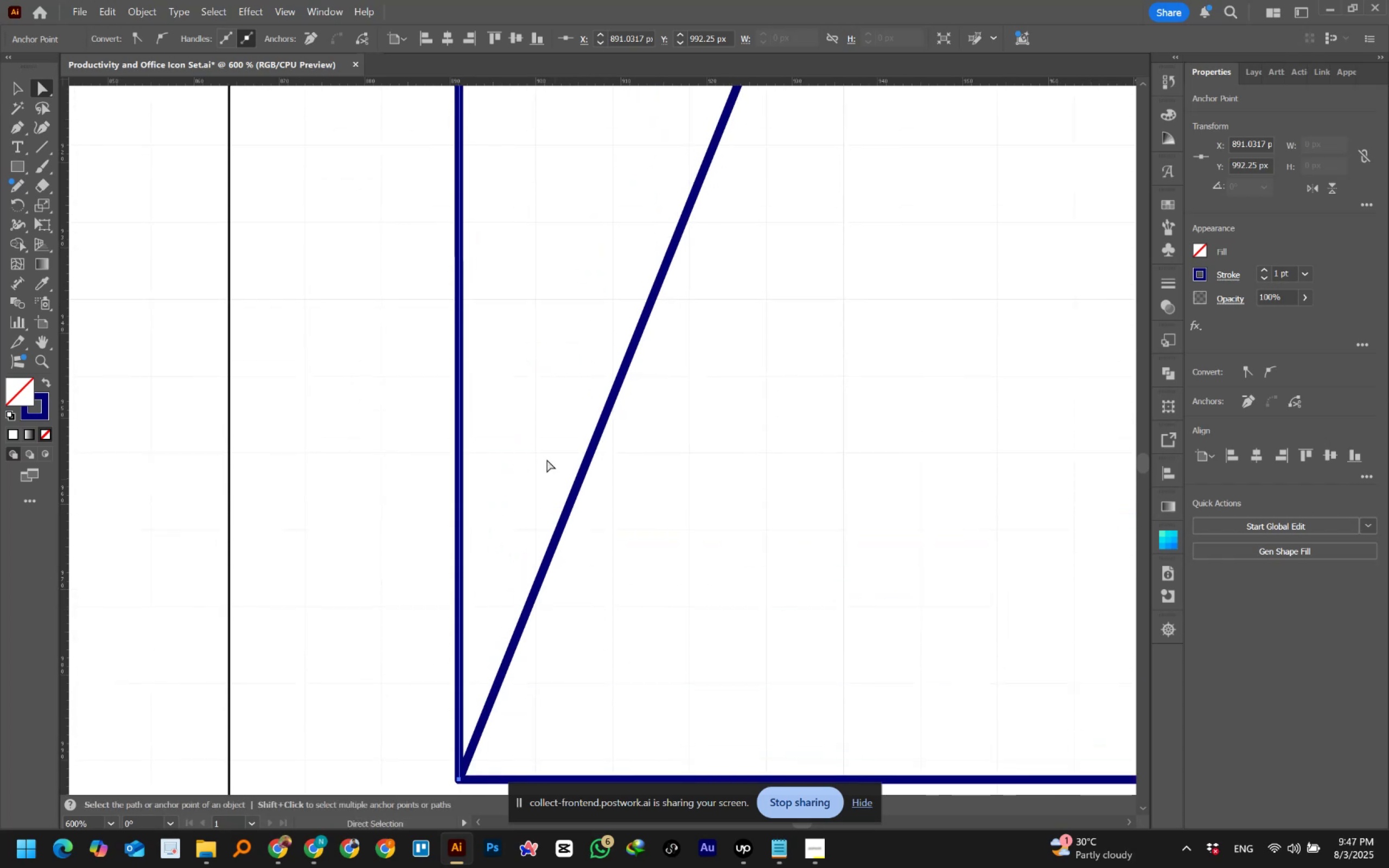 
hold_key(key=AltLeft, duration=1.23)
scroll: coordinate [541, 397], scroll_direction: down, amount: 2.0
 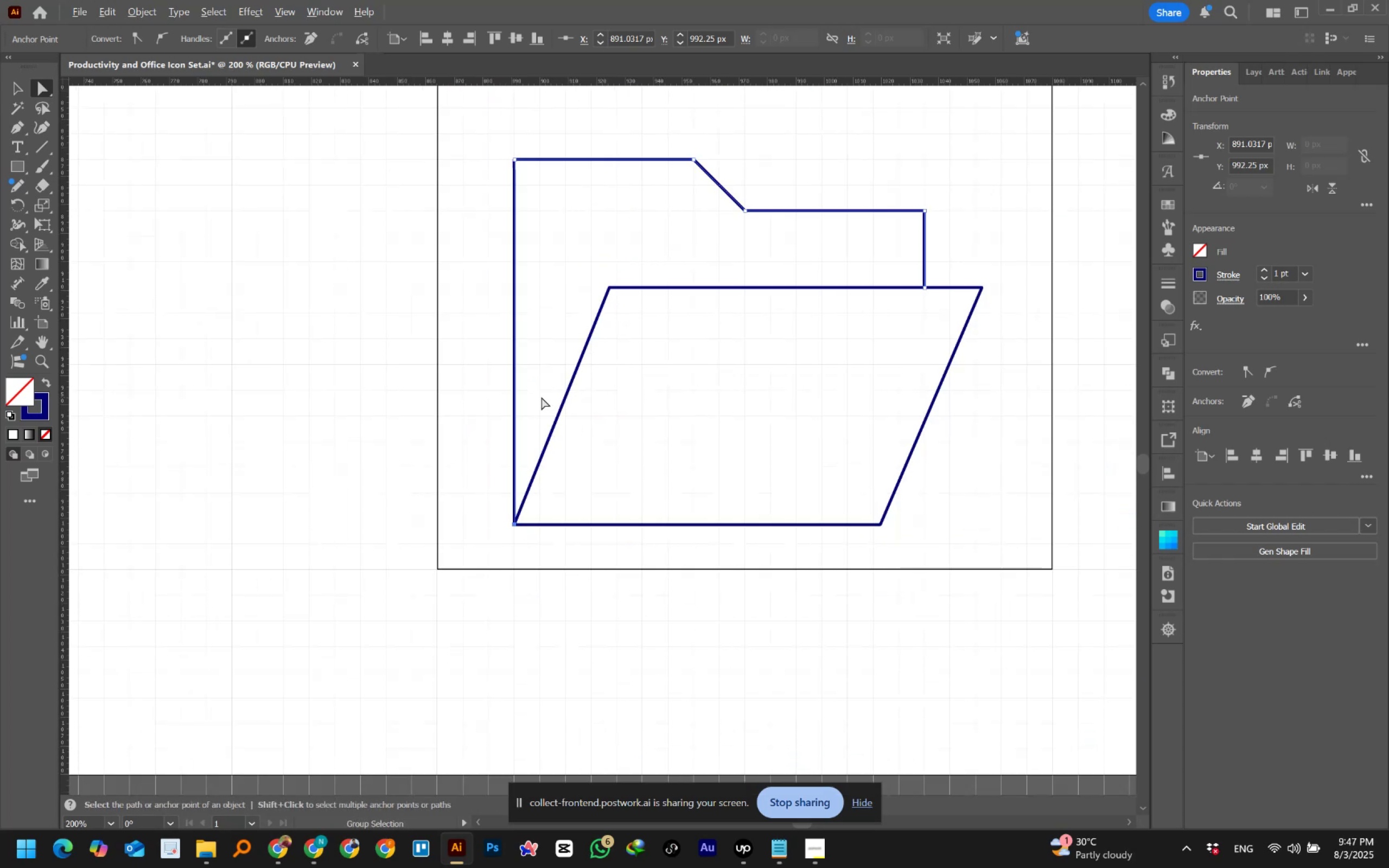 
hold_key(key=Space, duration=0.65)
 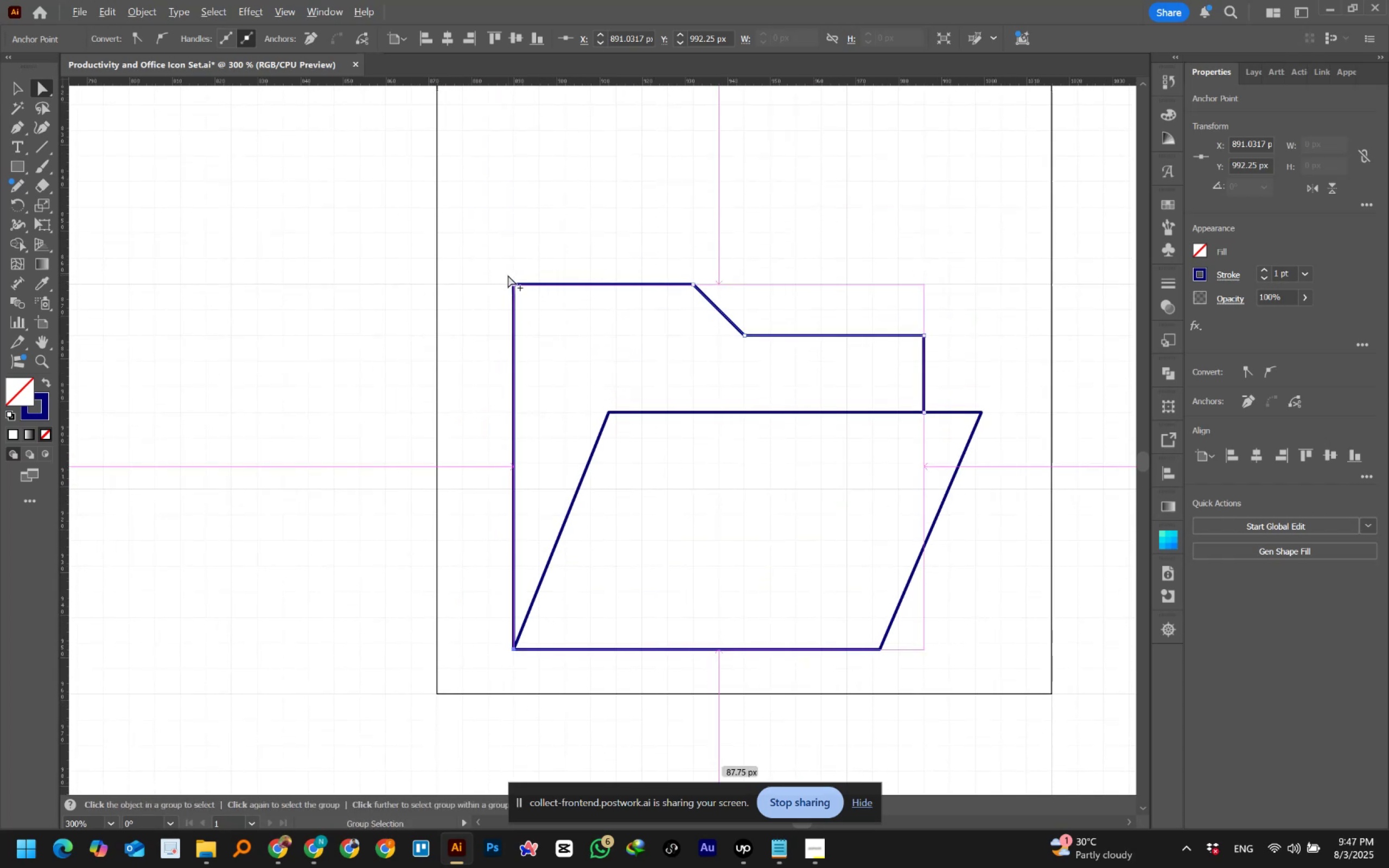 
left_click_drag(start_coordinate=[549, 284], to_coordinate=[548, 409])
 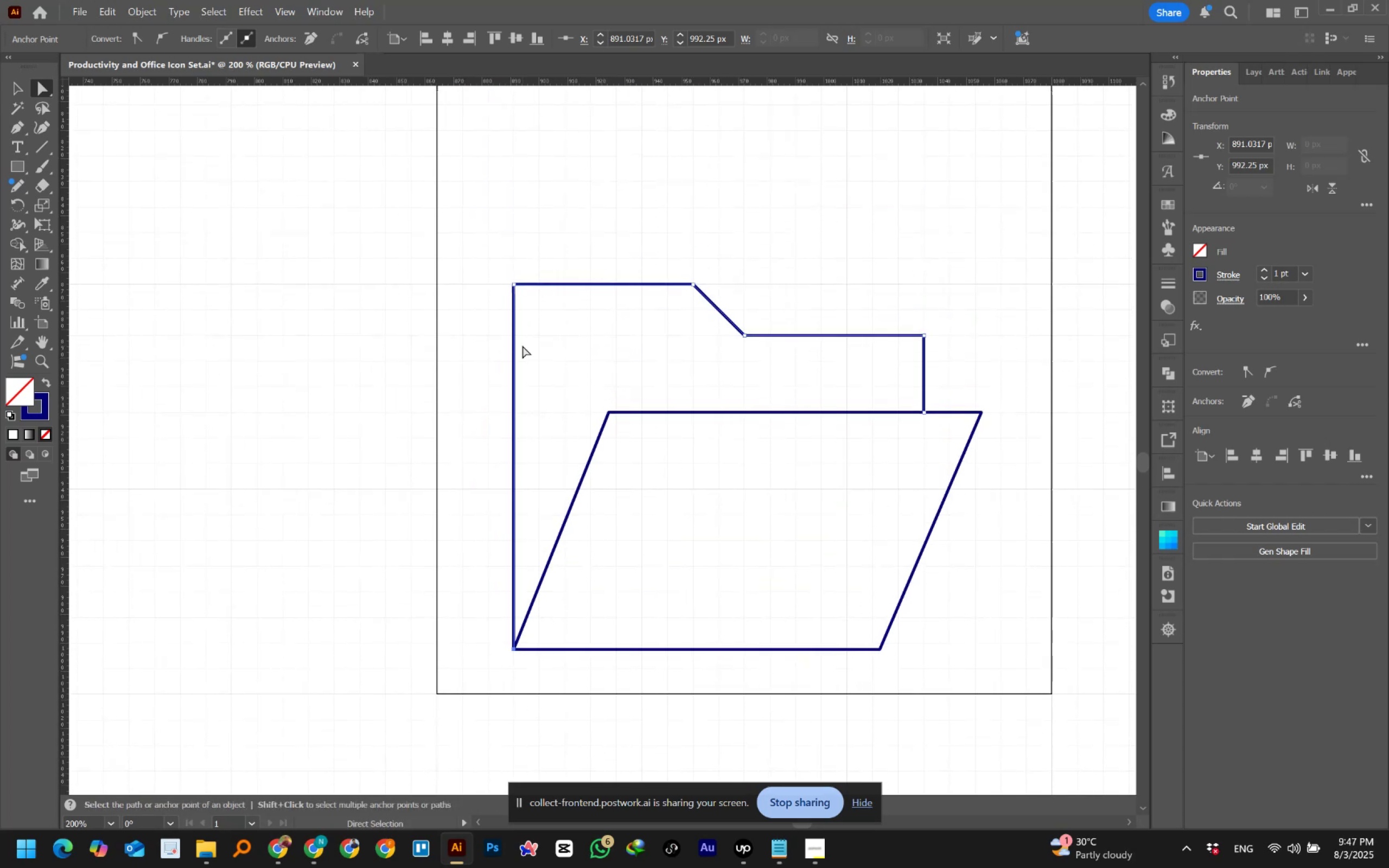 
hold_key(key=AltLeft, duration=1.53)
scroll: coordinate [528, 301], scroll_direction: up, amount: 4.0
 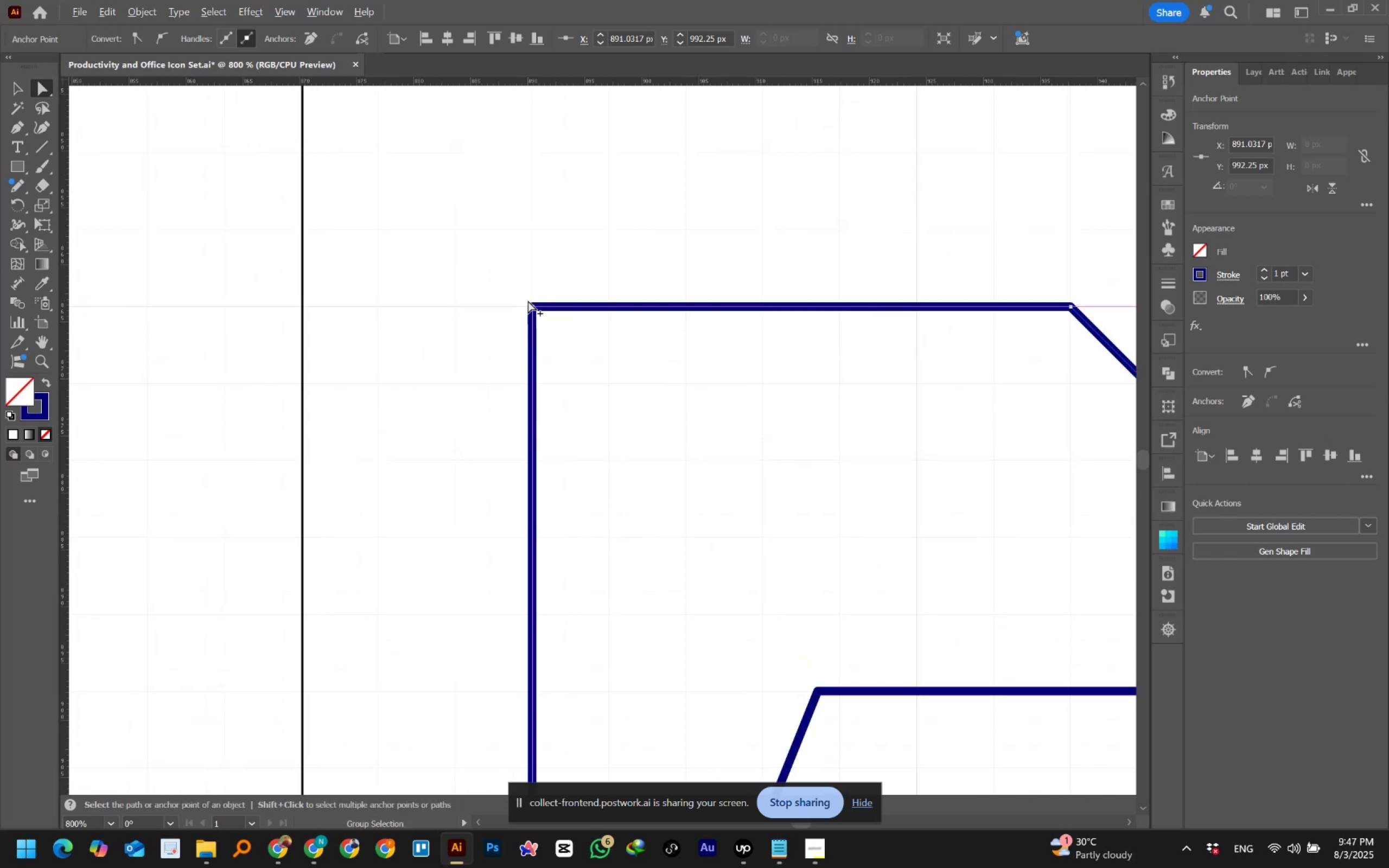 
hold_key(key=AltLeft, duration=1.37)
scroll: coordinate [528, 301], scroll_direction: down, amount: 3.0
 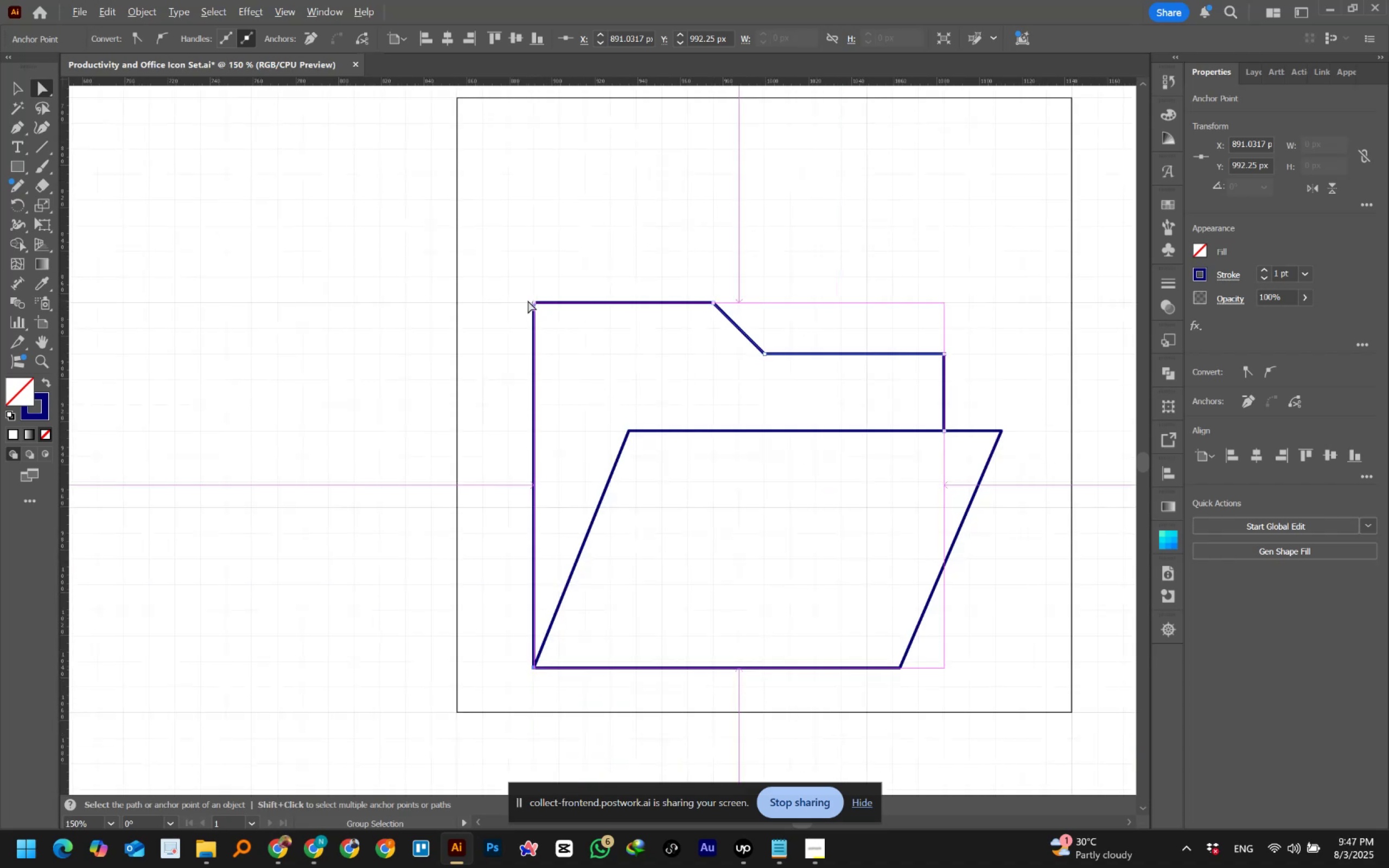 
hold_key(key=Space, duration=0.86)
 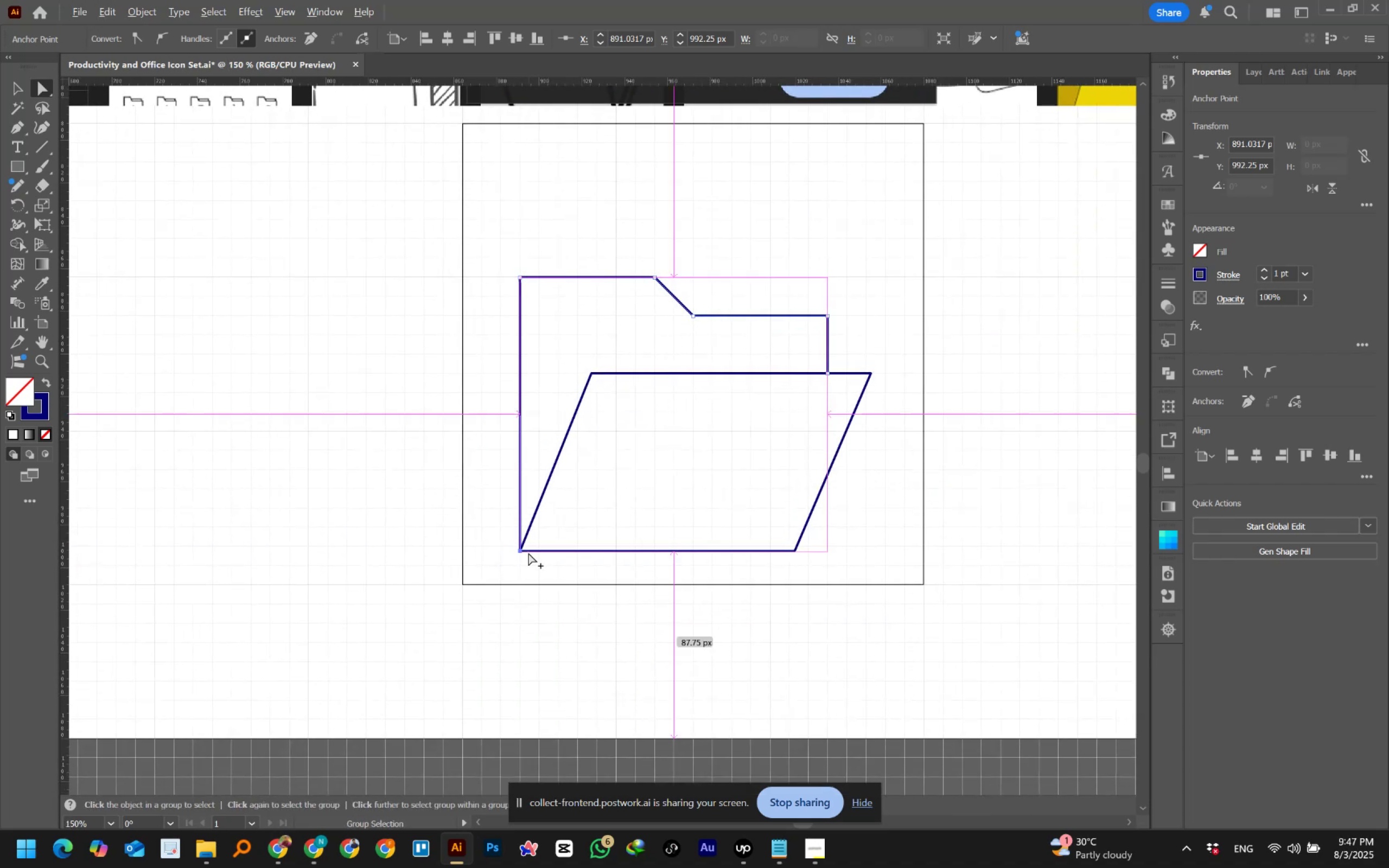 
left_click_drag(start_coordinate=[623, 429], to_coordinate=[610, 404])
 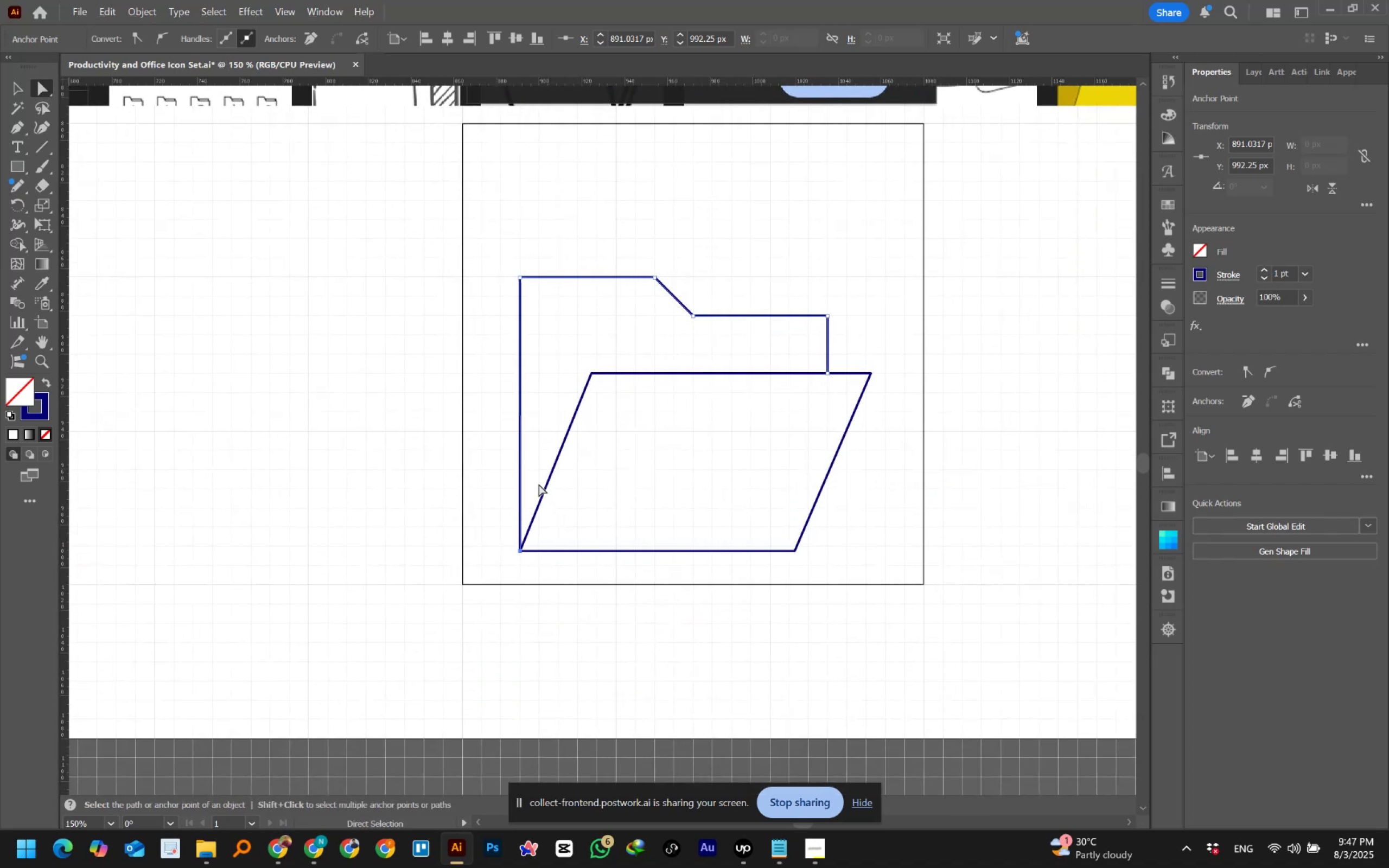 
hold_key(key=AltLeft, duration=1.53)
 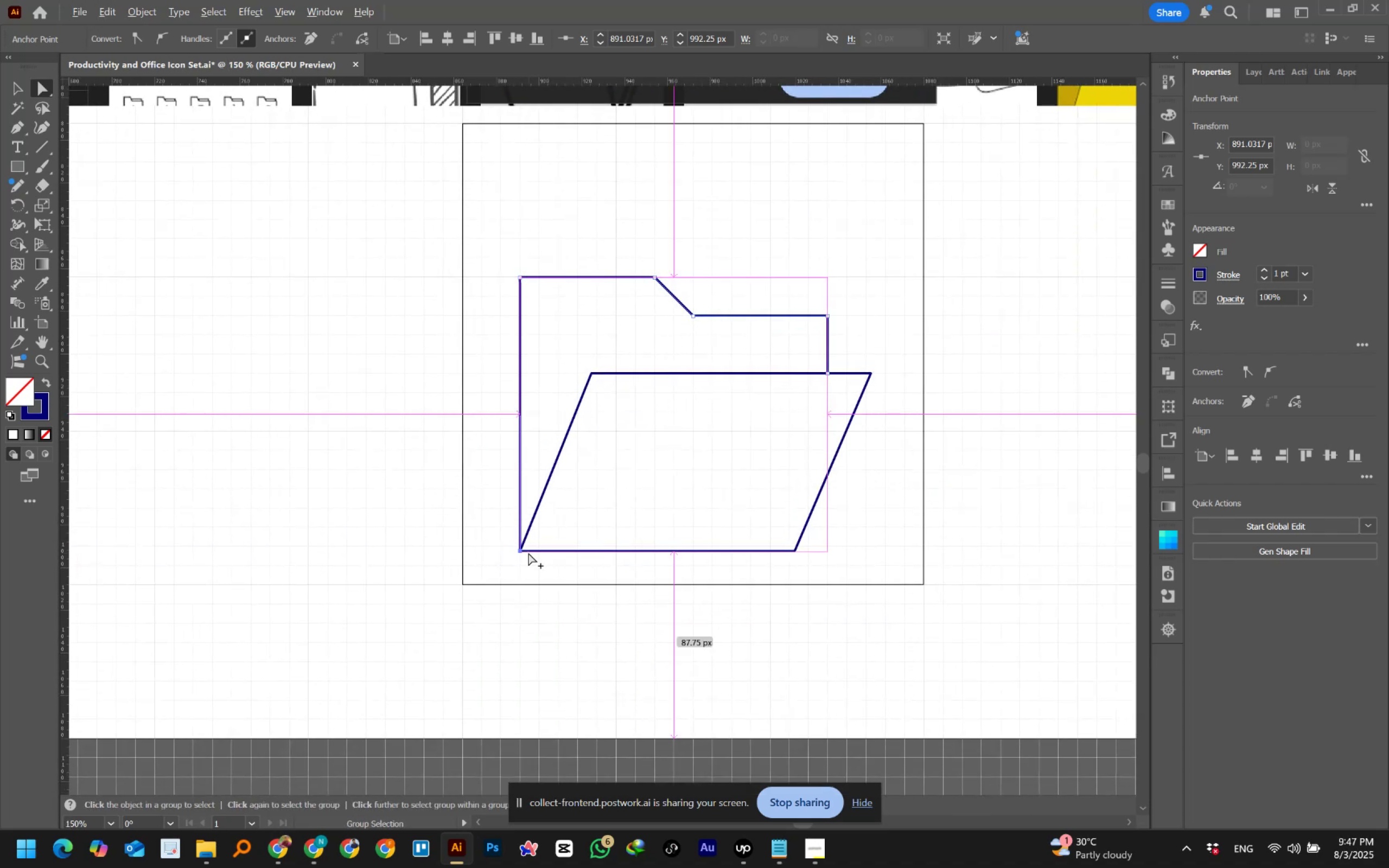 
hold_key(key=AltLeft, duration=1.53)
scroll: coordinate [528, 553], scroll_direction: up, amount: 2.0
 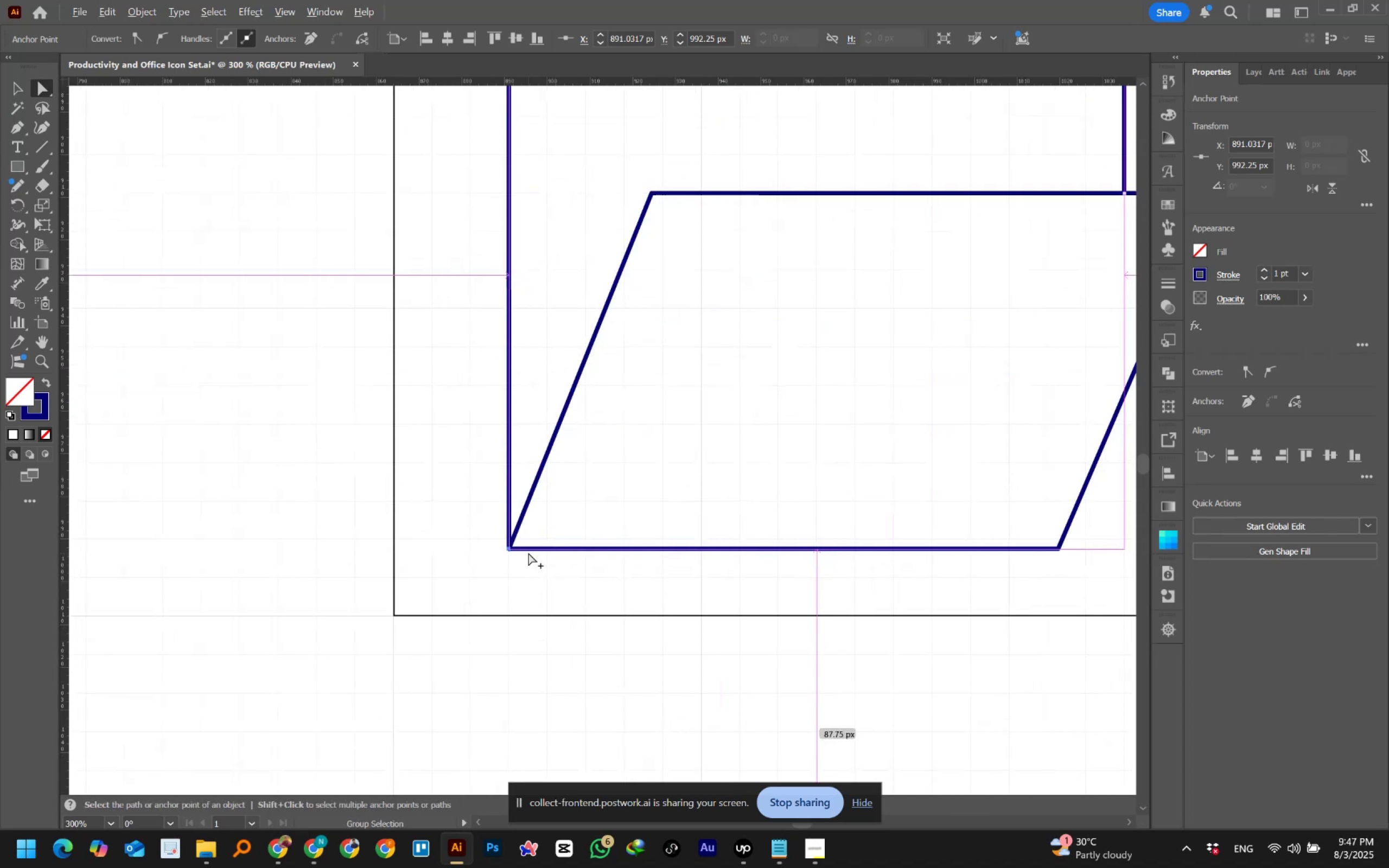 
hold_key(key=AltLeft, duration=1.51)
scroll: coordinate [528, 553], scroll_direction: up, amount: 2.0
 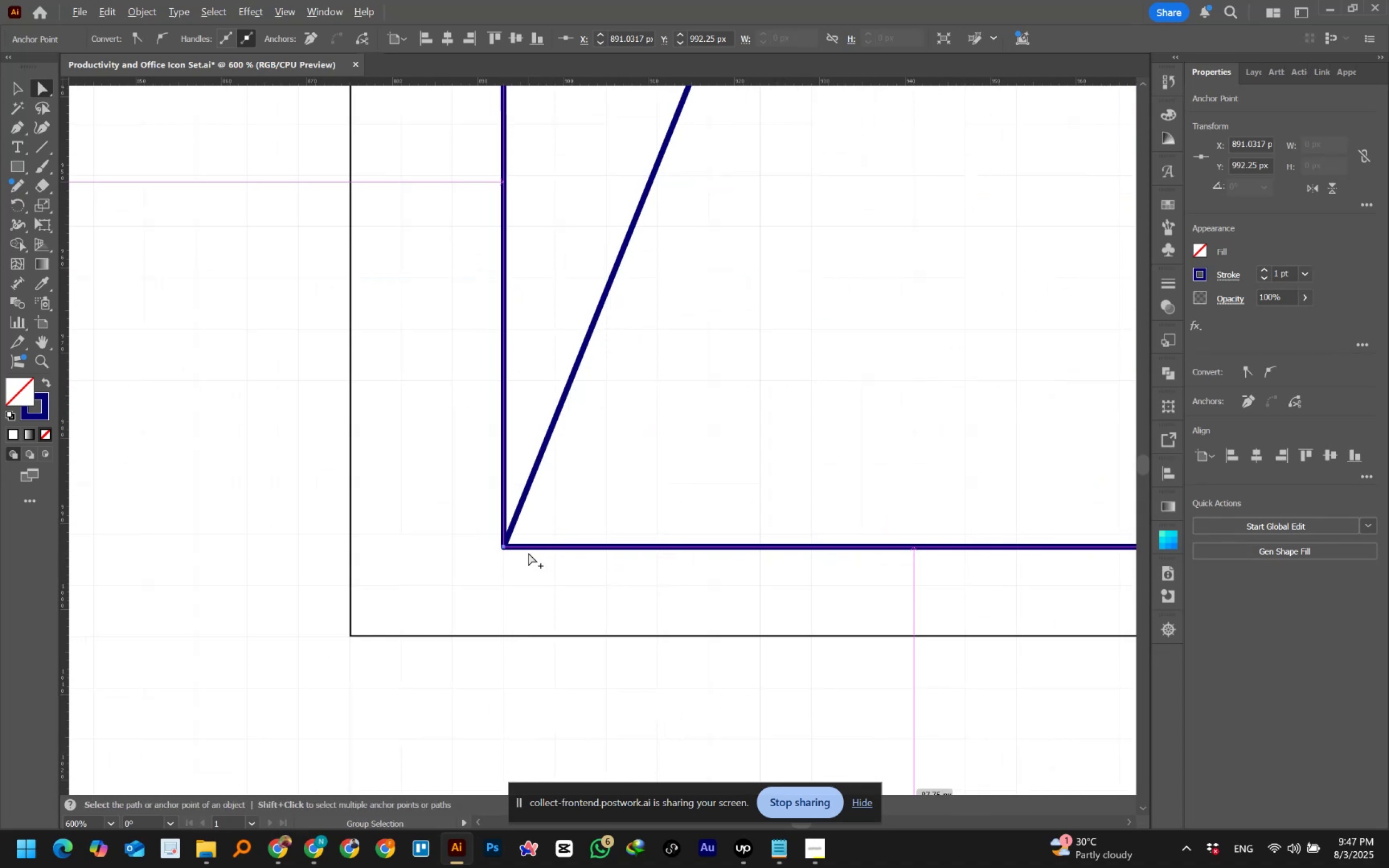 
hold_key(key=AltLeft, duration=0.46)
 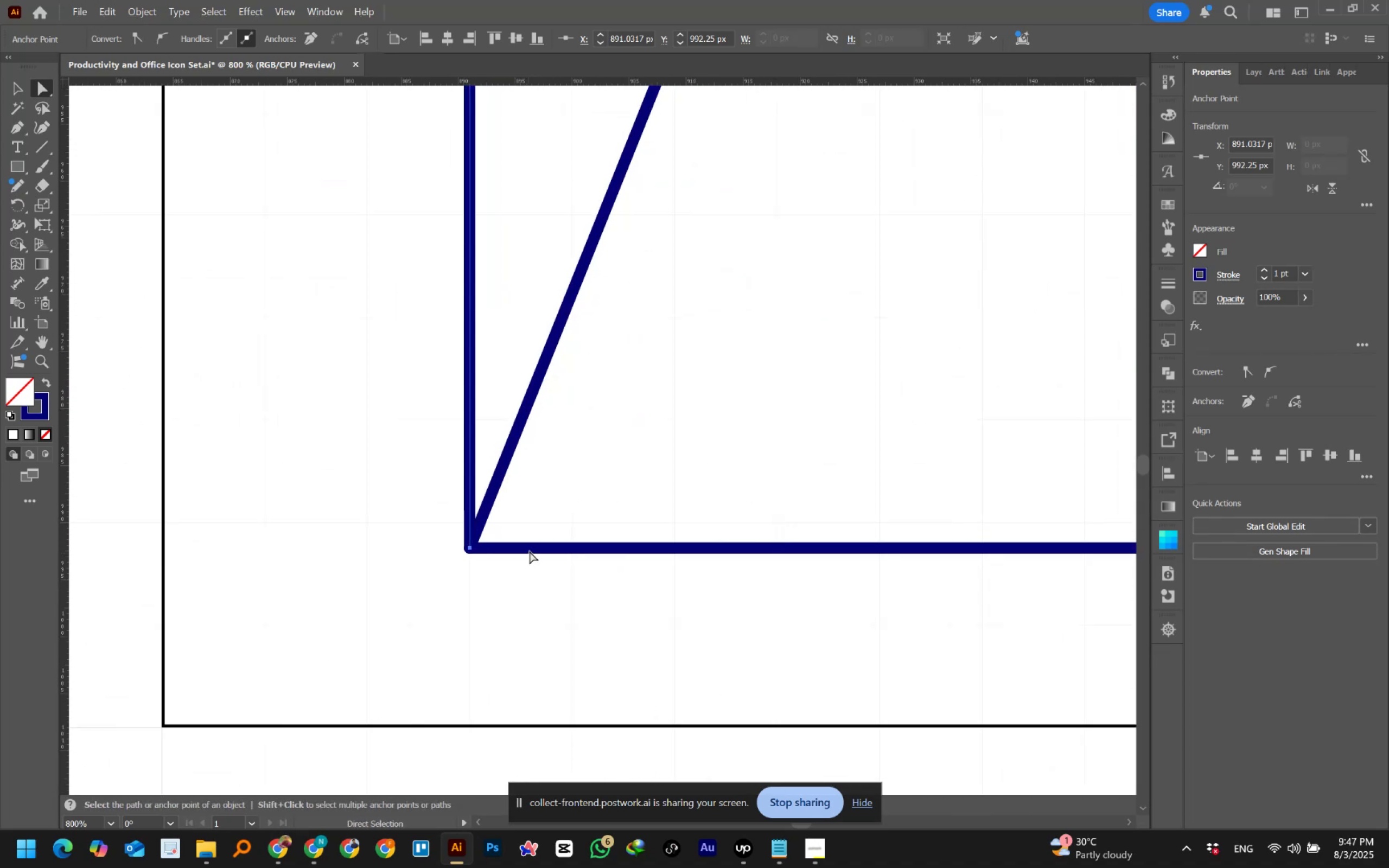 
hold_key(key=Space, duration=1.52)
 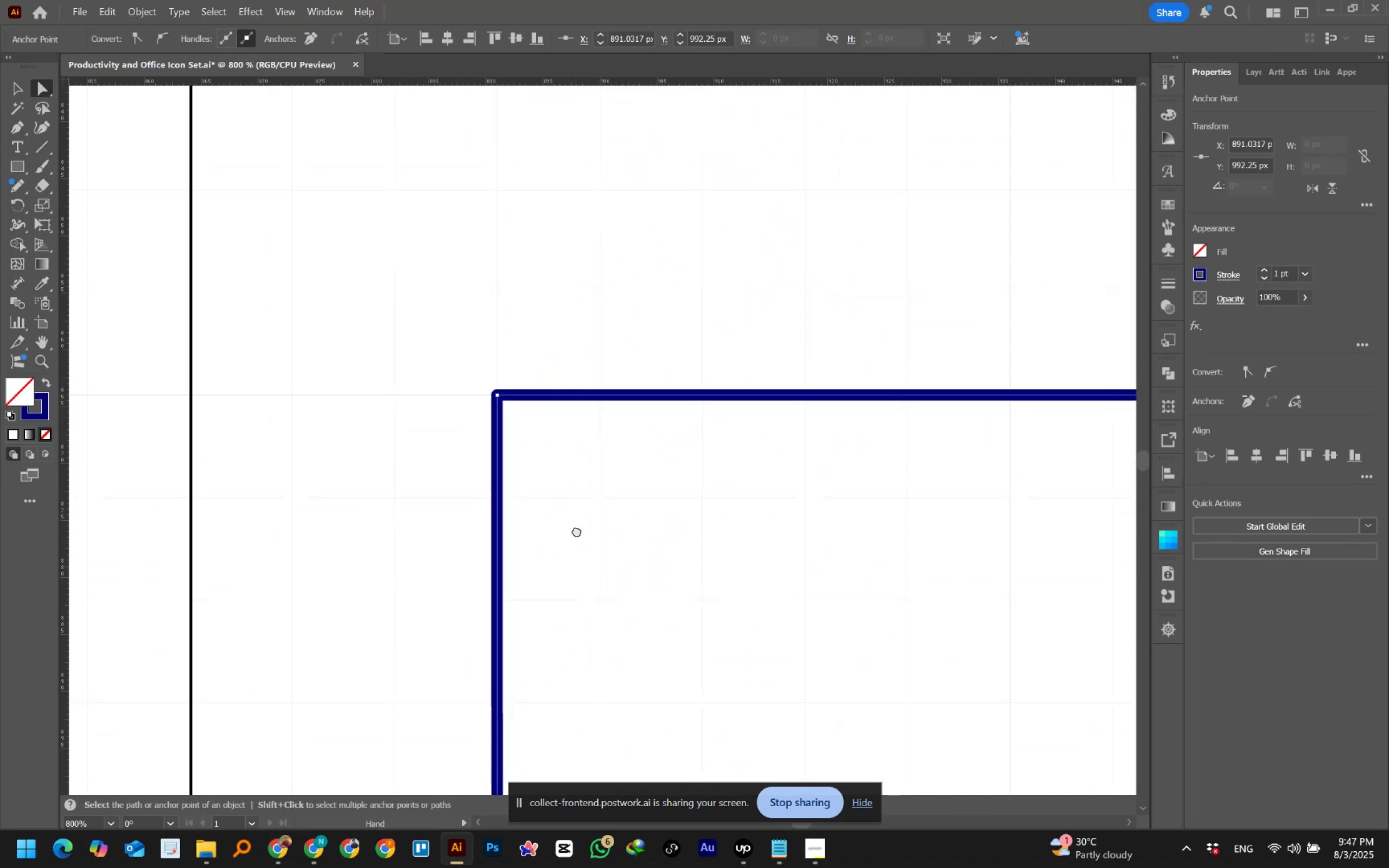 
left_click_drag(start_coordinate=[523, 301], to_coordinate=[544, 679])
 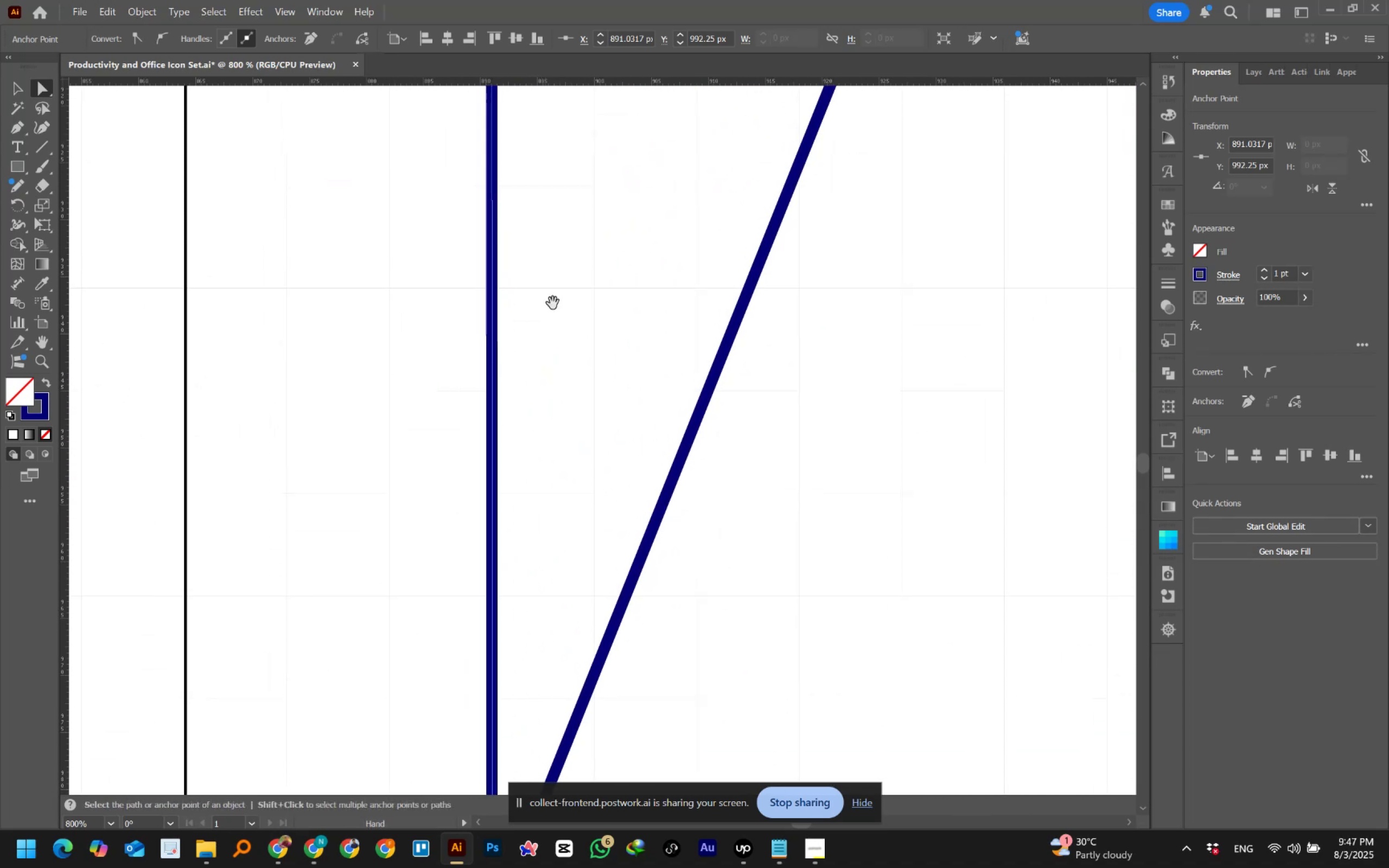 
left_click_drag(start_coordinate=[552, 263], to_coordinate=[555, 593])
 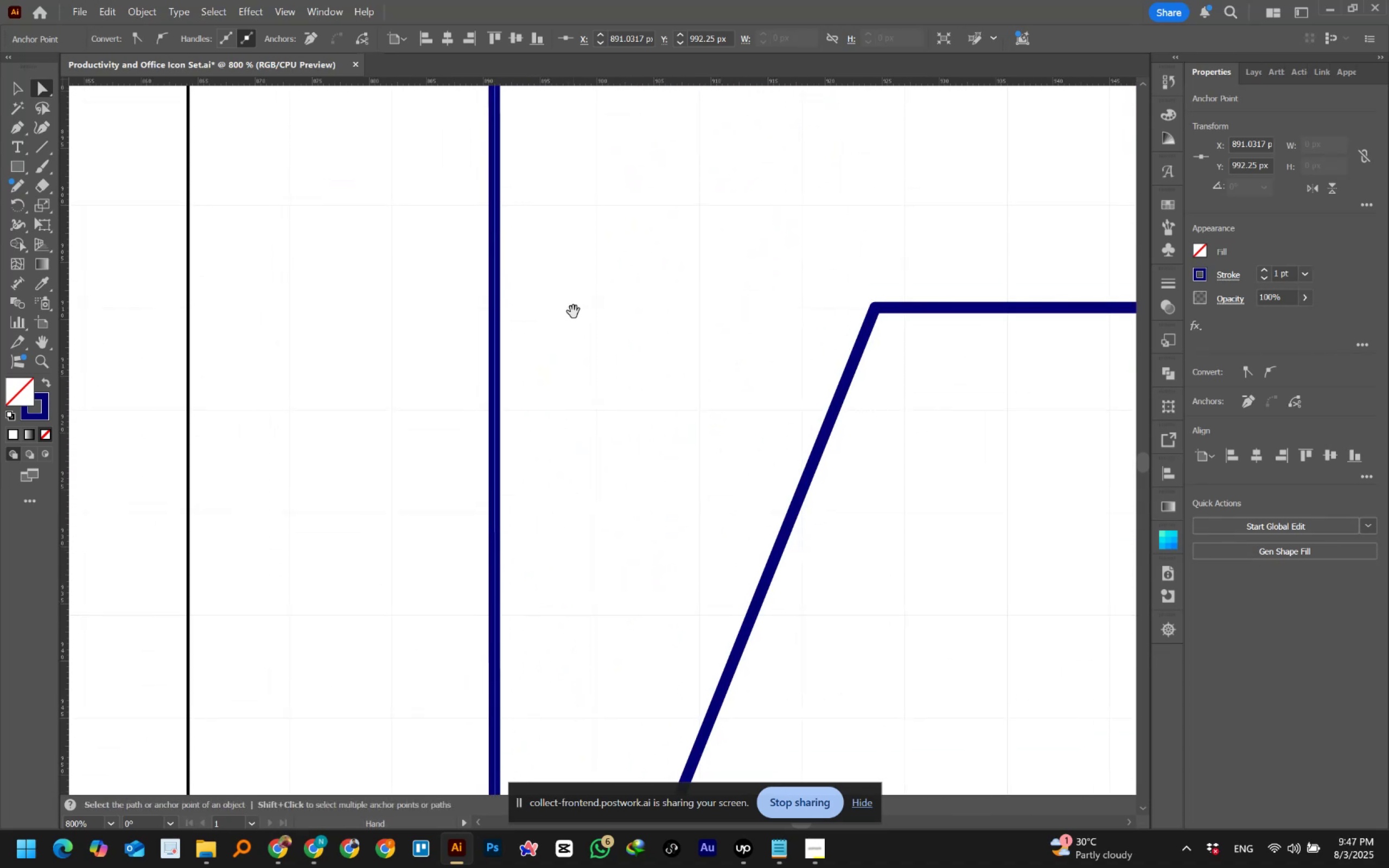 
left_click_drag(start_coordinate=[570, 286], to_coordinate=[568, 578])
 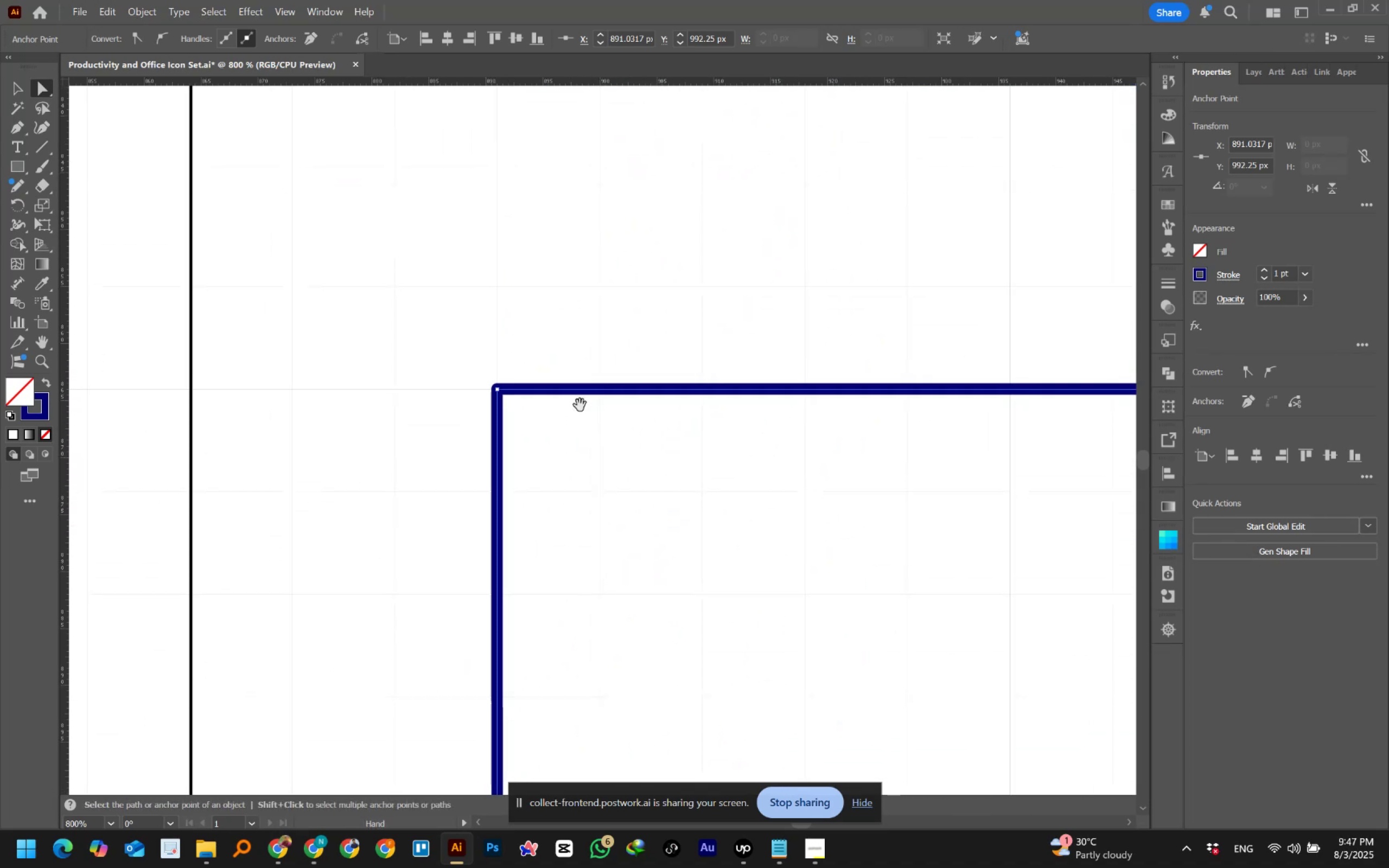 
hold_key(key=Space, duration=1.23)
 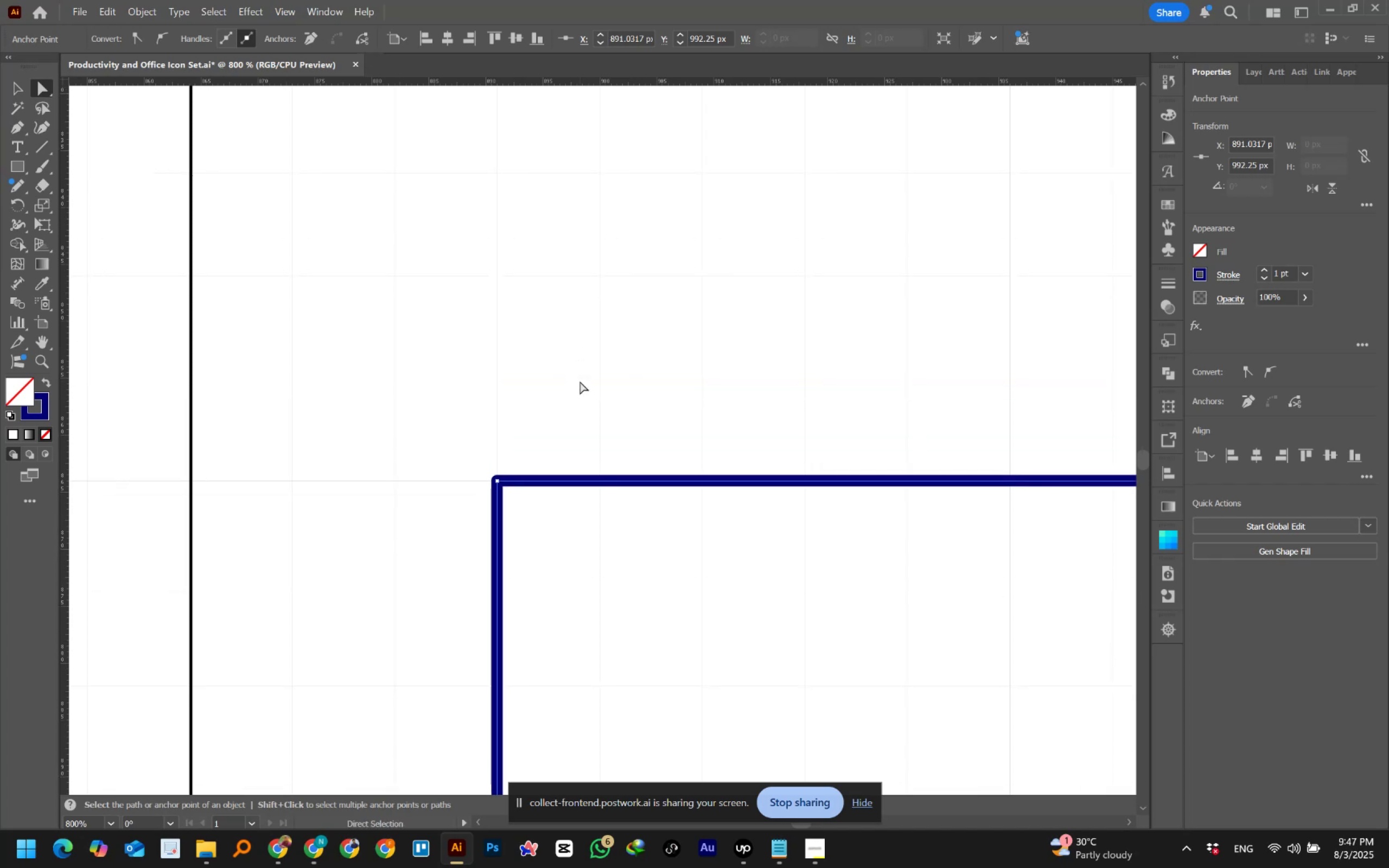 
left_click_drag(start_coordinate=[572, 264], to_coordinate=[577, 531])
 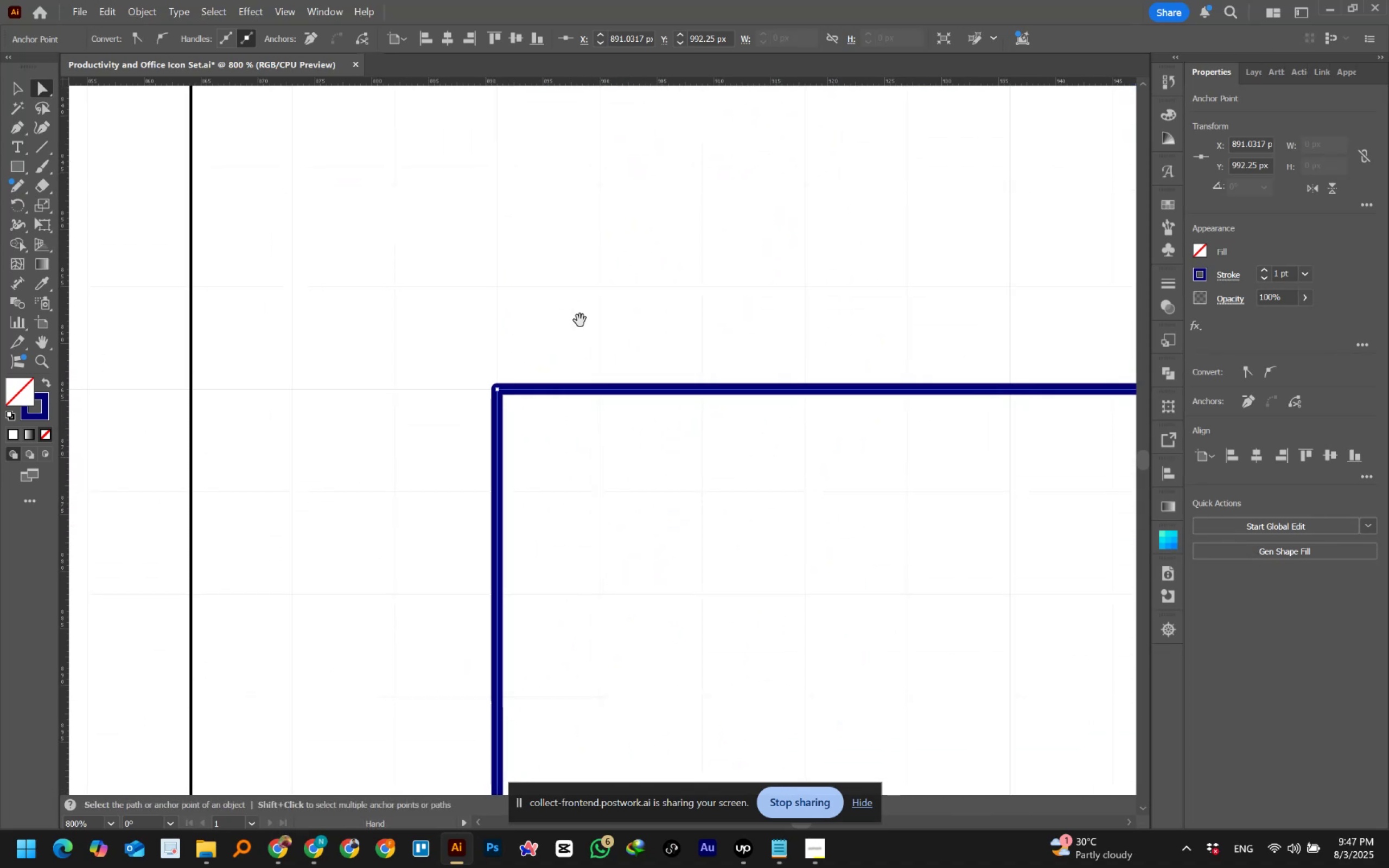 
left_click_drag(start_coordinate=[580, 290], to_coordinate=[580, 381])
 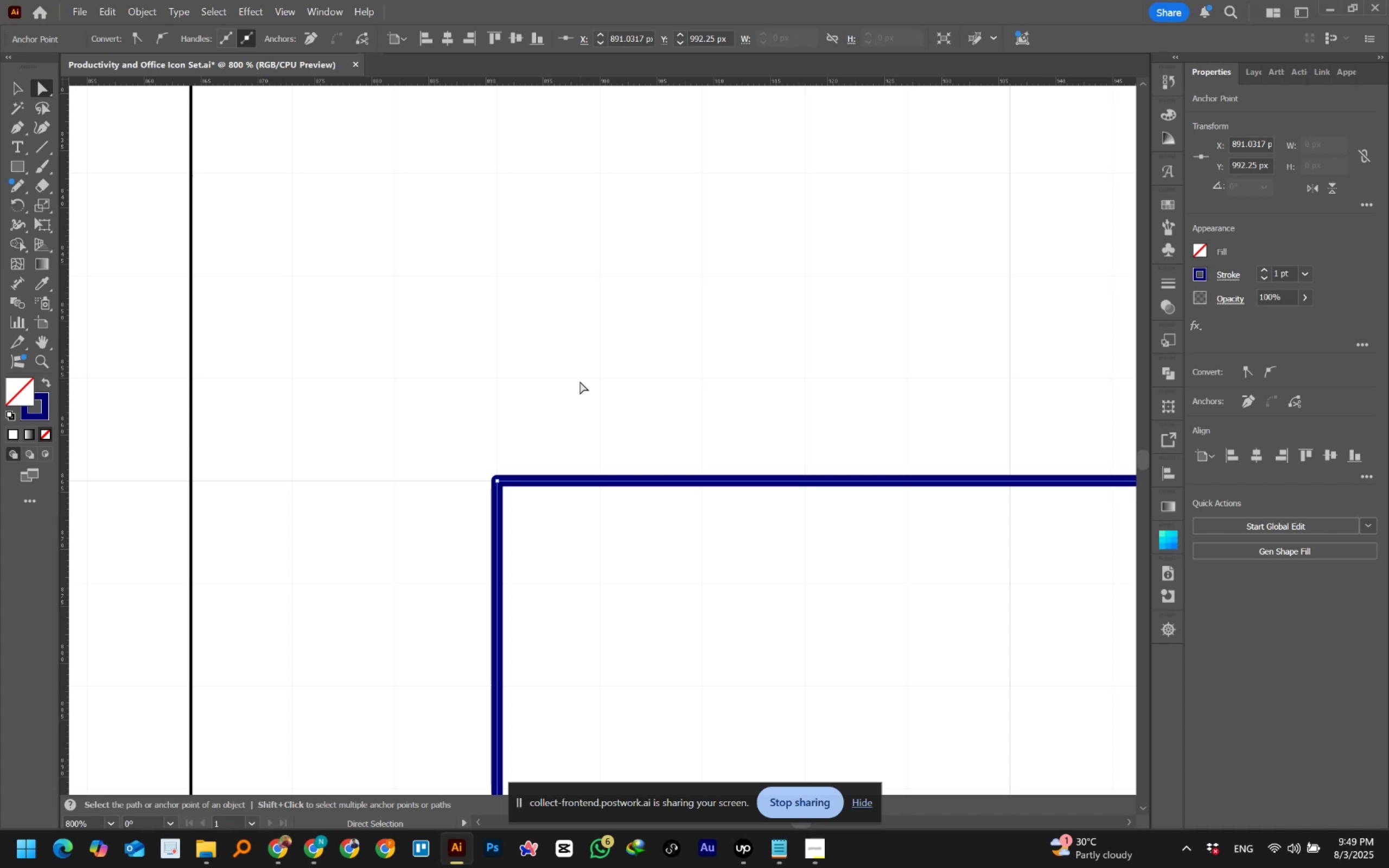 
wait(94.76)
 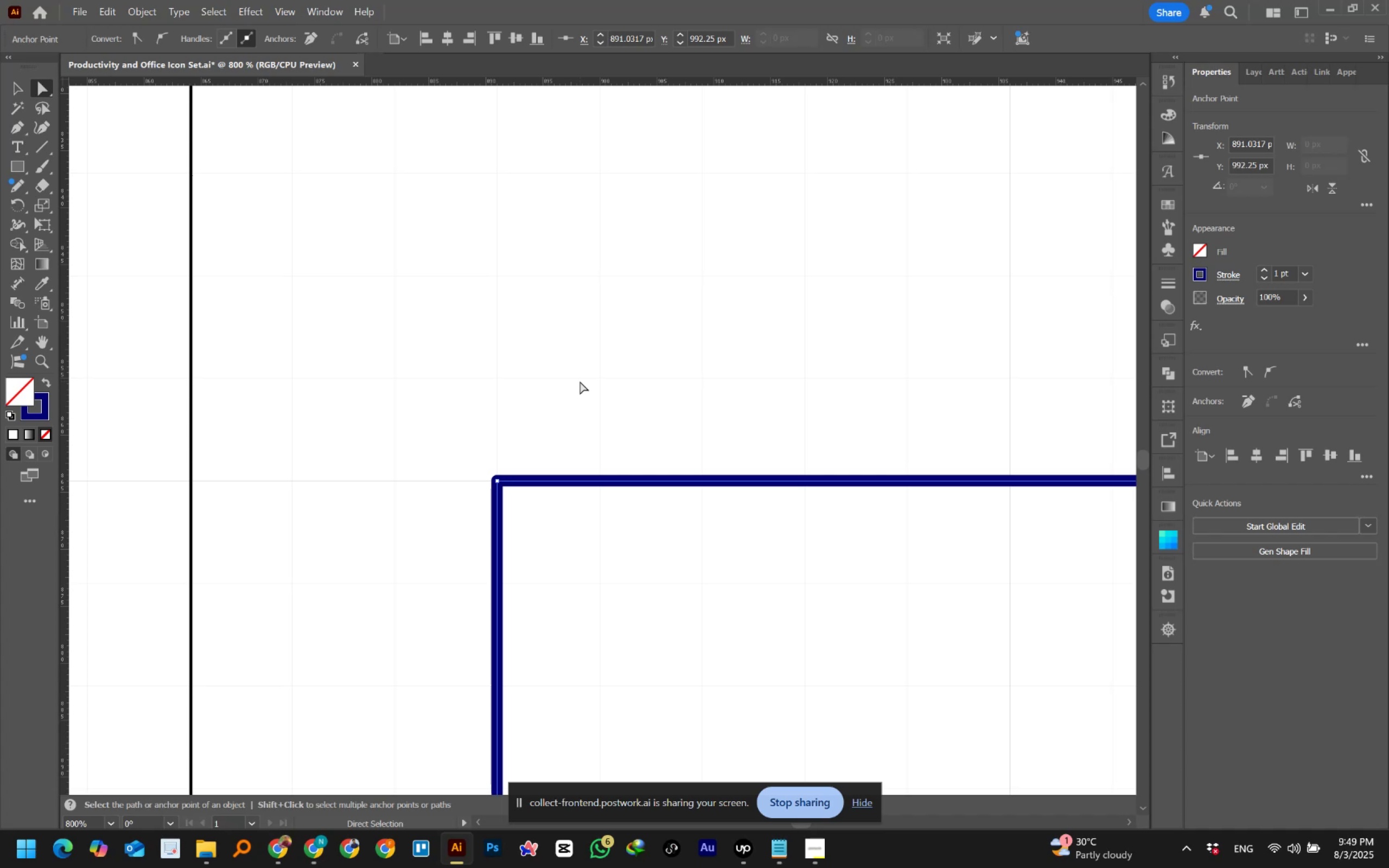 
hold_key(key=AltLeft, duration=0.55)
scroll: coordinate [580, 381], scroll_direction: down, amount: 2.0
 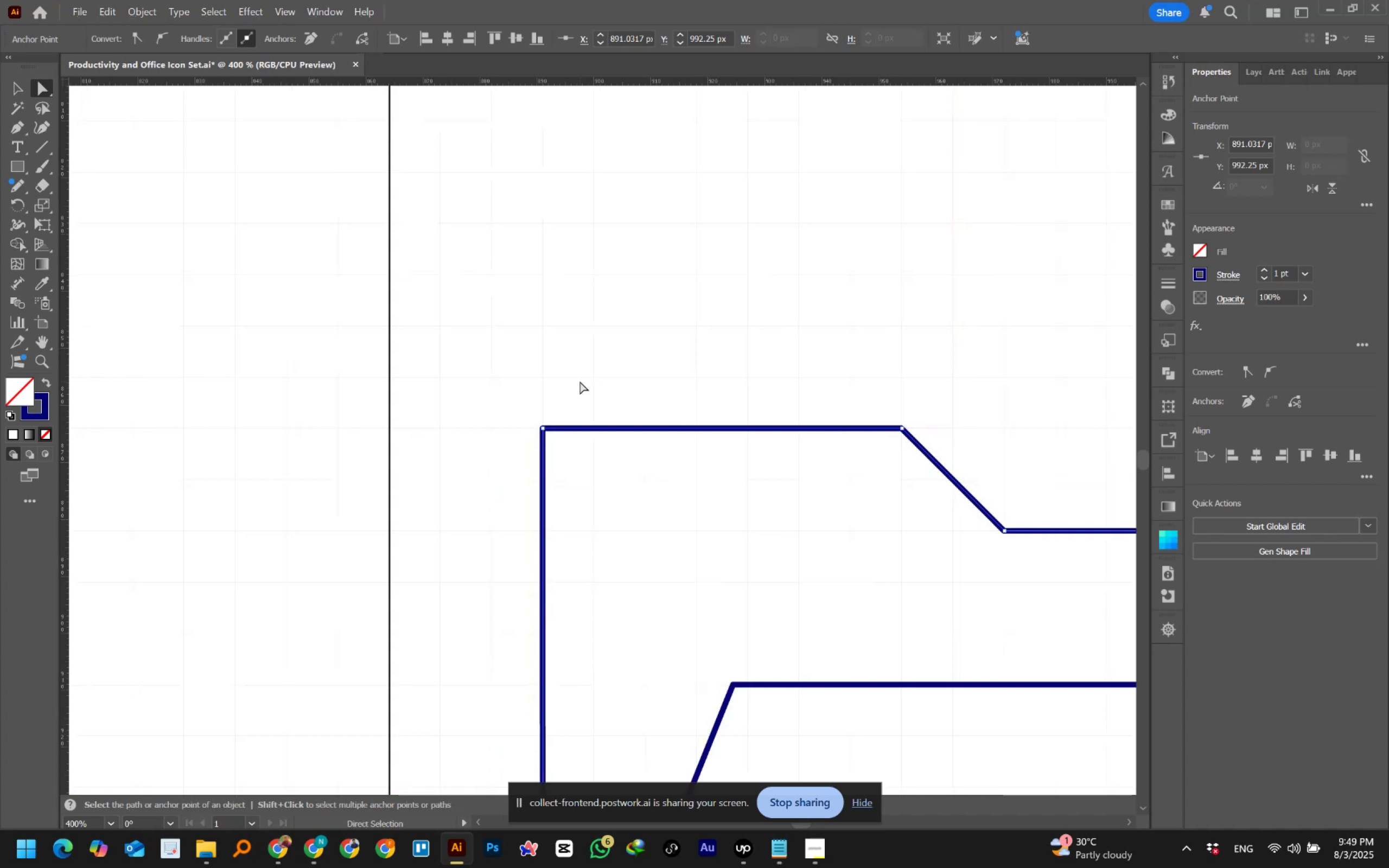 
hold_key(key=Space, duration=1.52)
 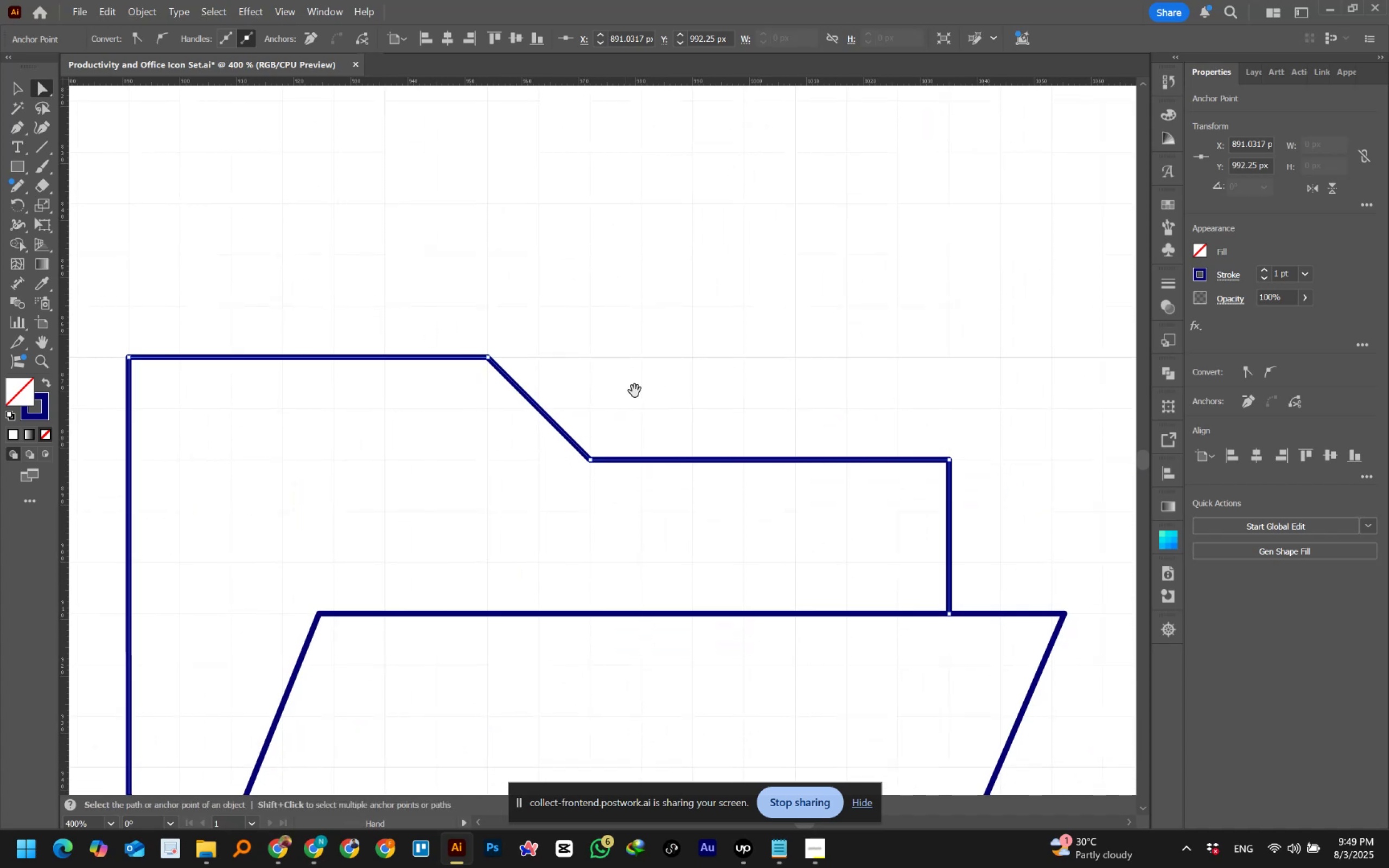 
left_click_drag(start_coordinate=[699, 367], to_coordinate=[285, 296])
 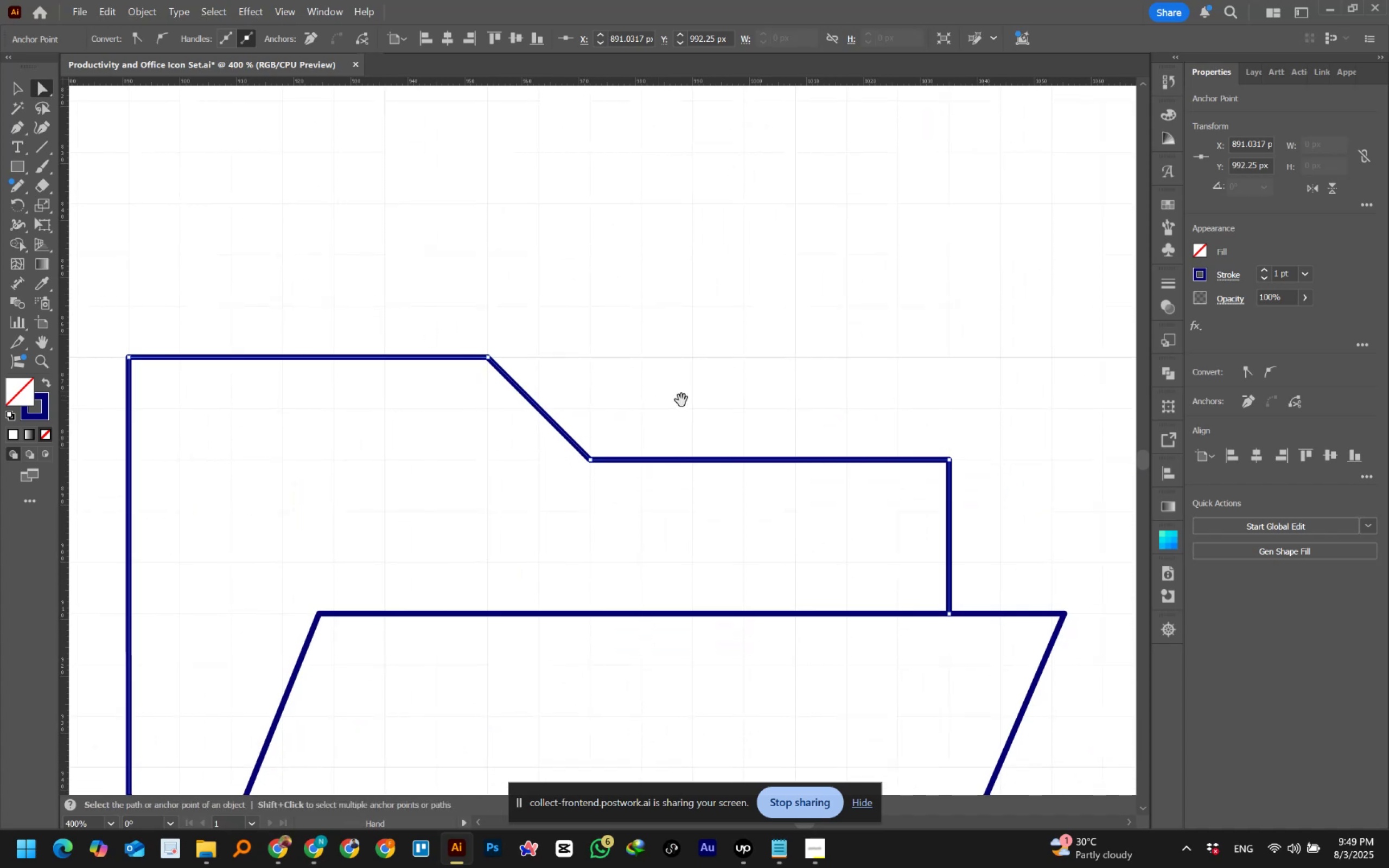 
hold_key(key=Space, duration=1.53)
 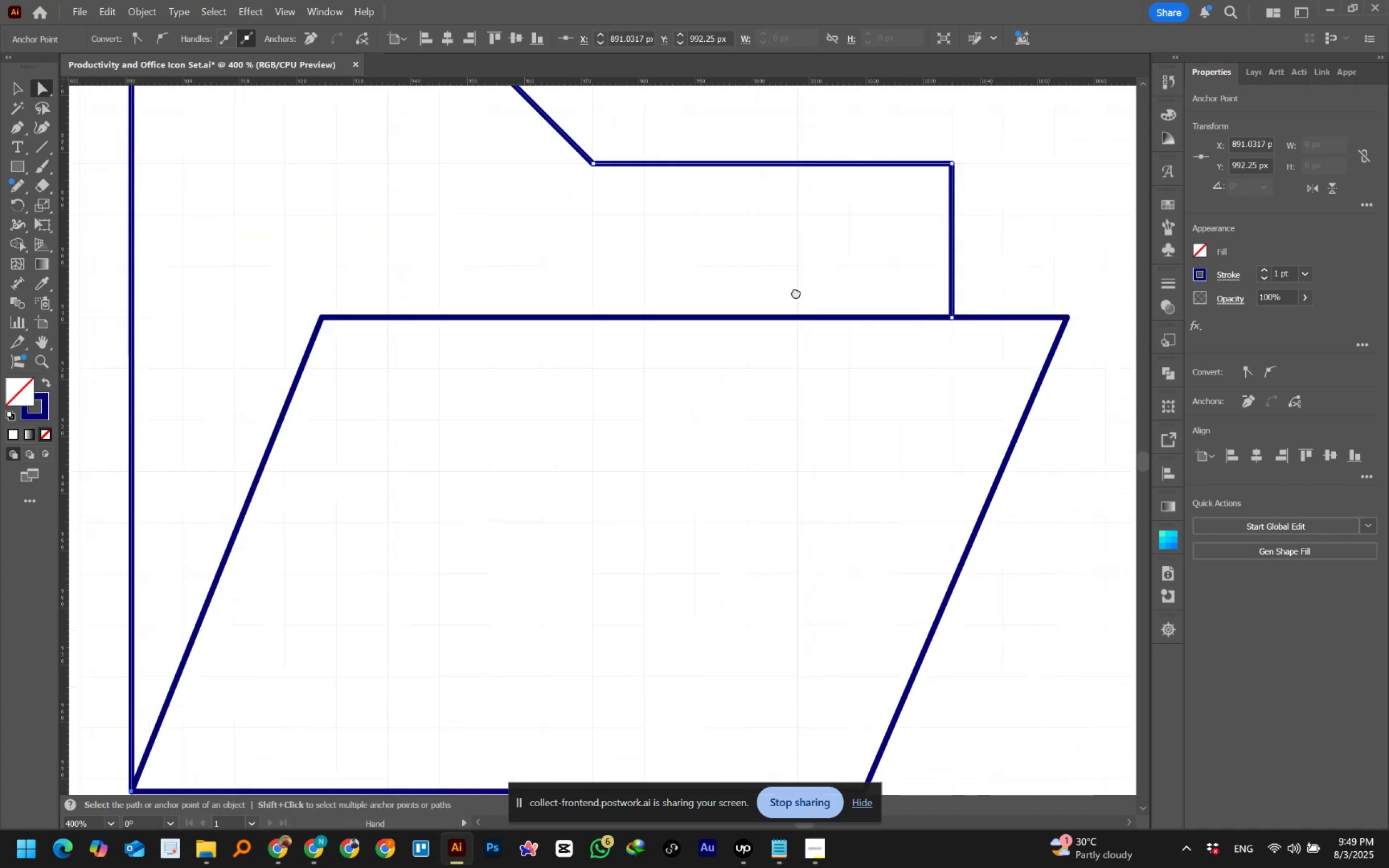 
left_click_drag(start_coordinate=[690, 395], to_coordinate=[594, 281])
 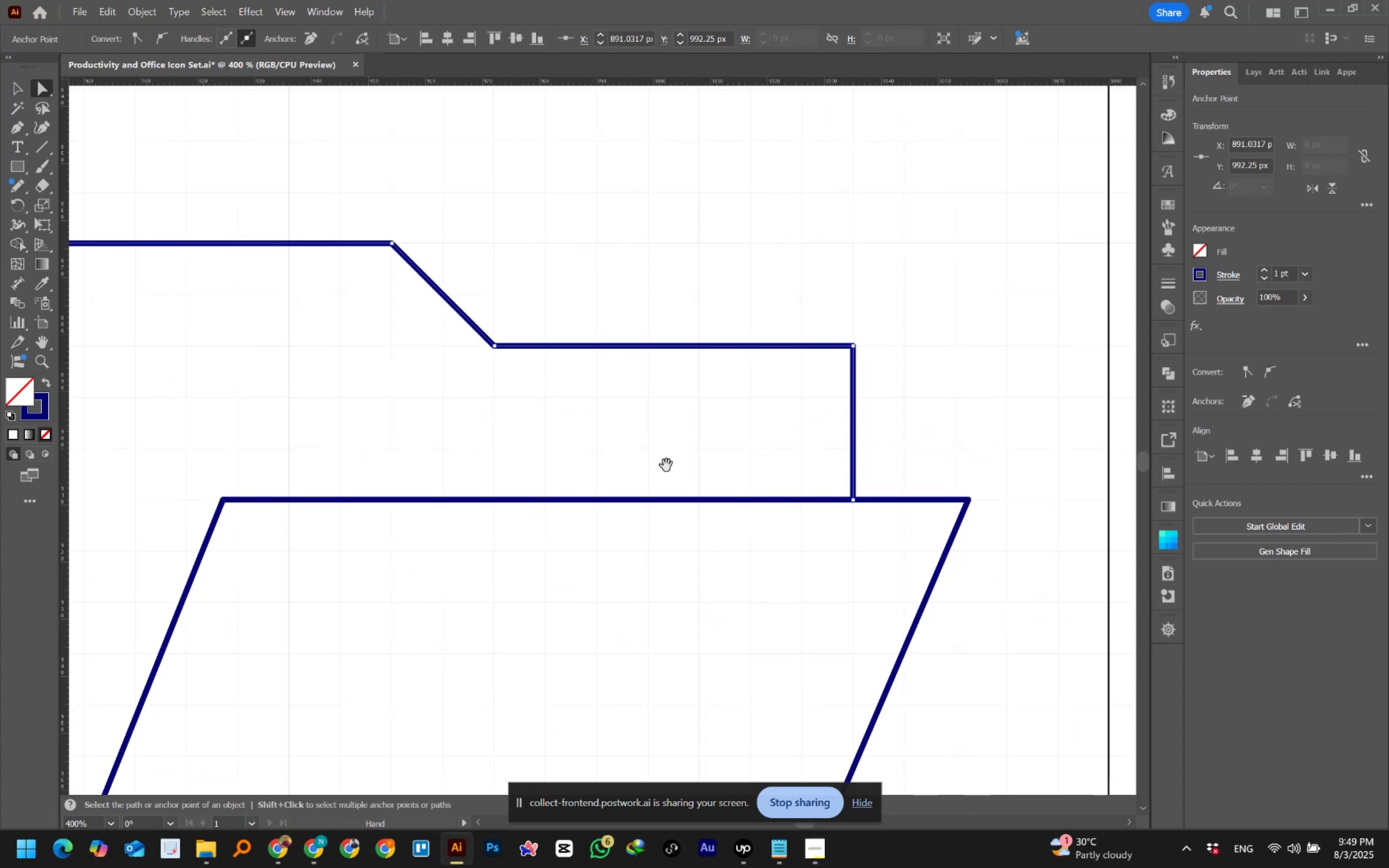 
hold_key(key=Space, duration=1.52)
 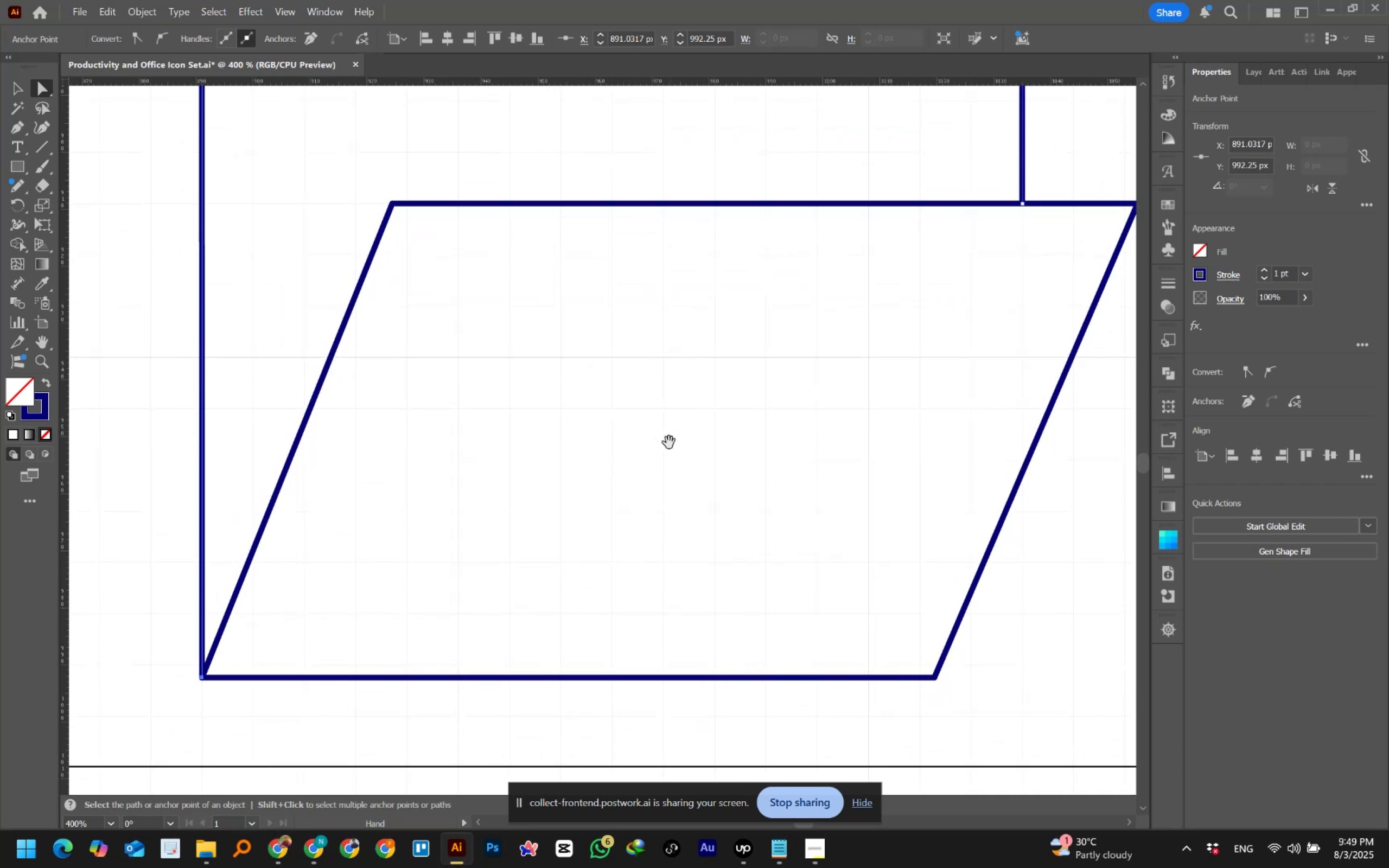 
left_click_drag(start_coordinate=[682, 499], to_coordinate=[800, 288])
 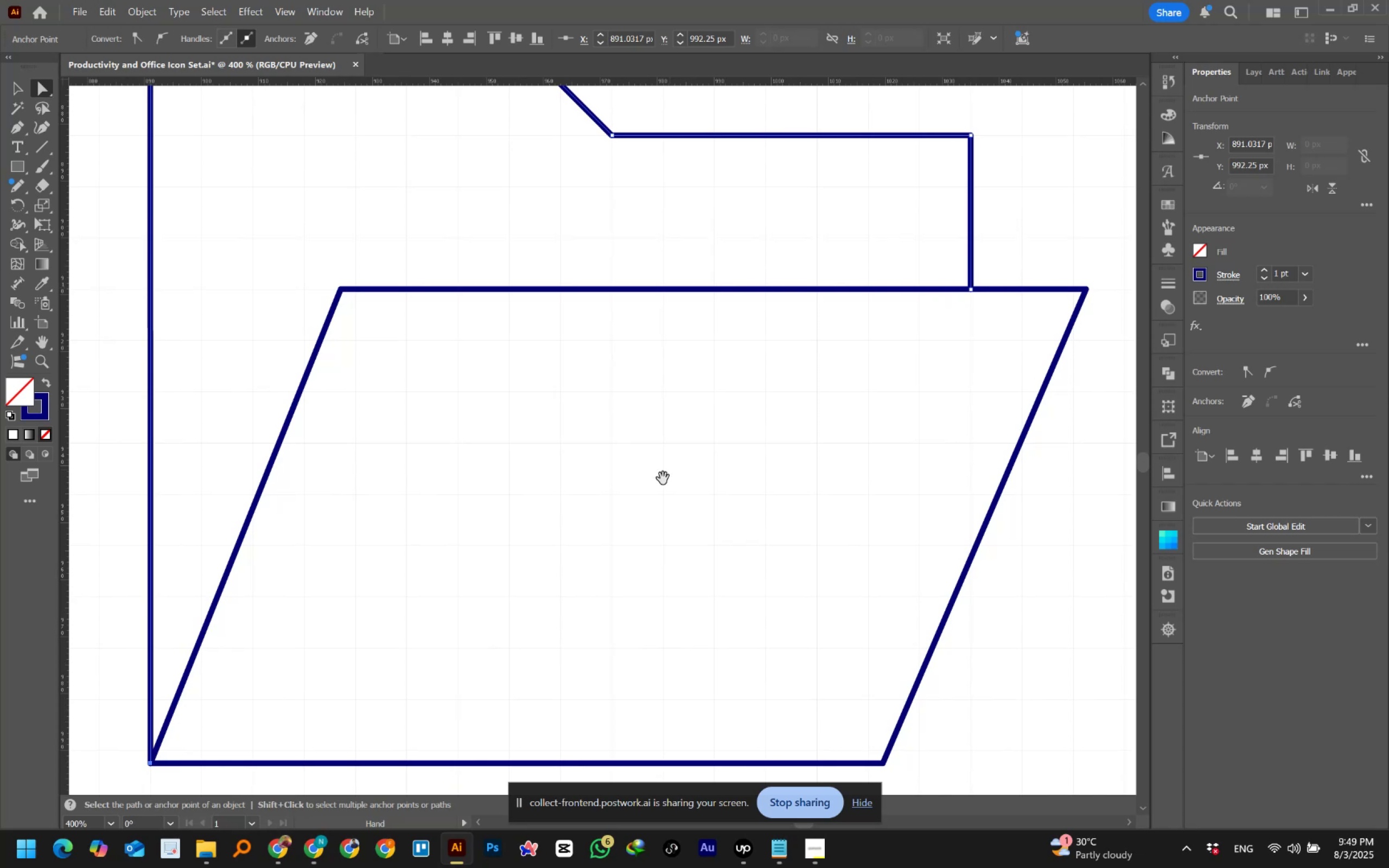 
left_click_drag(start_coordinate=[629, 521], to_coordinate=[681, 435])
 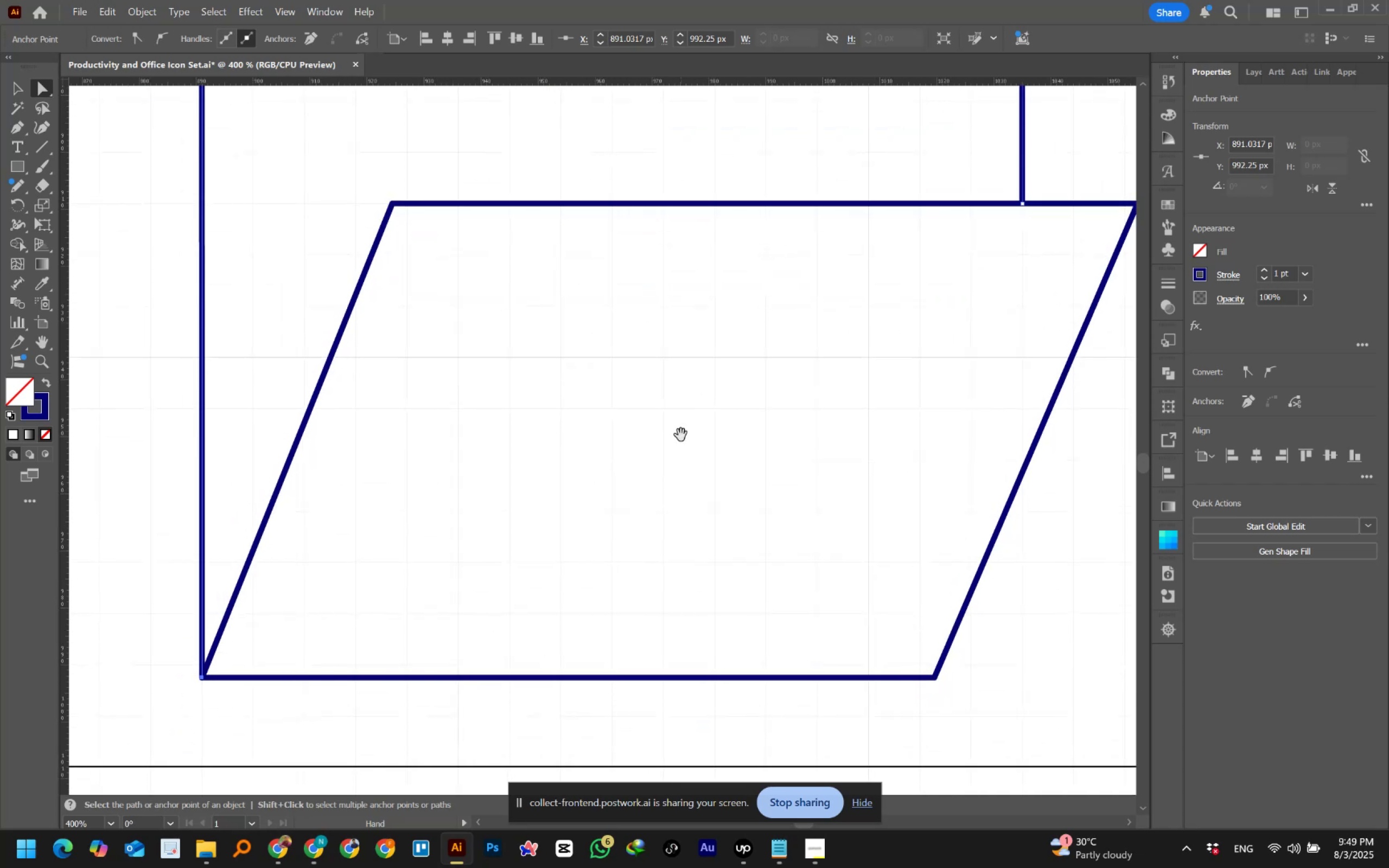 
hold_key(key=Space, duration=0.5)
 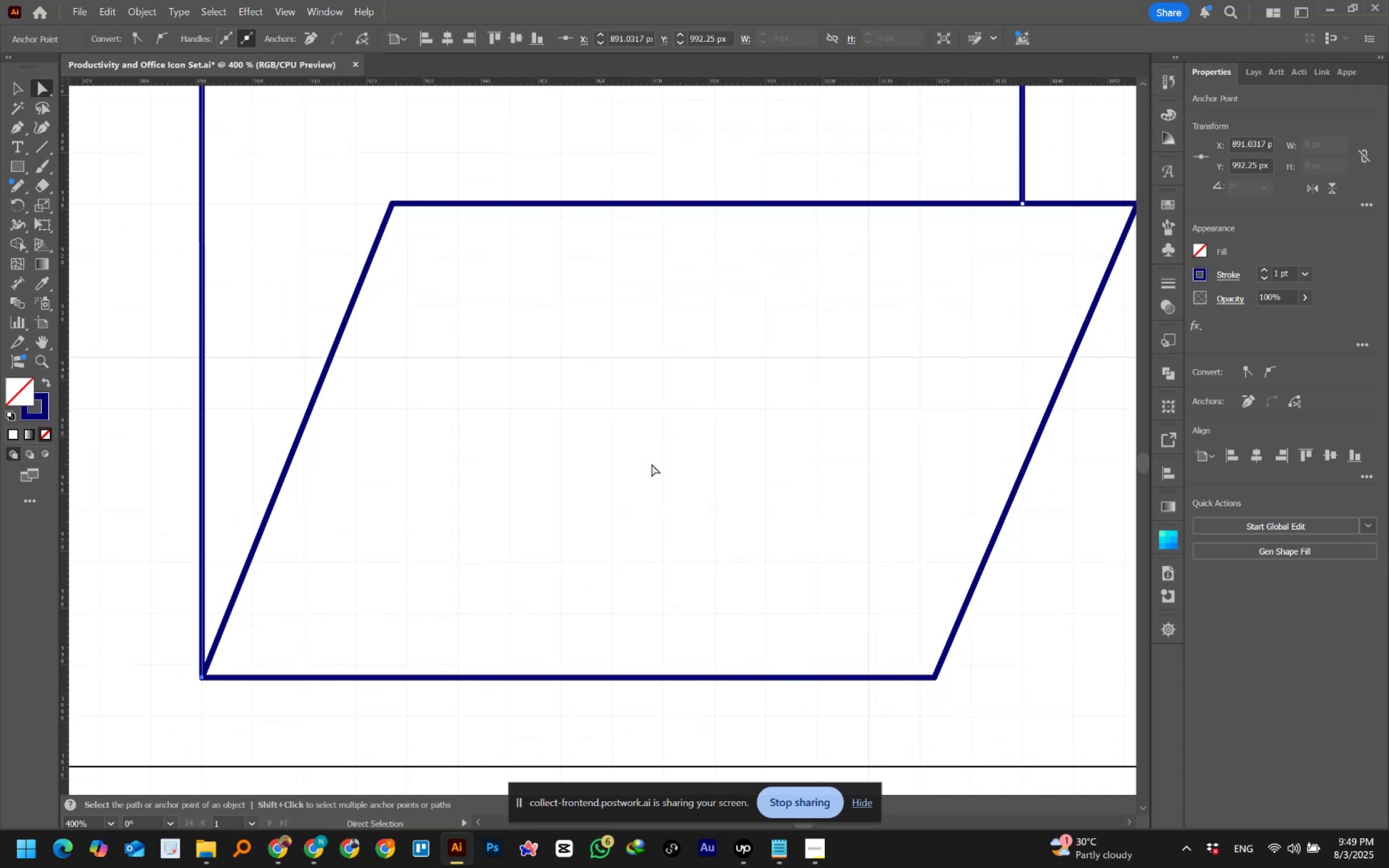 
hold_key(key=AltLeft, duration=1.17)
scroll: coordinate [652, 464], scroll_direction: down, amount: 1.0
 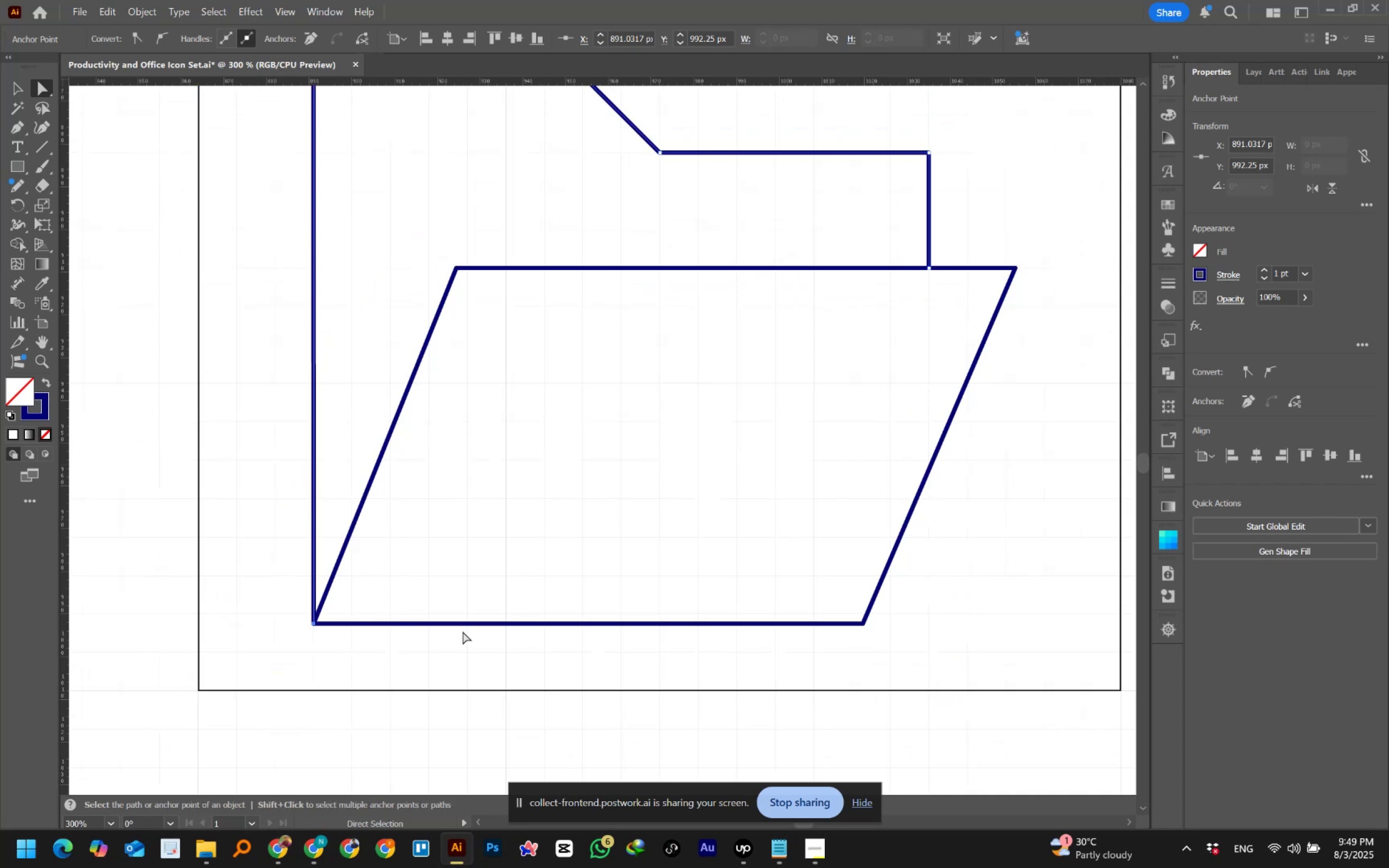 
left_click_drag(start_coordinate=[283, 609], to_coordinate=[883, 643])
 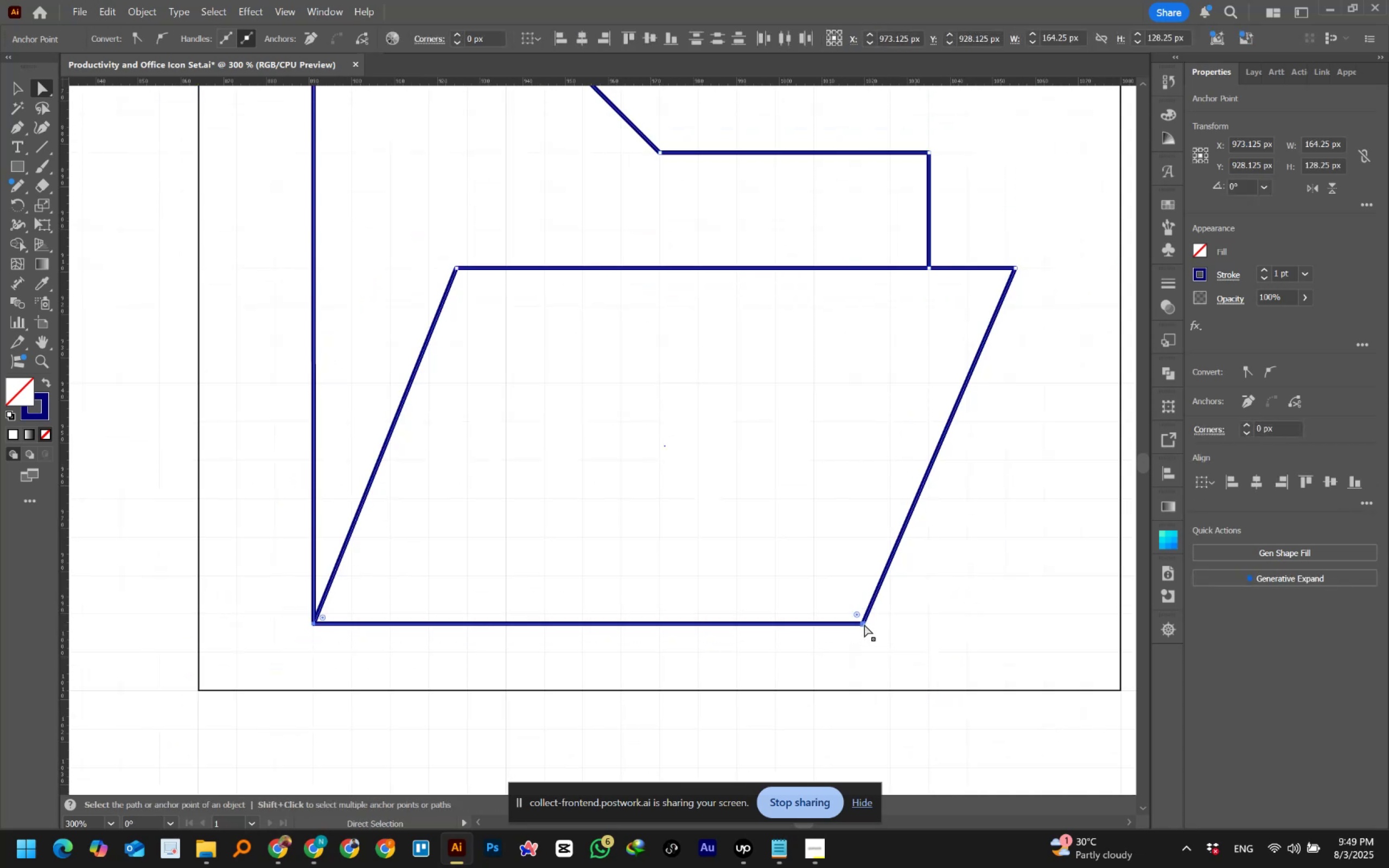 
left_click_drag(start_coordinate=[864, 624], to_coordinate=[865, 613])
 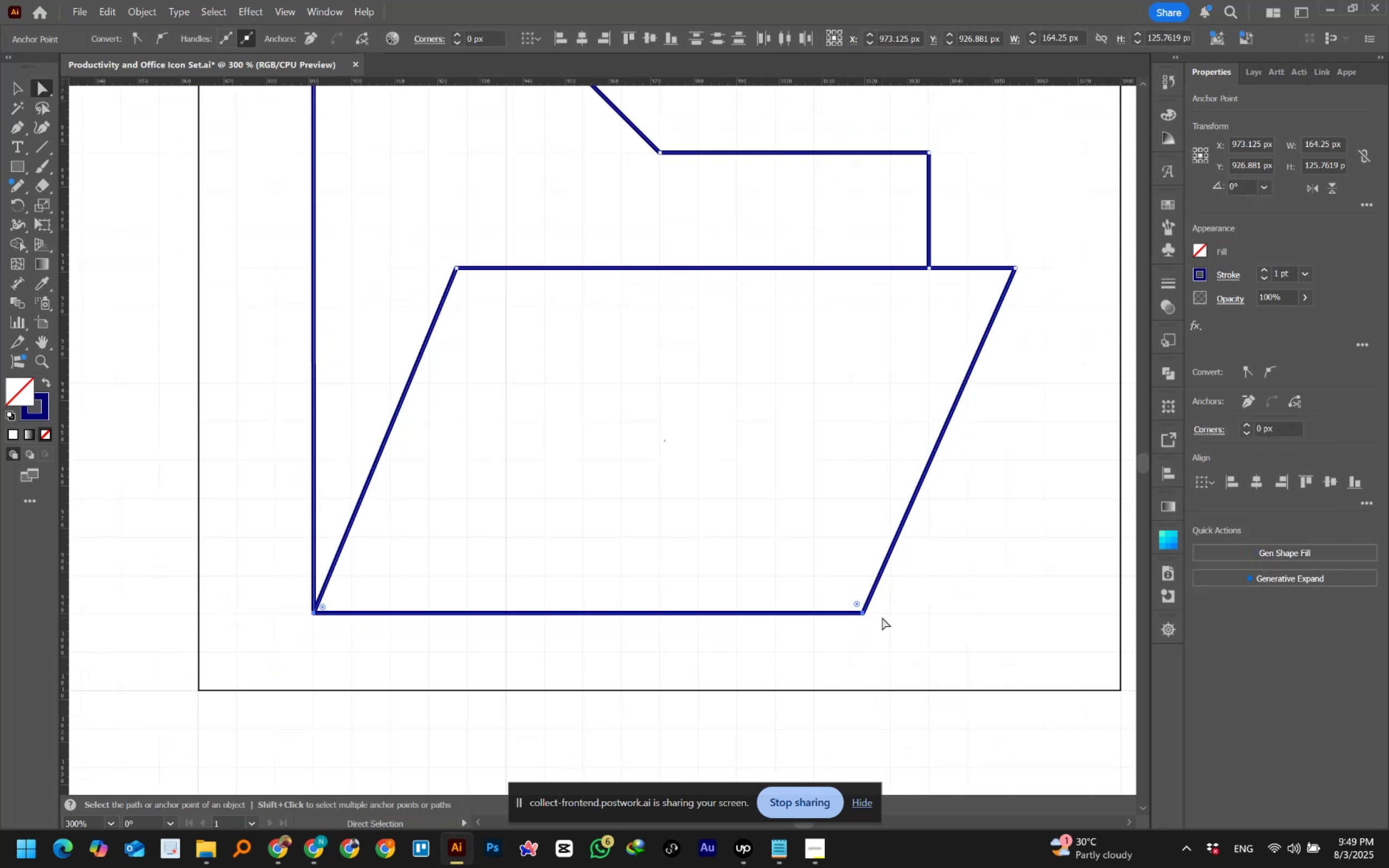 
hold_key(key=ShiftLeft, duration=1.5)
 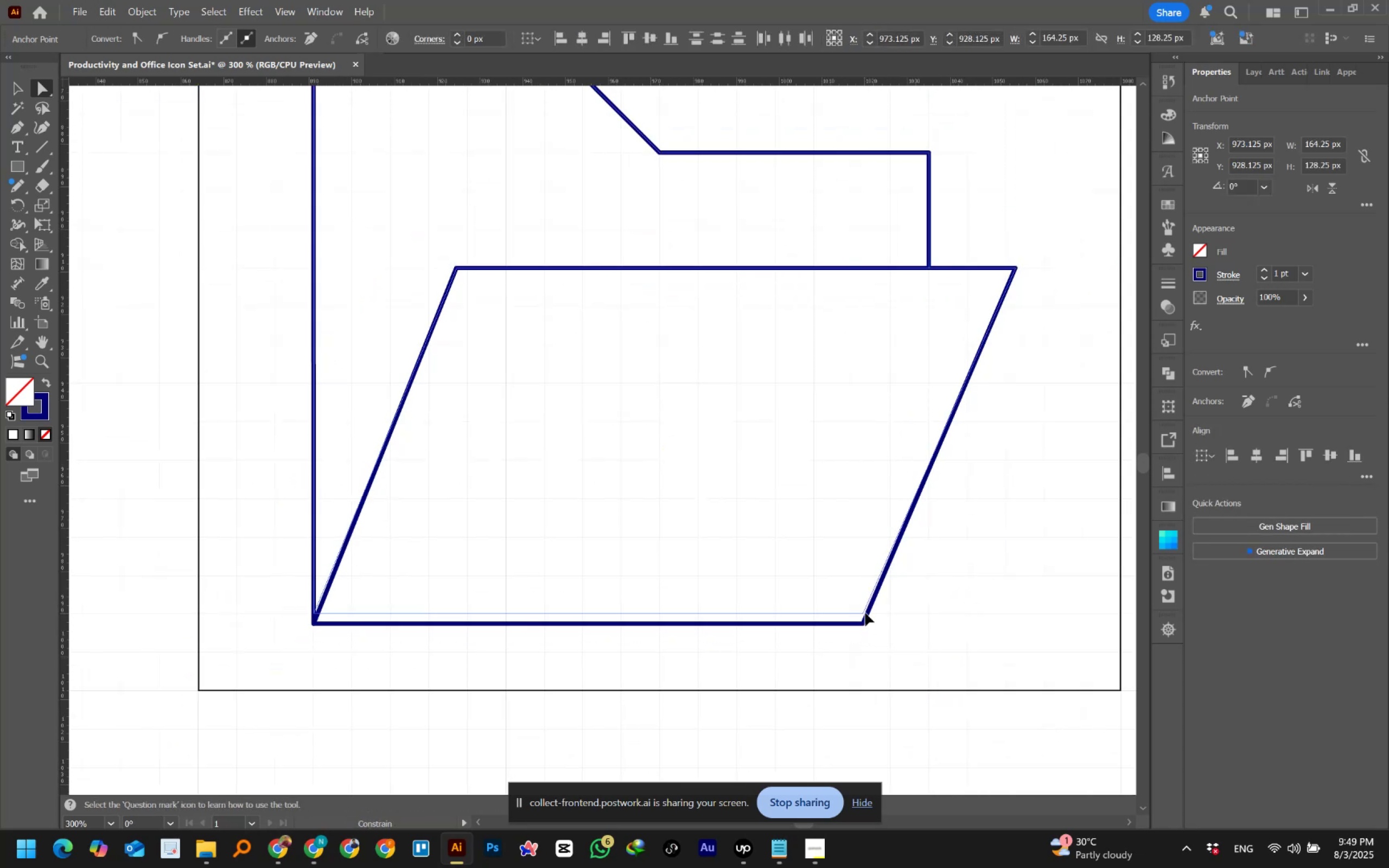 
hold_key(key=ShiftLeft, duration=0.85)
 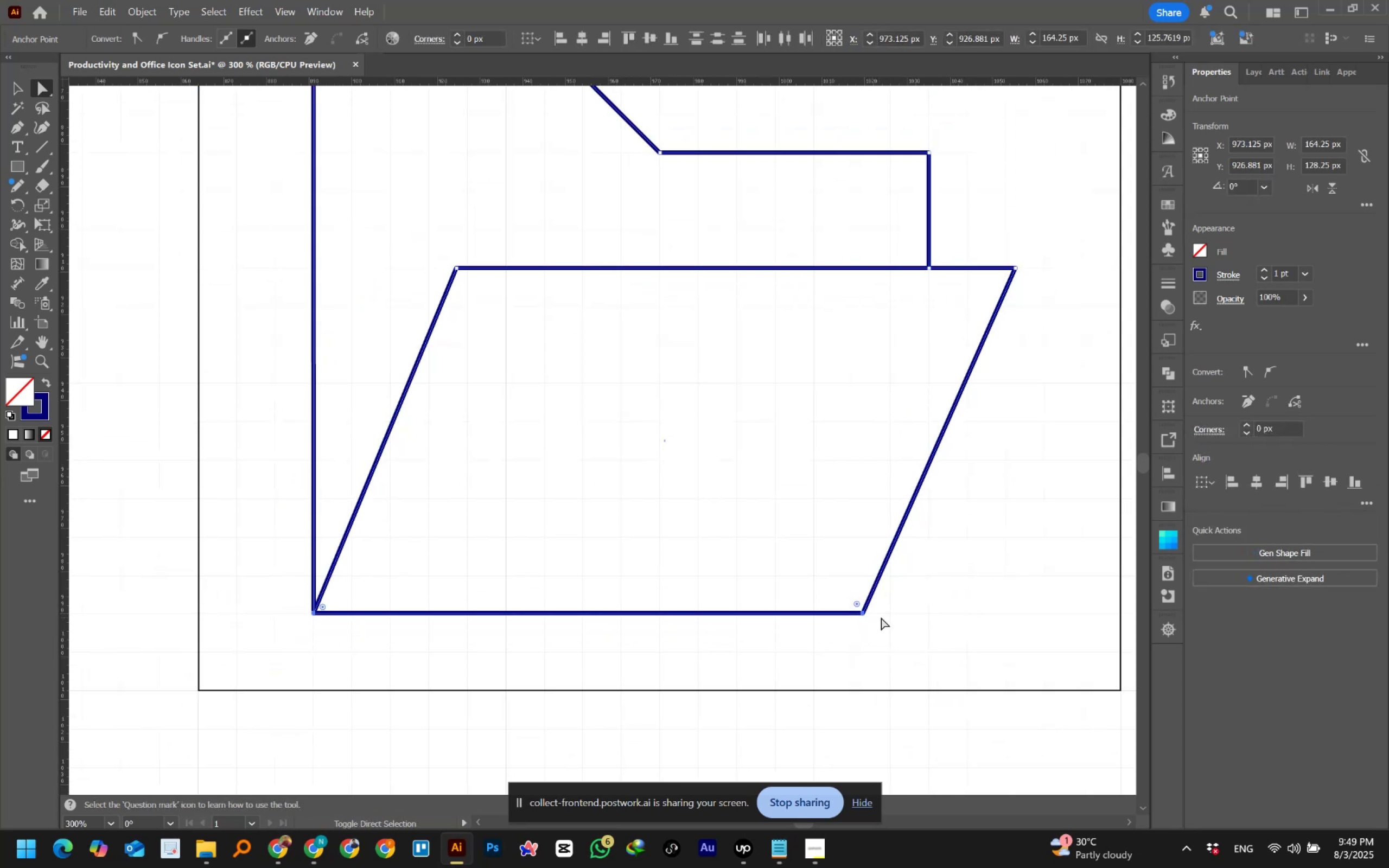 
key(Control+Z)
 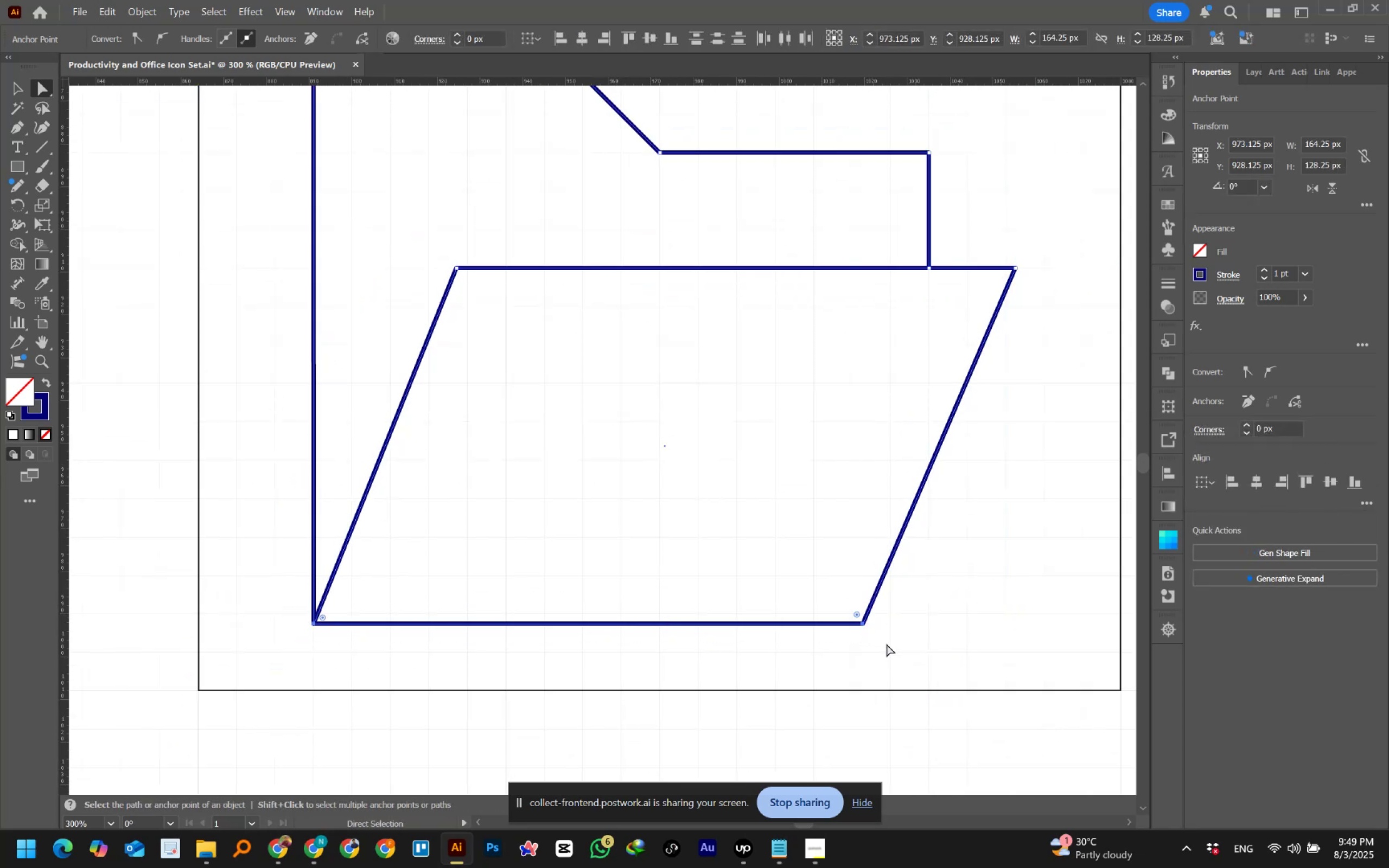 
left_click([887, 644])
 